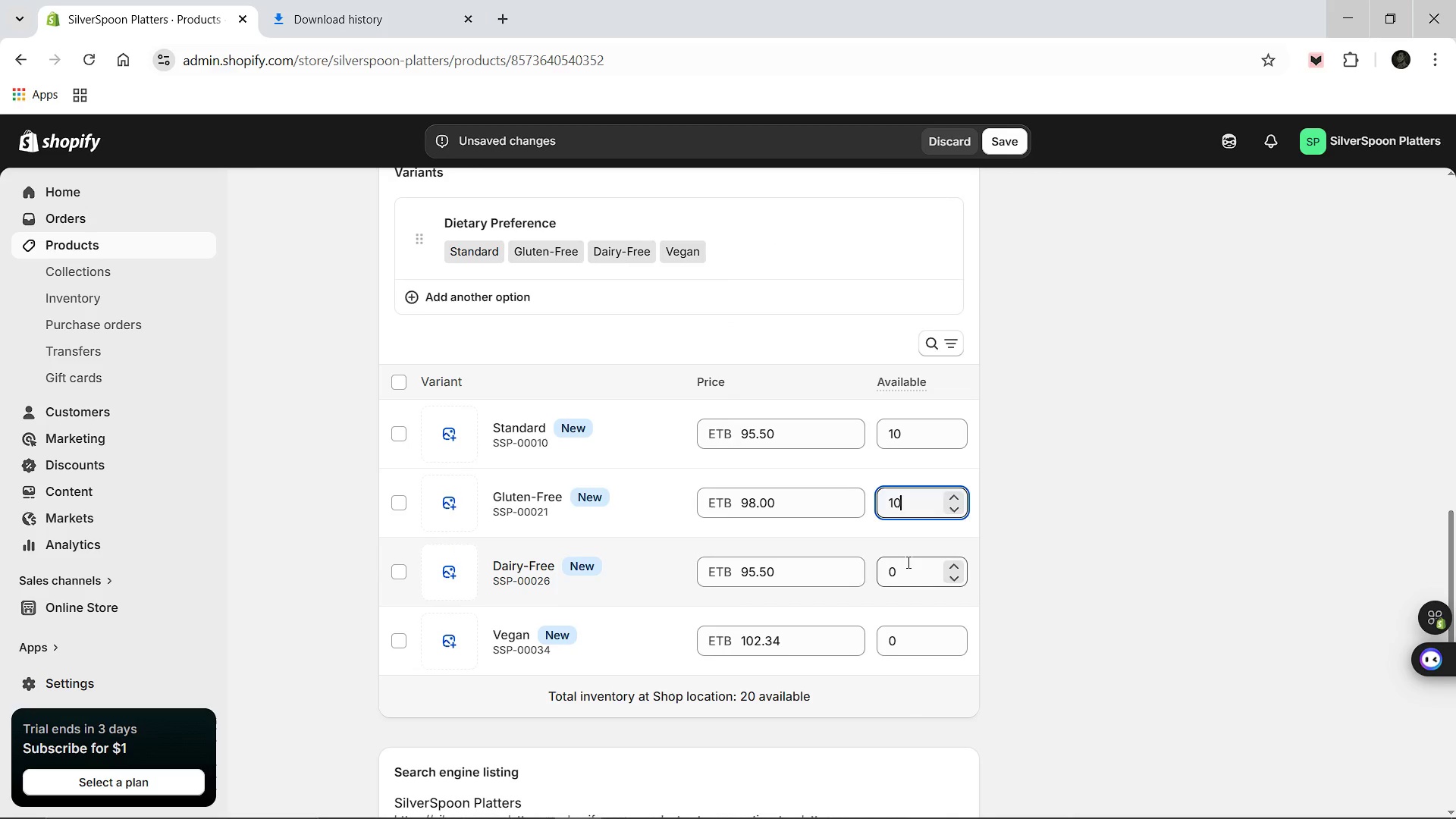 
left_click([907, 562])
 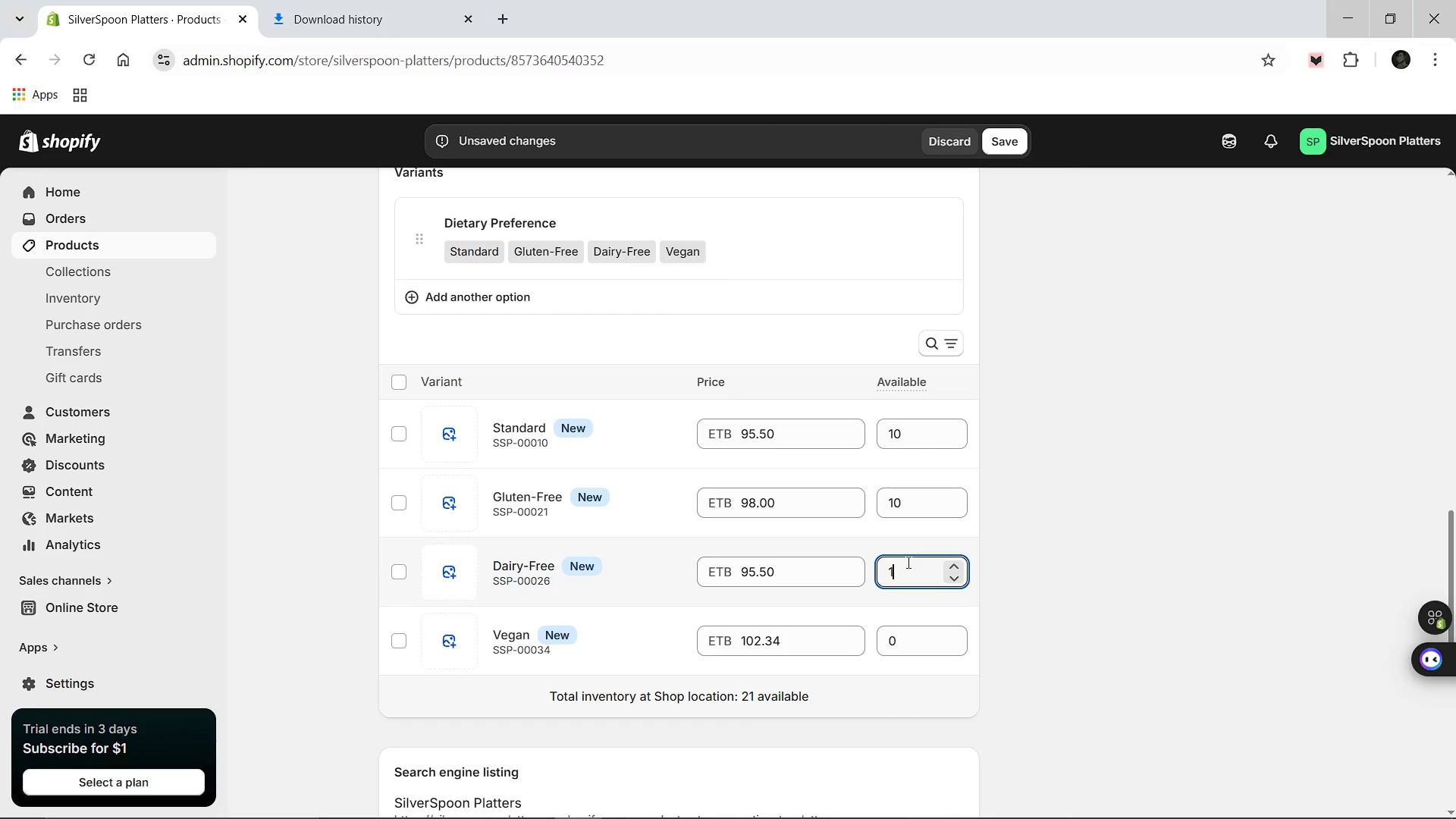 
type(10)
 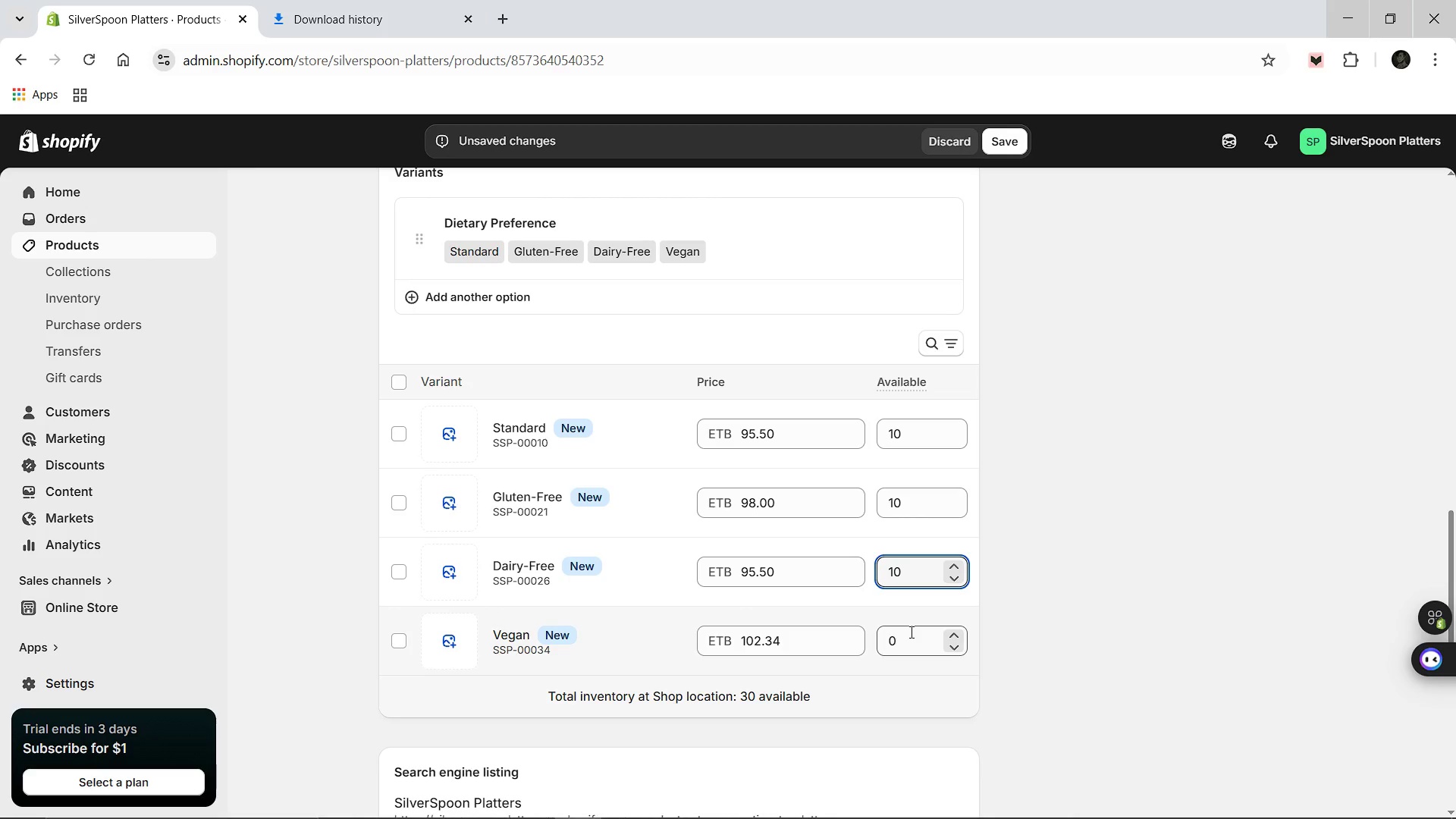 
left_click([910, 632])
 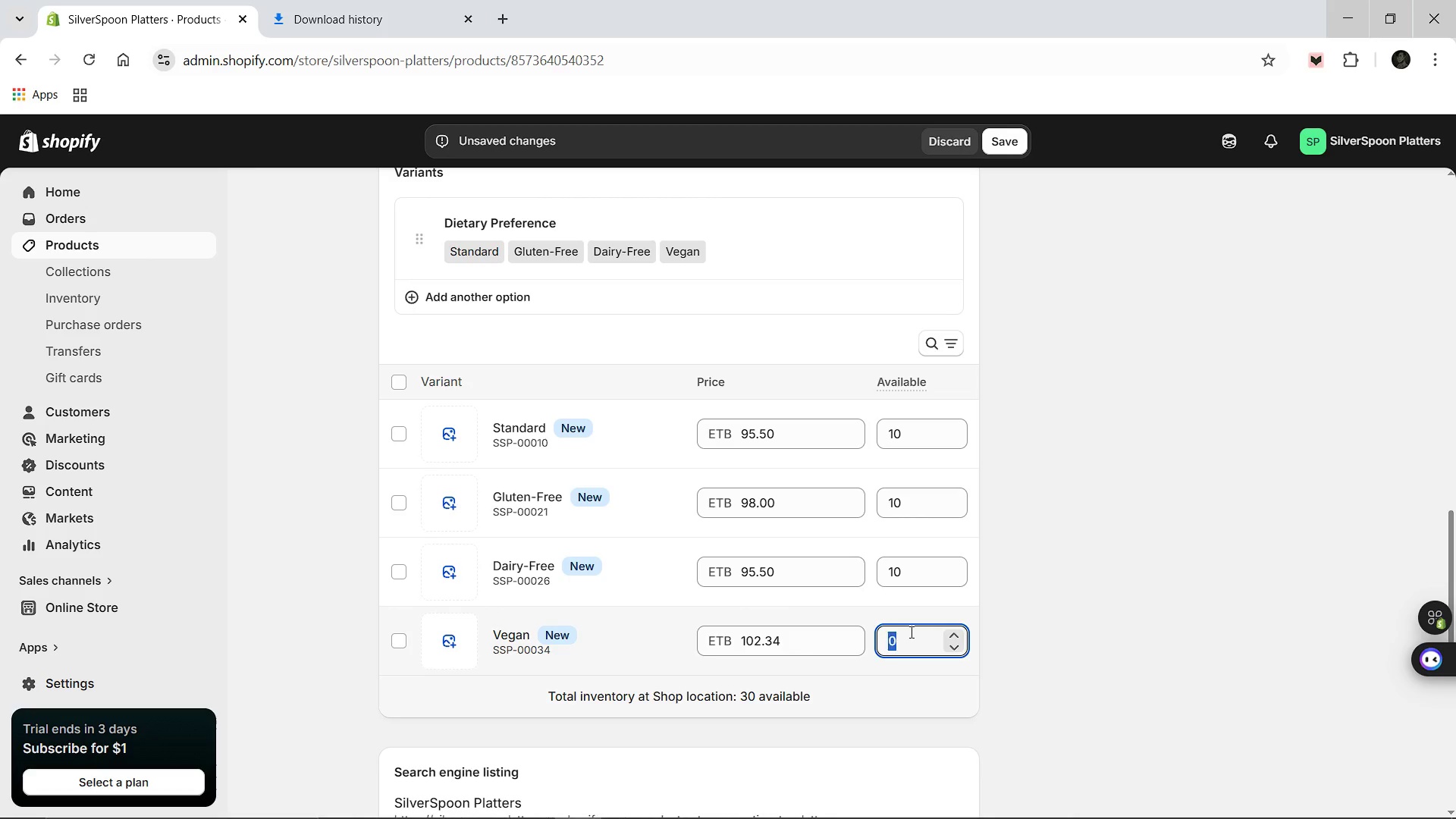 
type(10)
 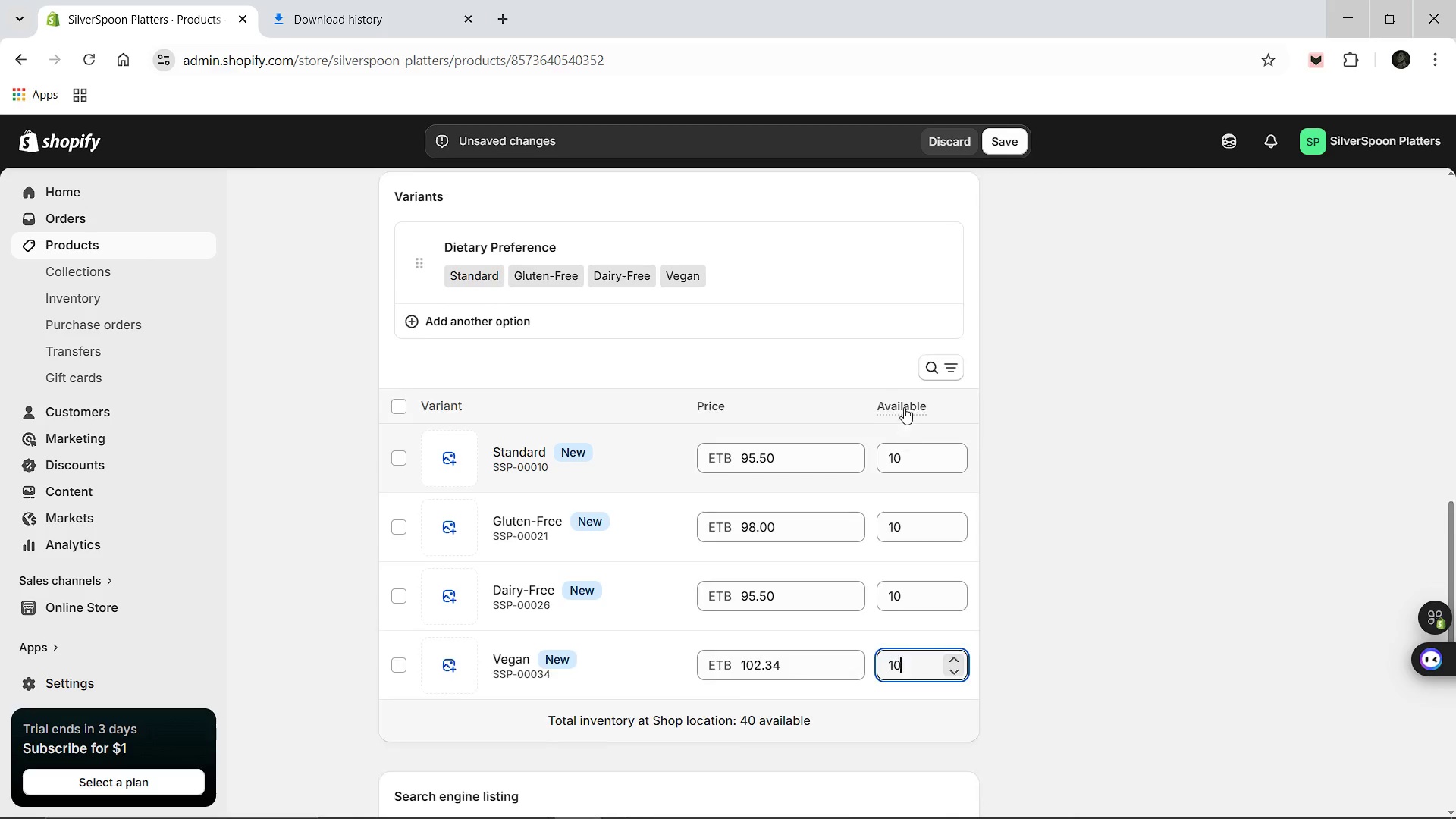 
scroll: coordinate [904, 407], scroll_direction: up, amount: 2.0
 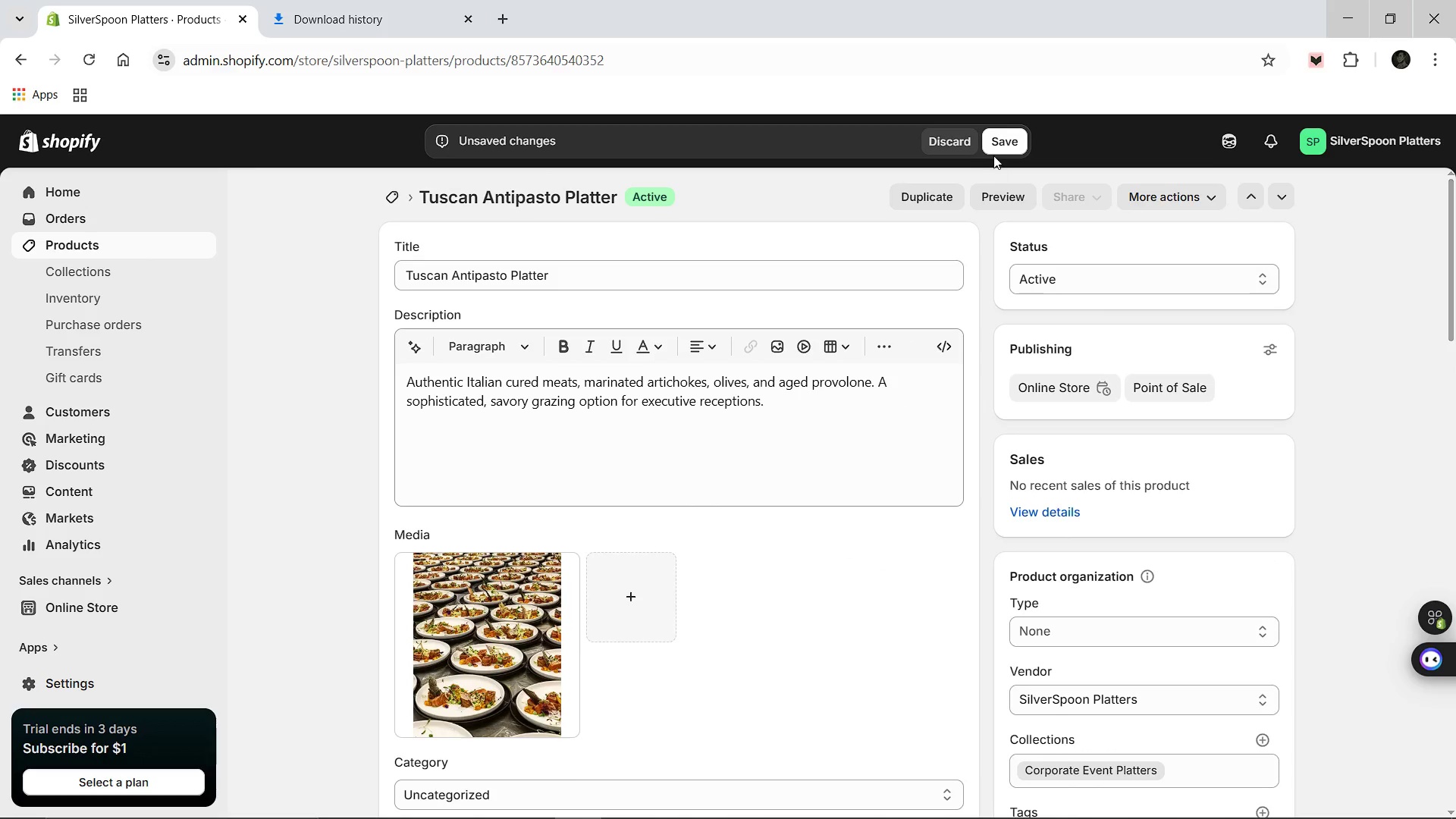 
left_click([1001, 151])
 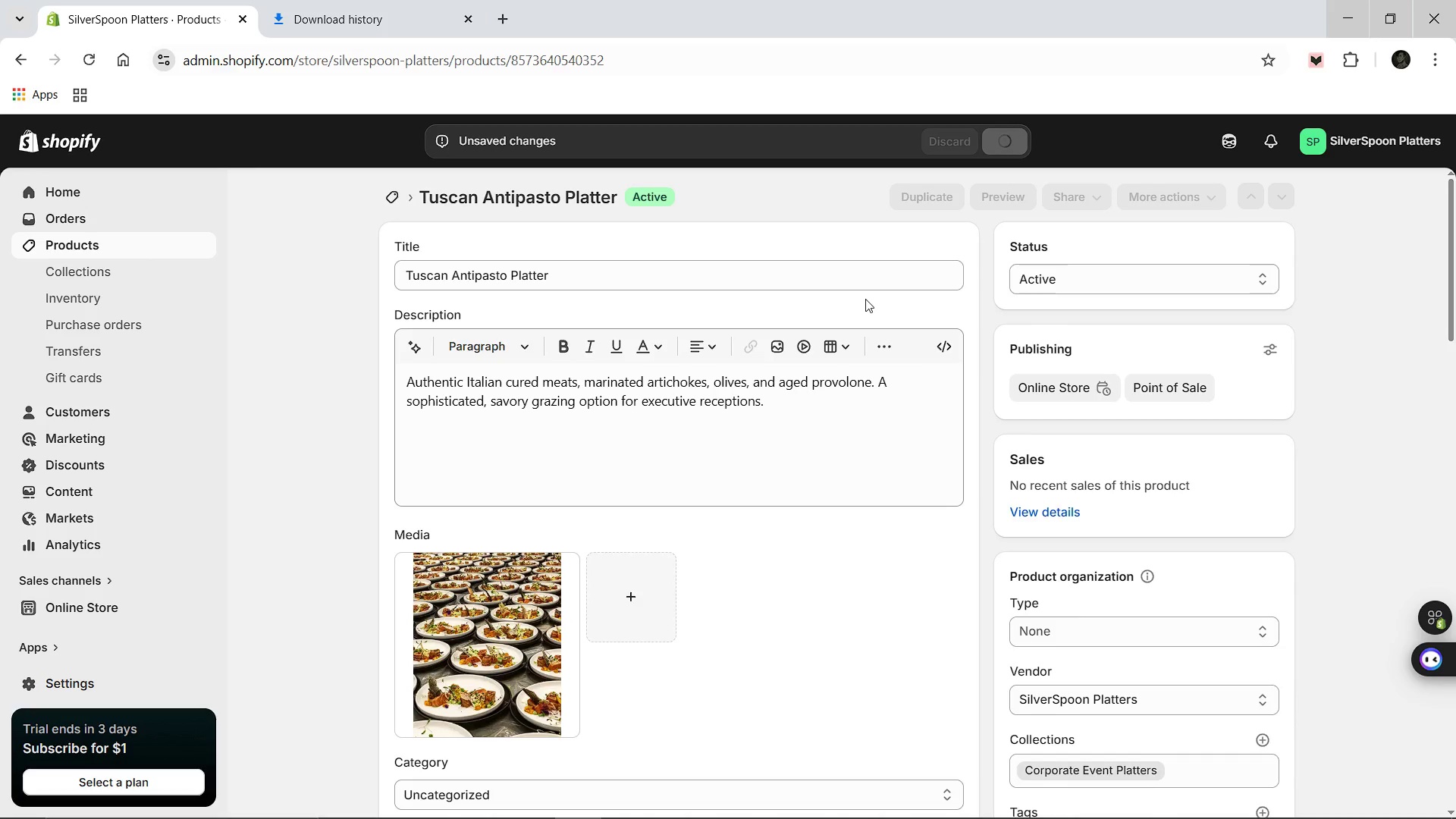 
wait(8.77)
 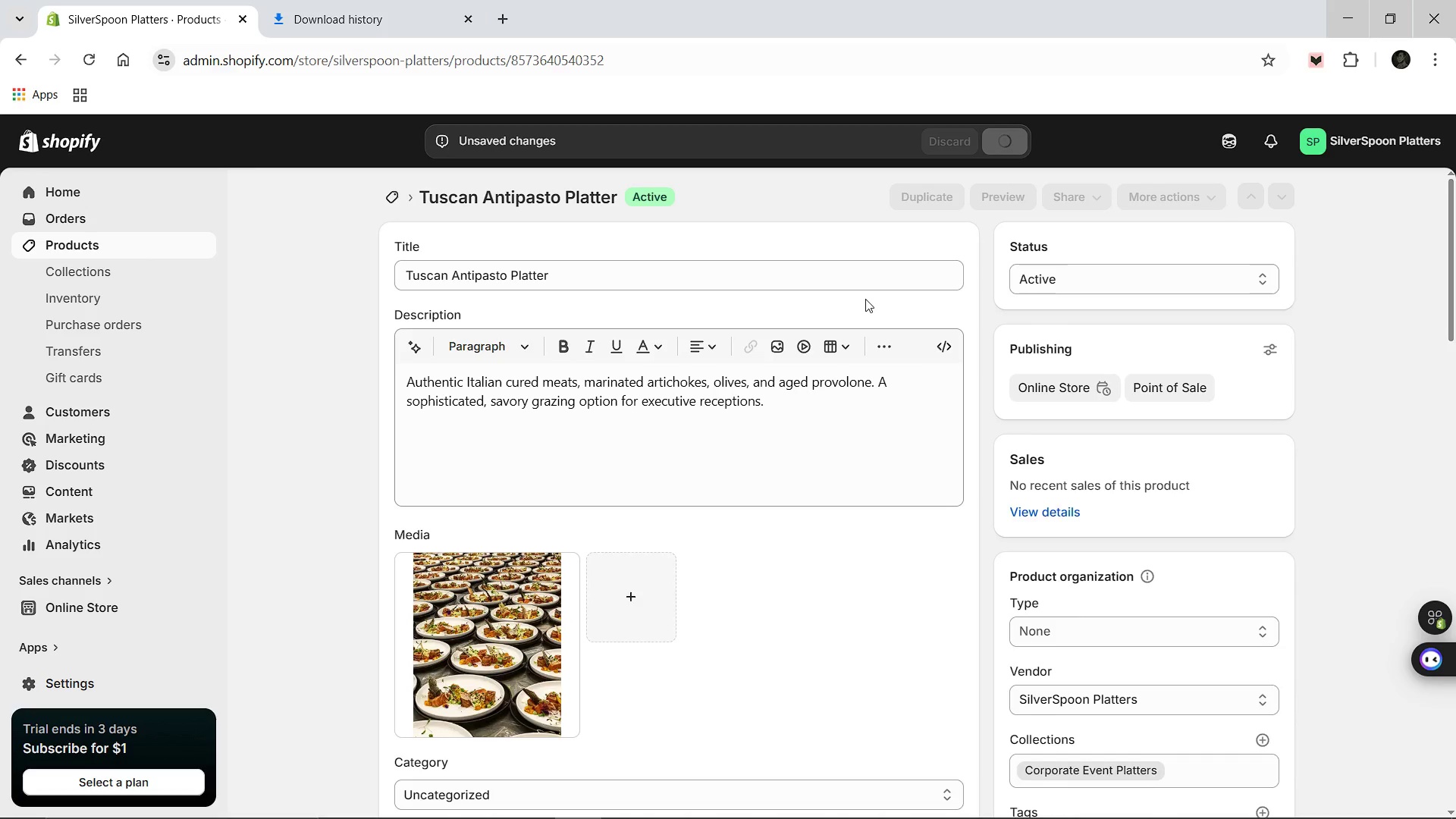 
left_click([386, 199])
 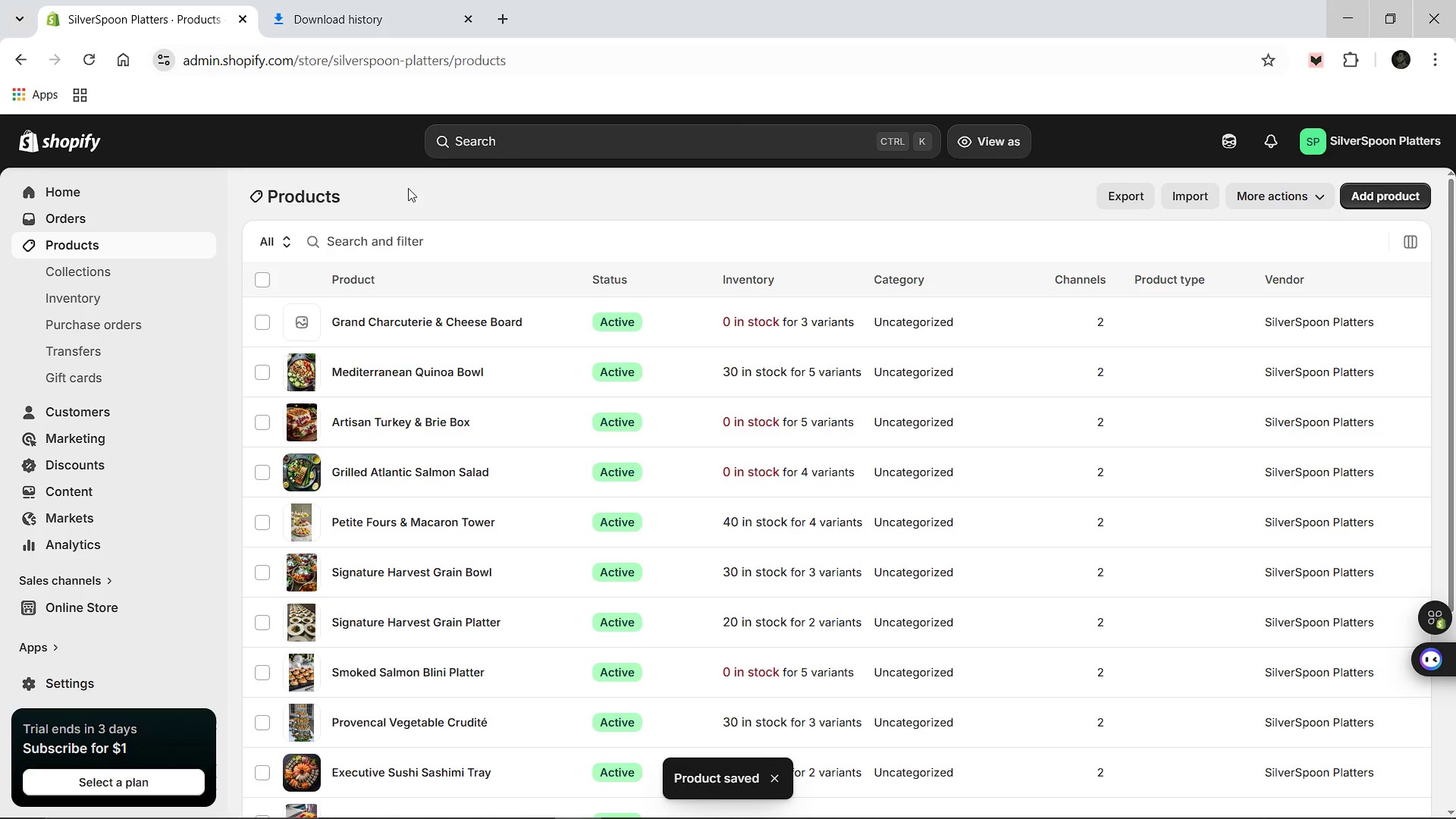 
scroll: coordinate [455, 437], scroll_direction: down, amount: 2.0
 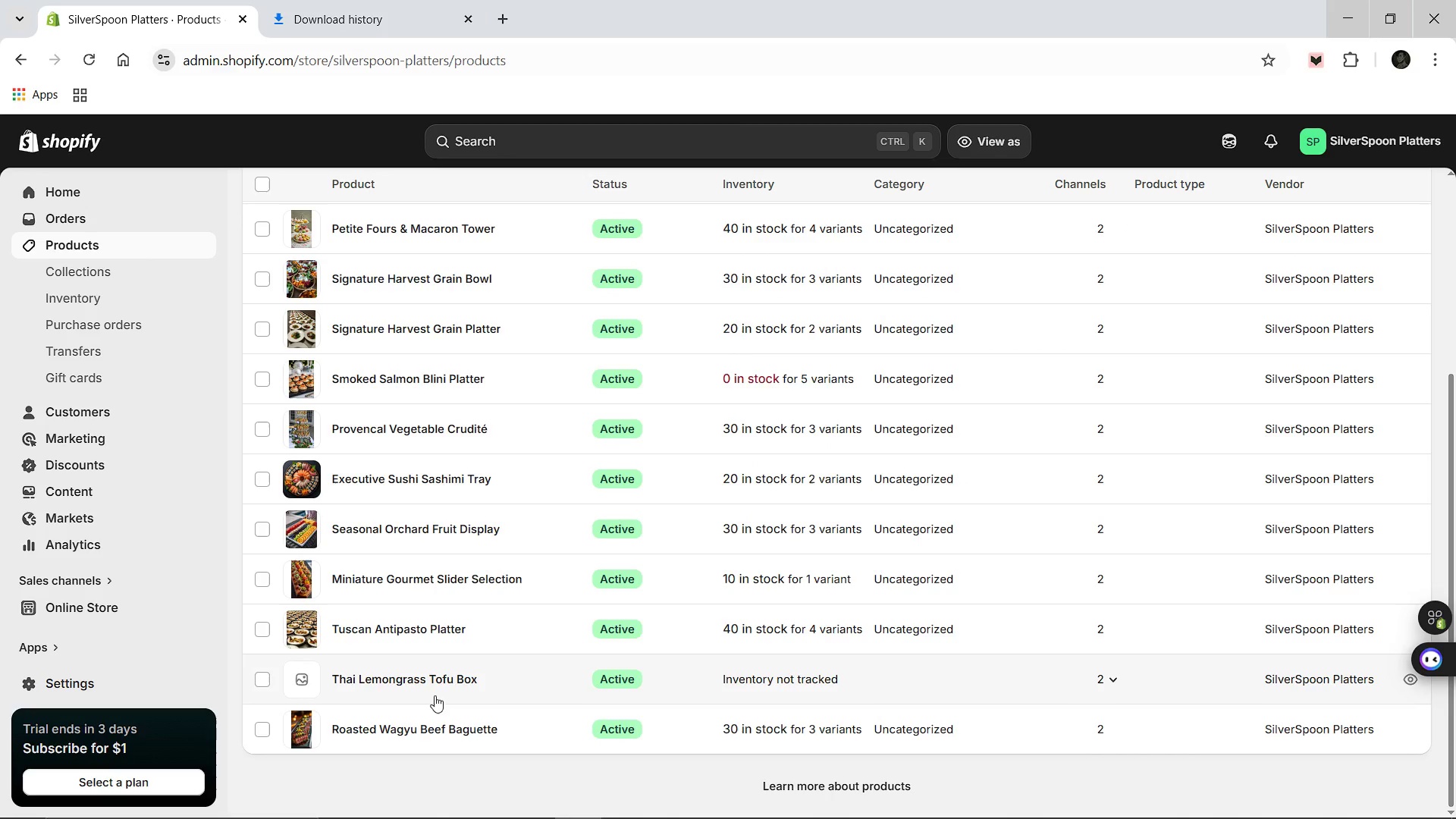 
left_click([431, 682])
 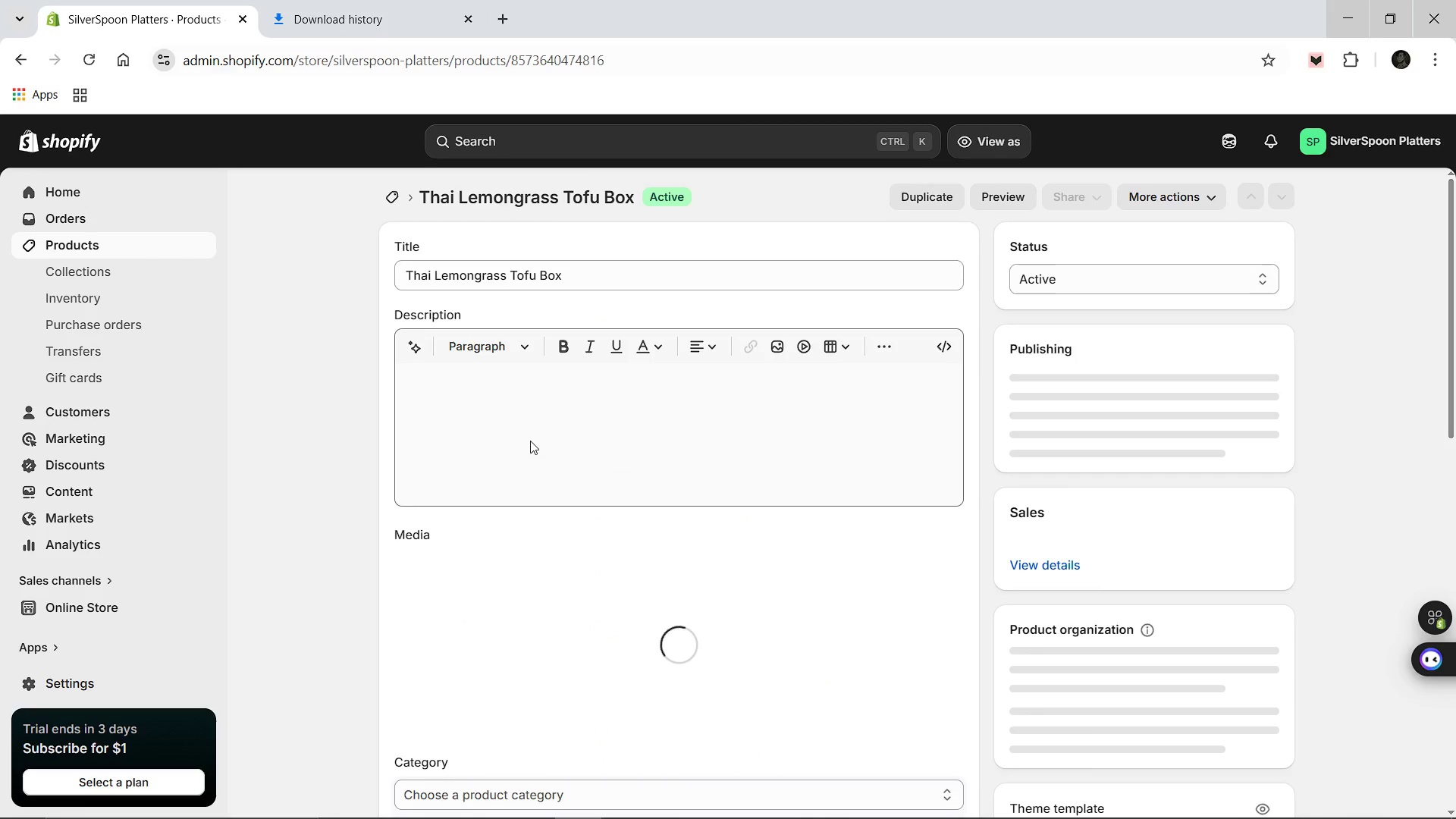 
left_click([527, 432])
 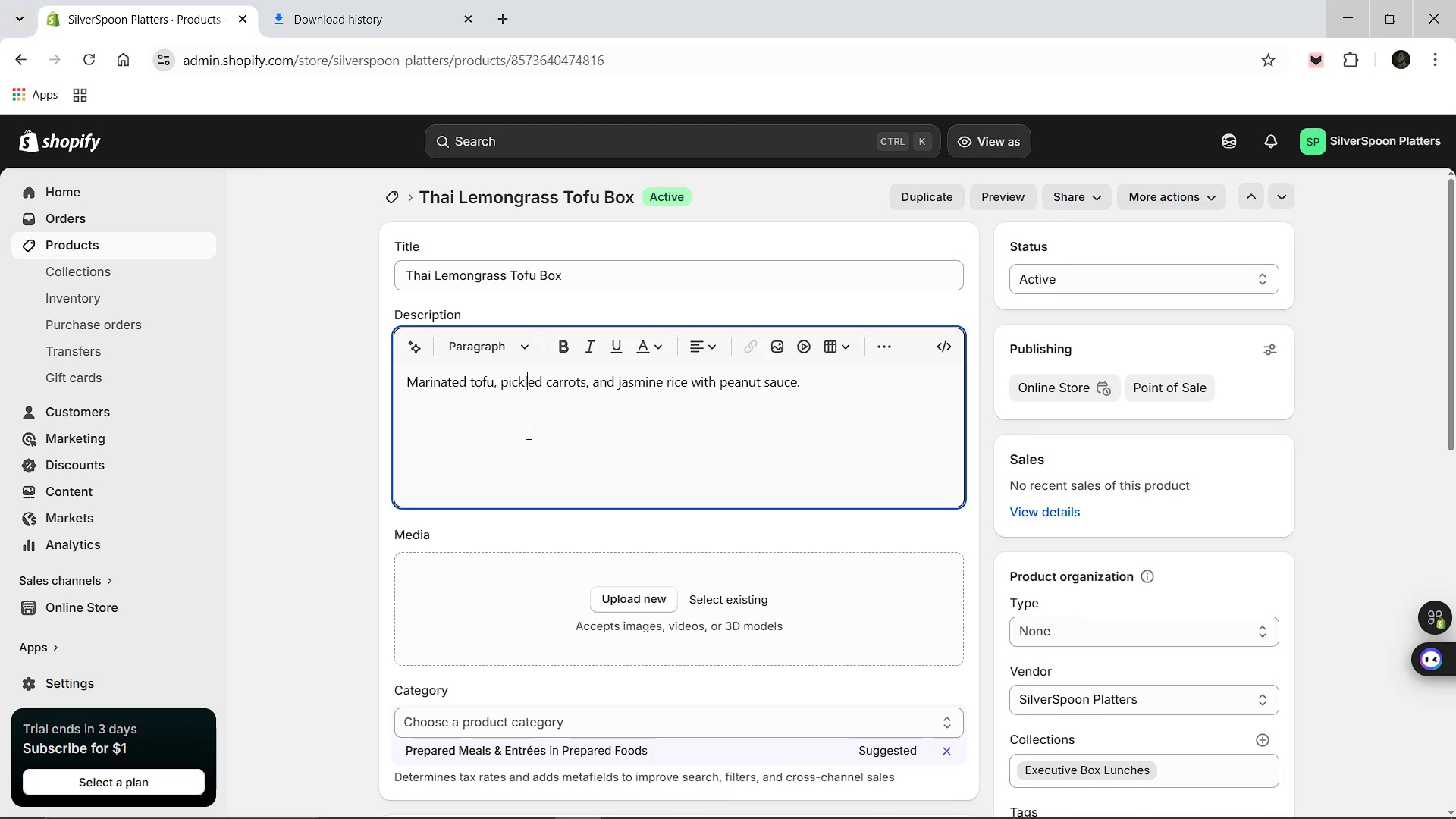 
type(Frag)
 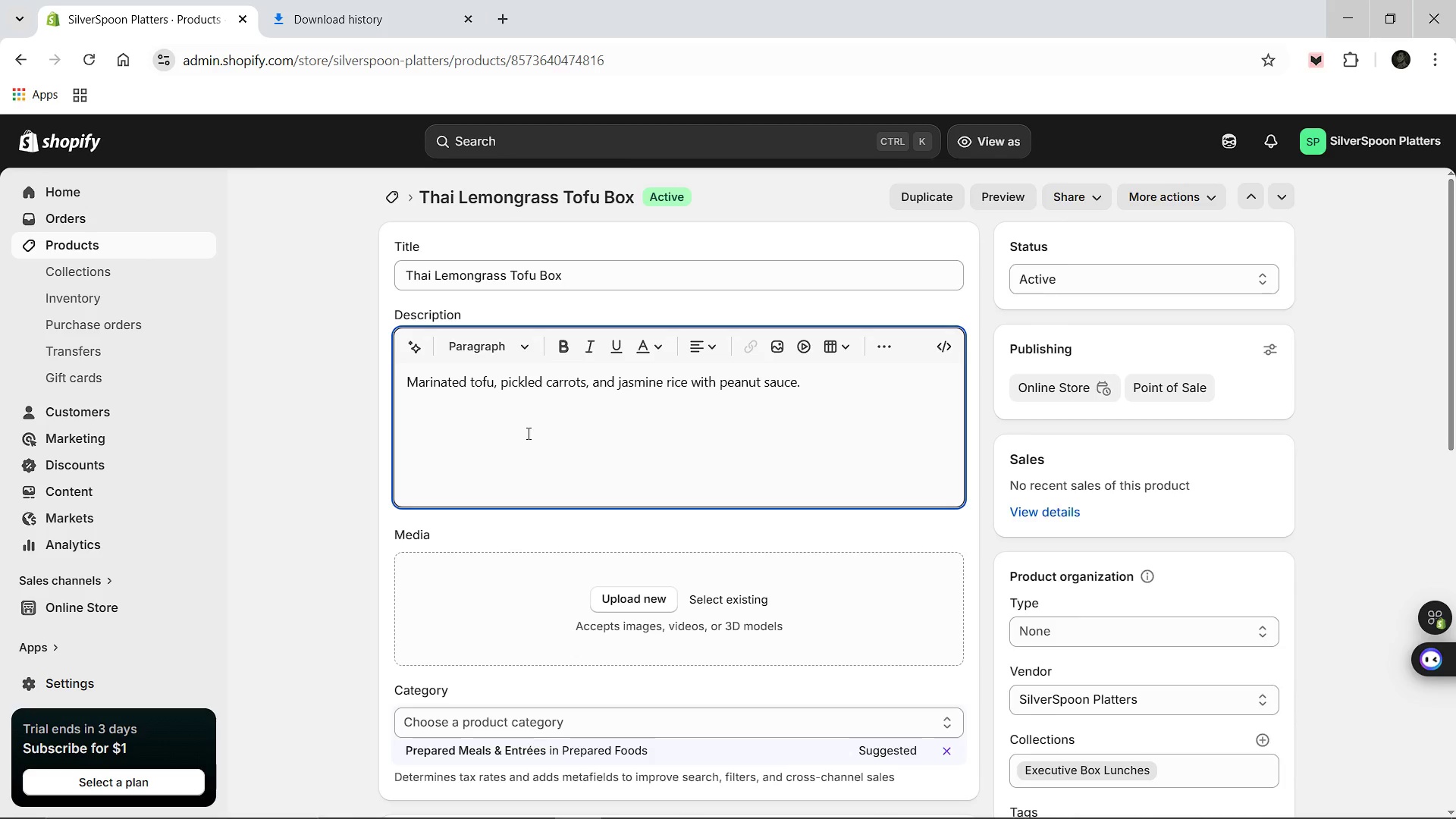 
left_click([527, 433])
 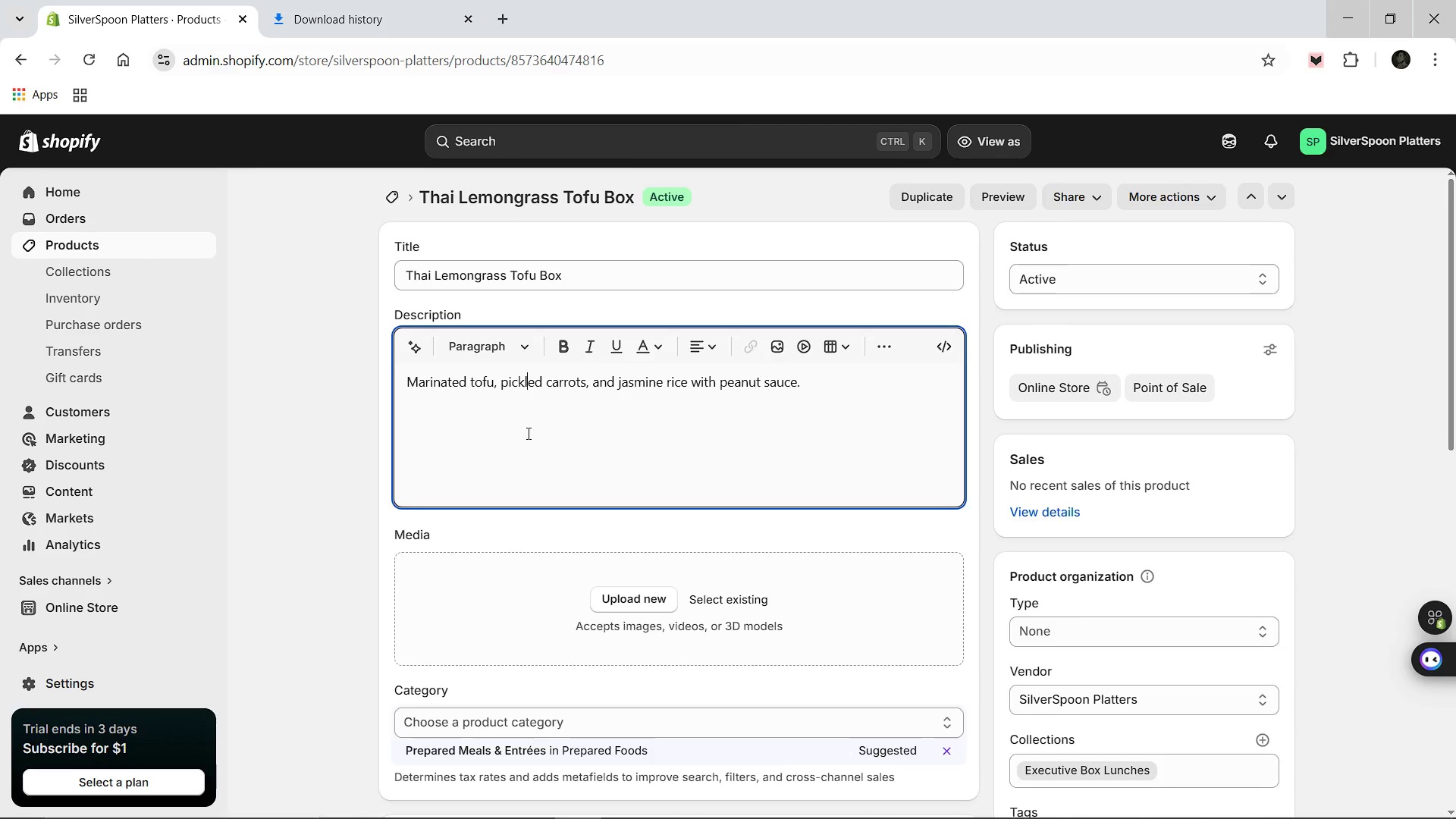 
key(Control+A)
 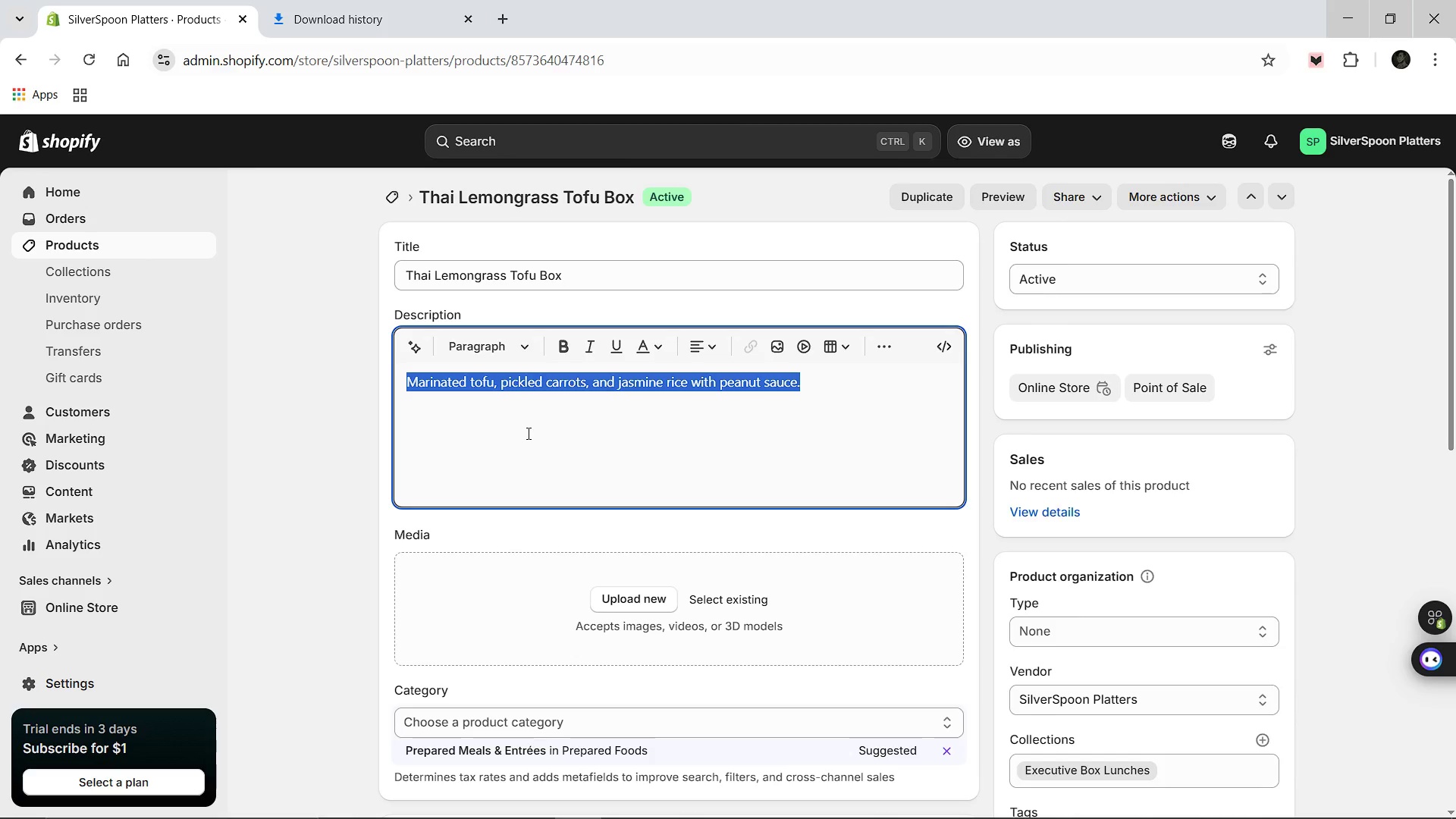 
type(Fraga)
key(Backspace)
type(rant)
 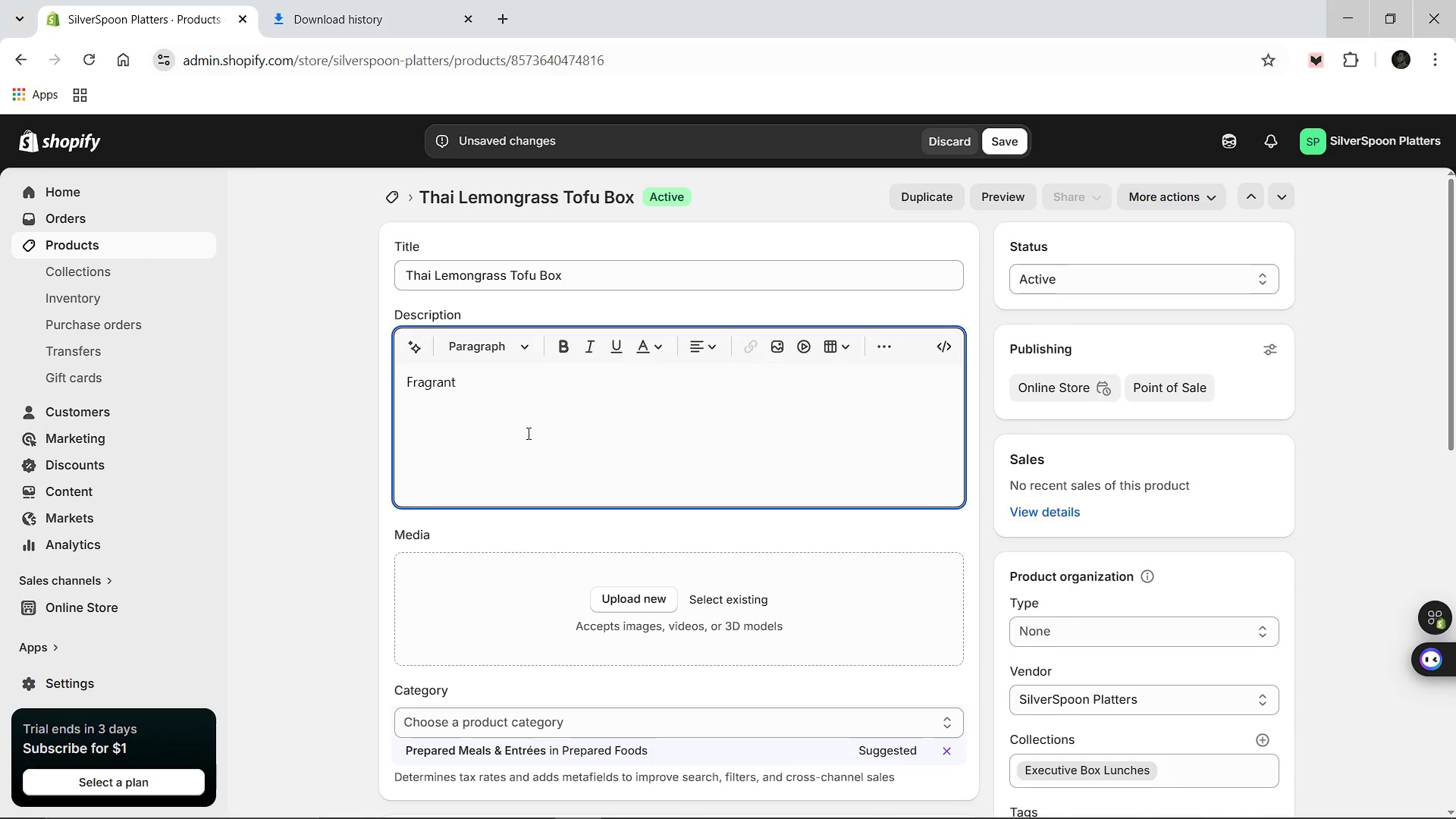 
type( lemongrass-marinated )
 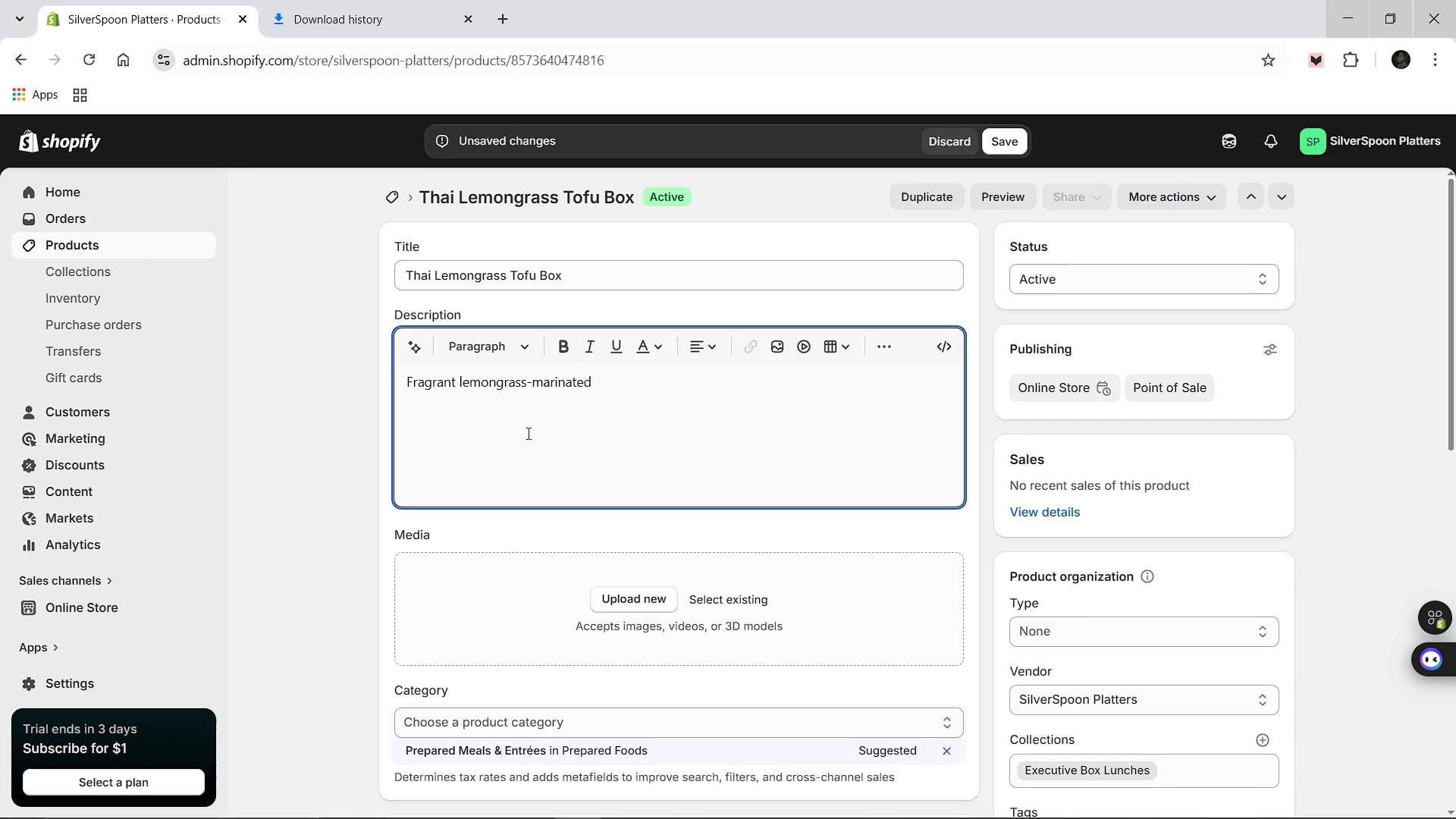 
type(tofu served with ginger, snap peas, and jasmine rice. A light and flaorful plant-forward executive lunch.)
 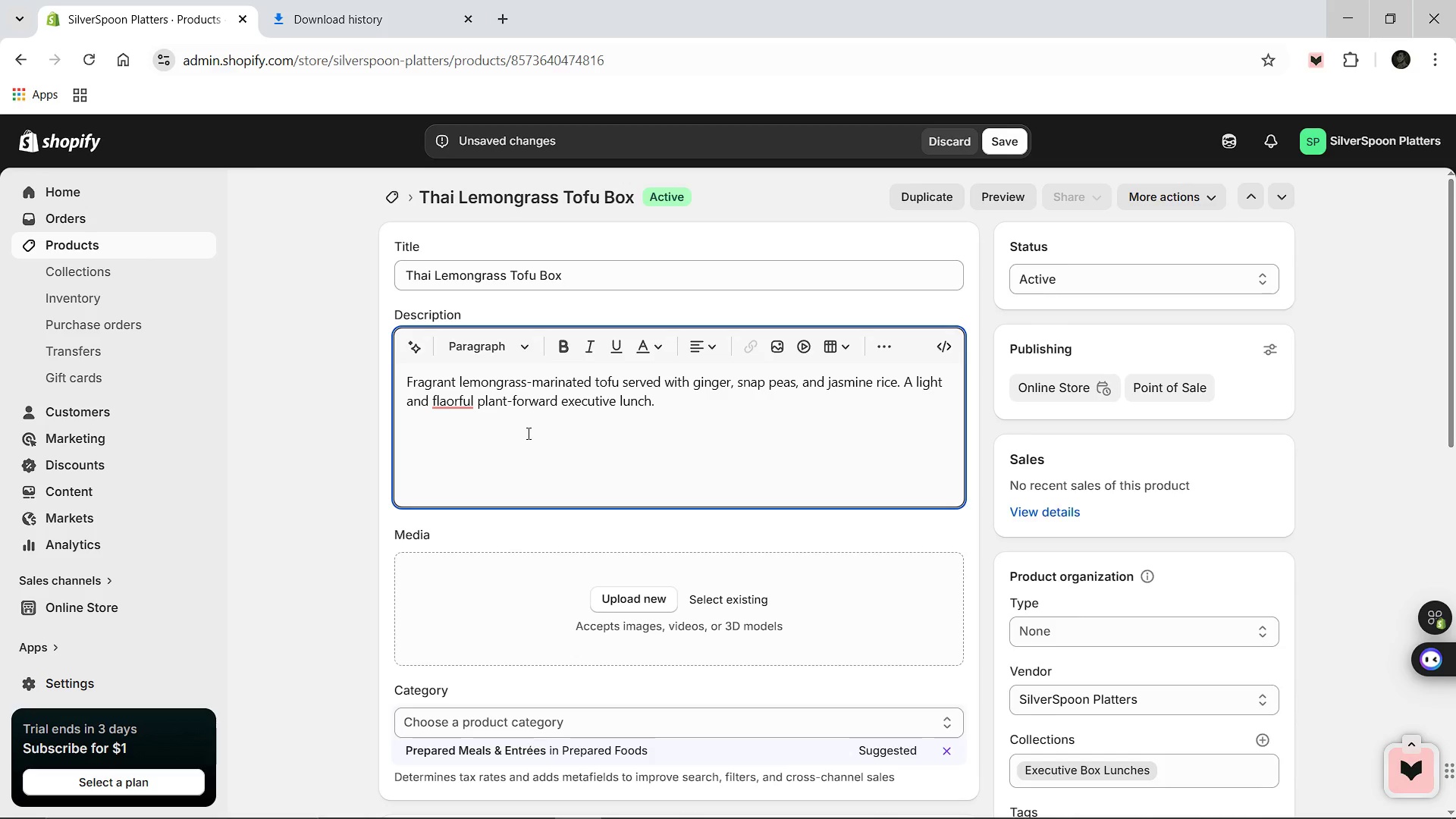 
left_click([249, 140])
 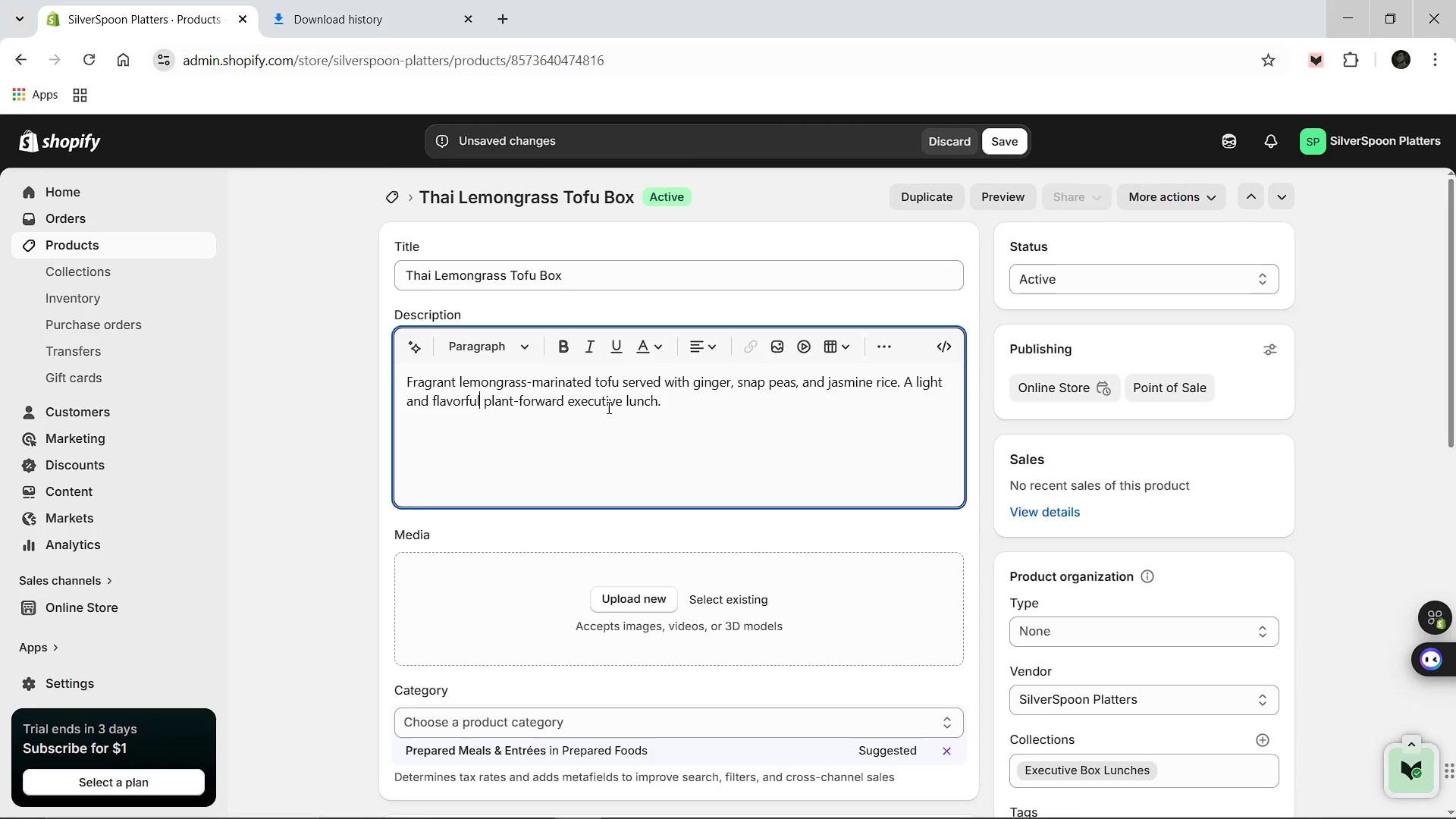 
scroll: coordinate [601, 435], scroll_direction: down, amount: 3.0
 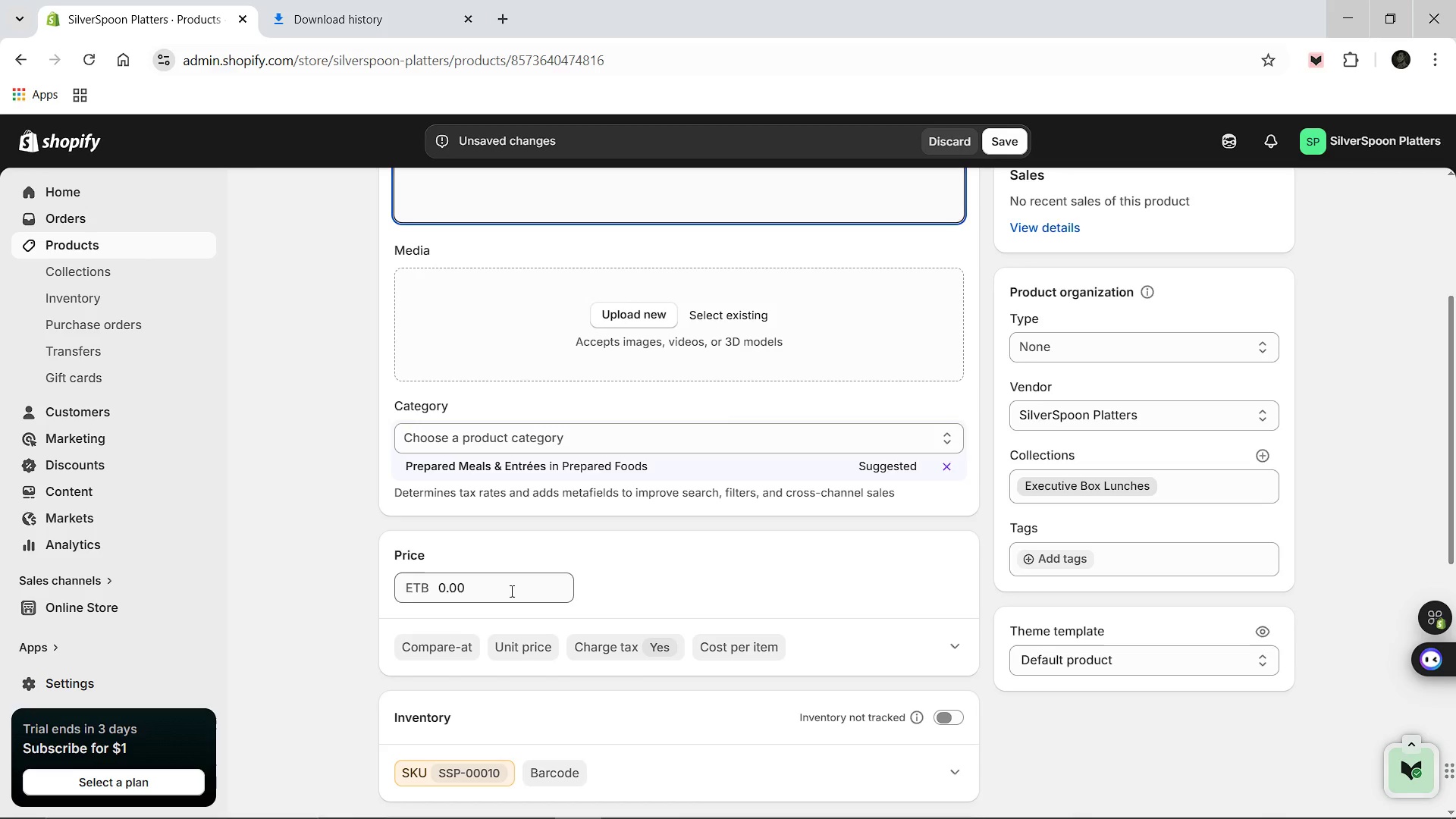 
left_click([510, 584])
 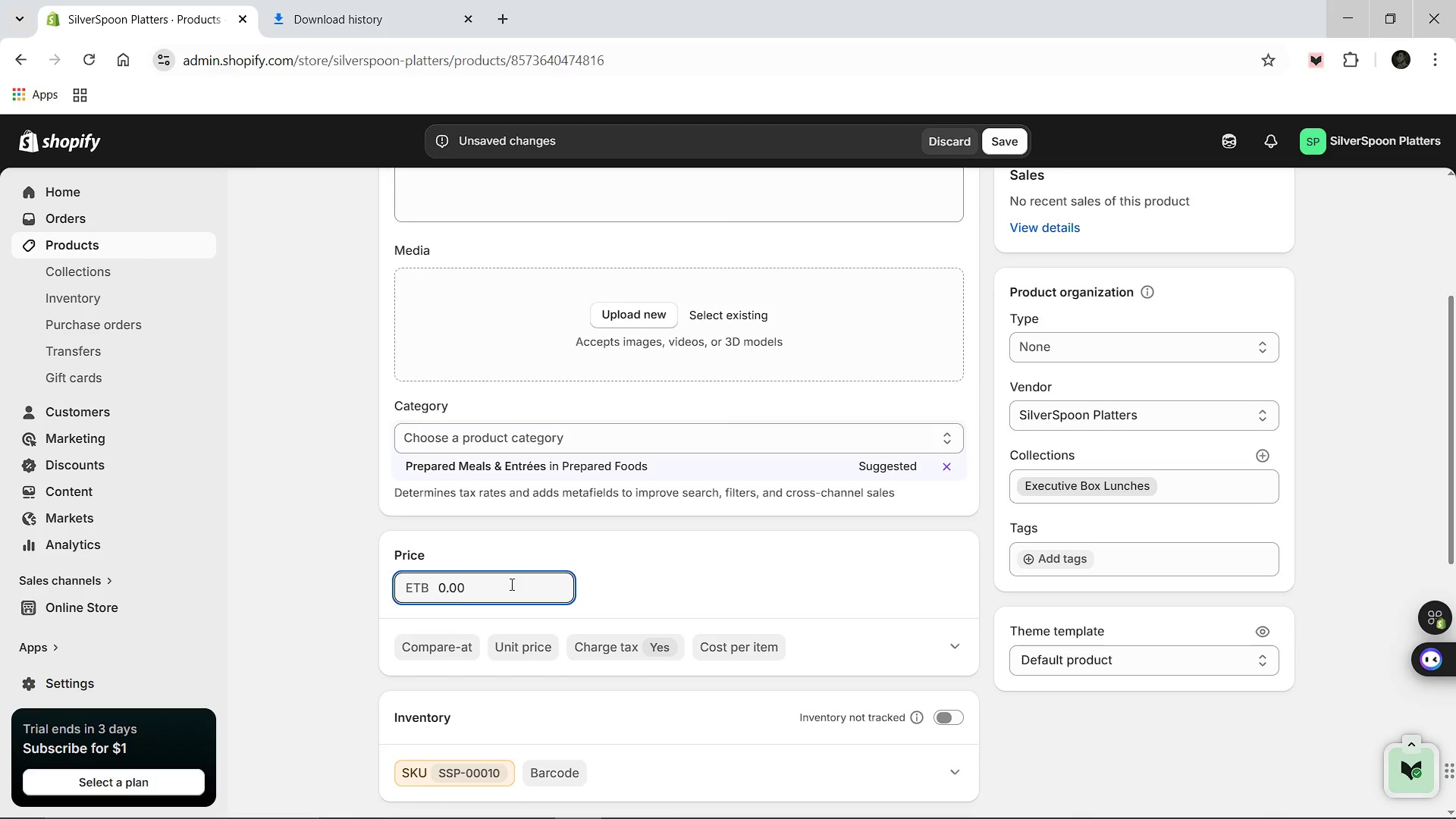 
key(Control+ControlLeft)
 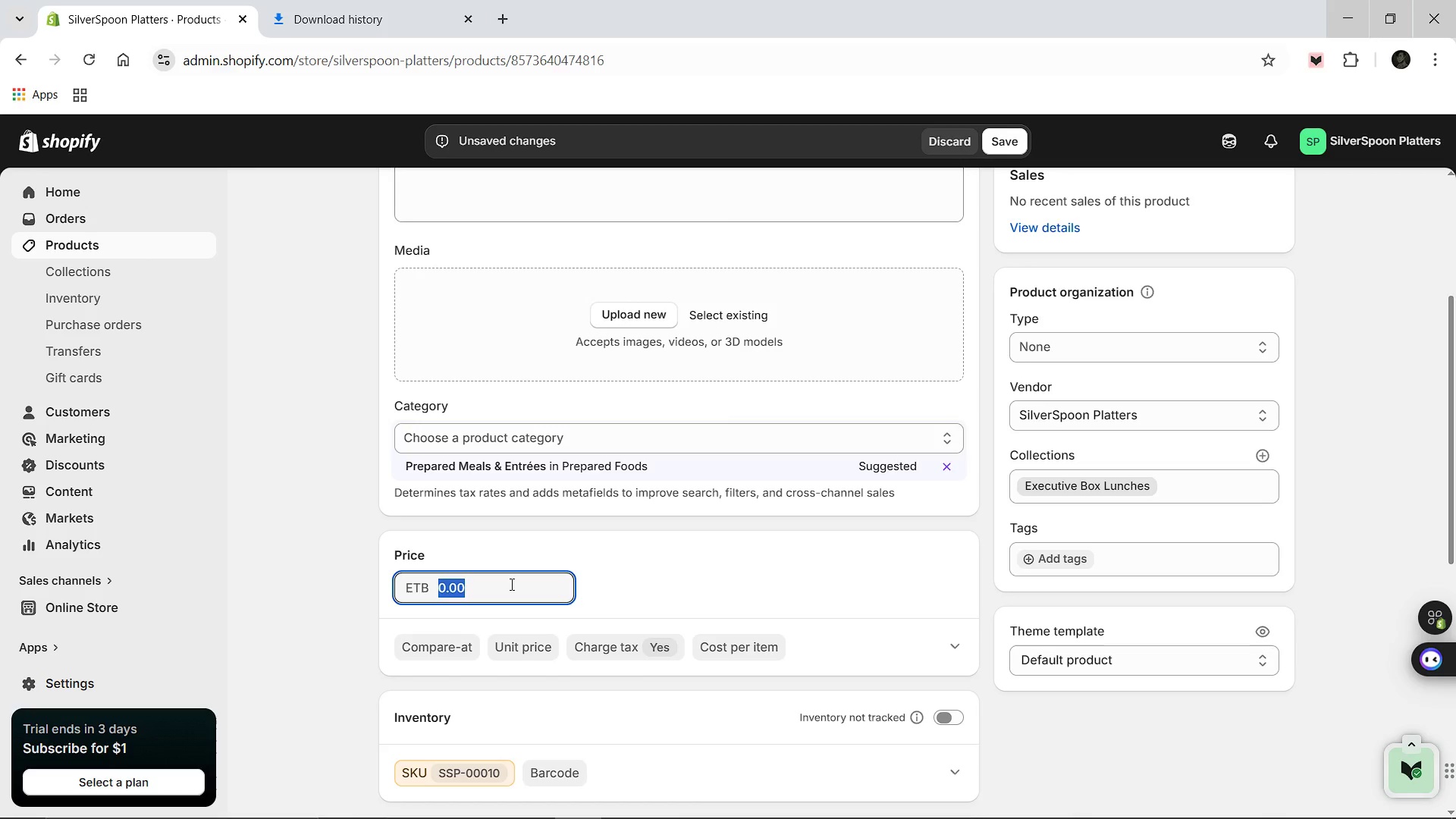 
key(Control+A)
 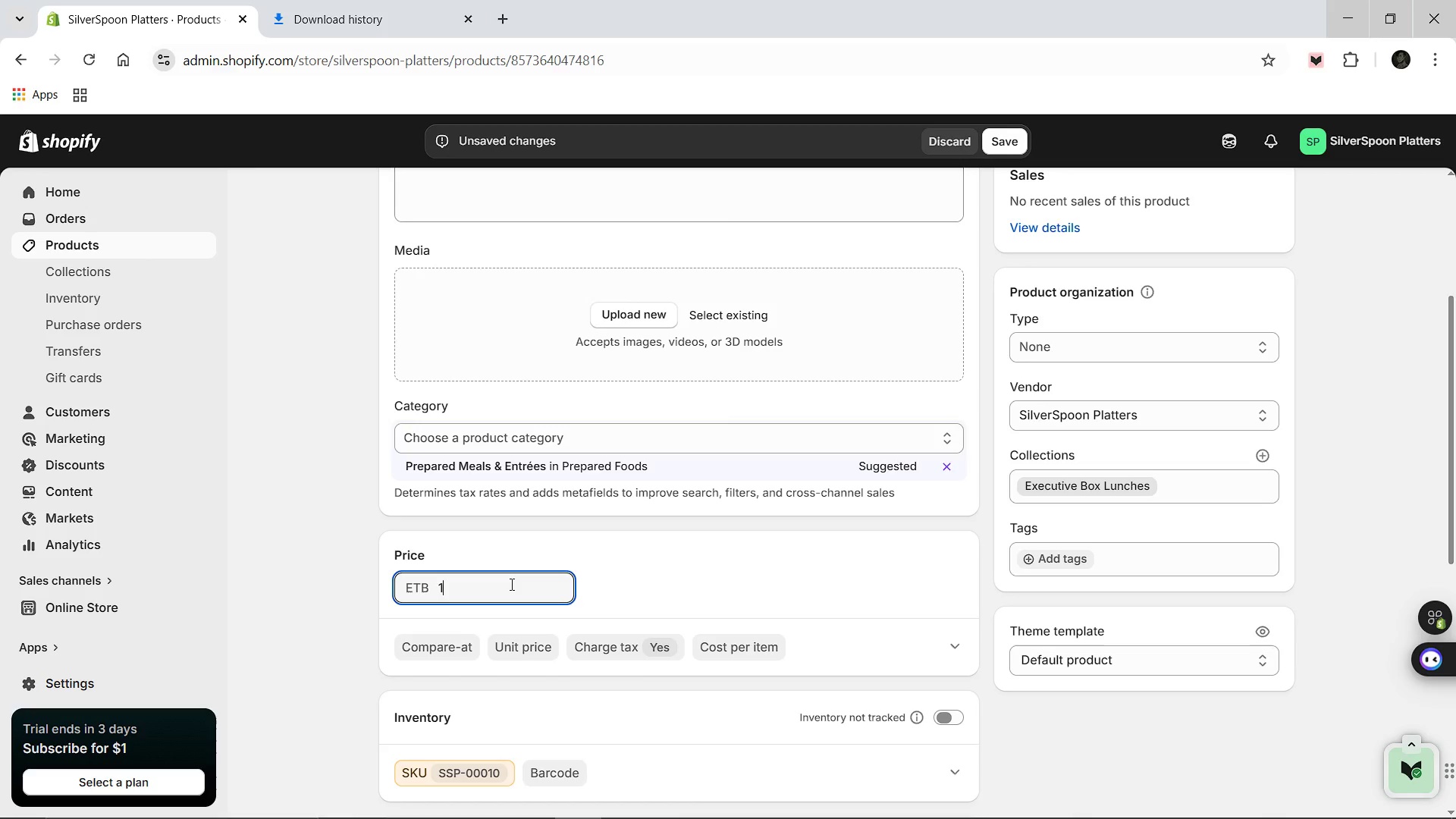 
type(18.00)
 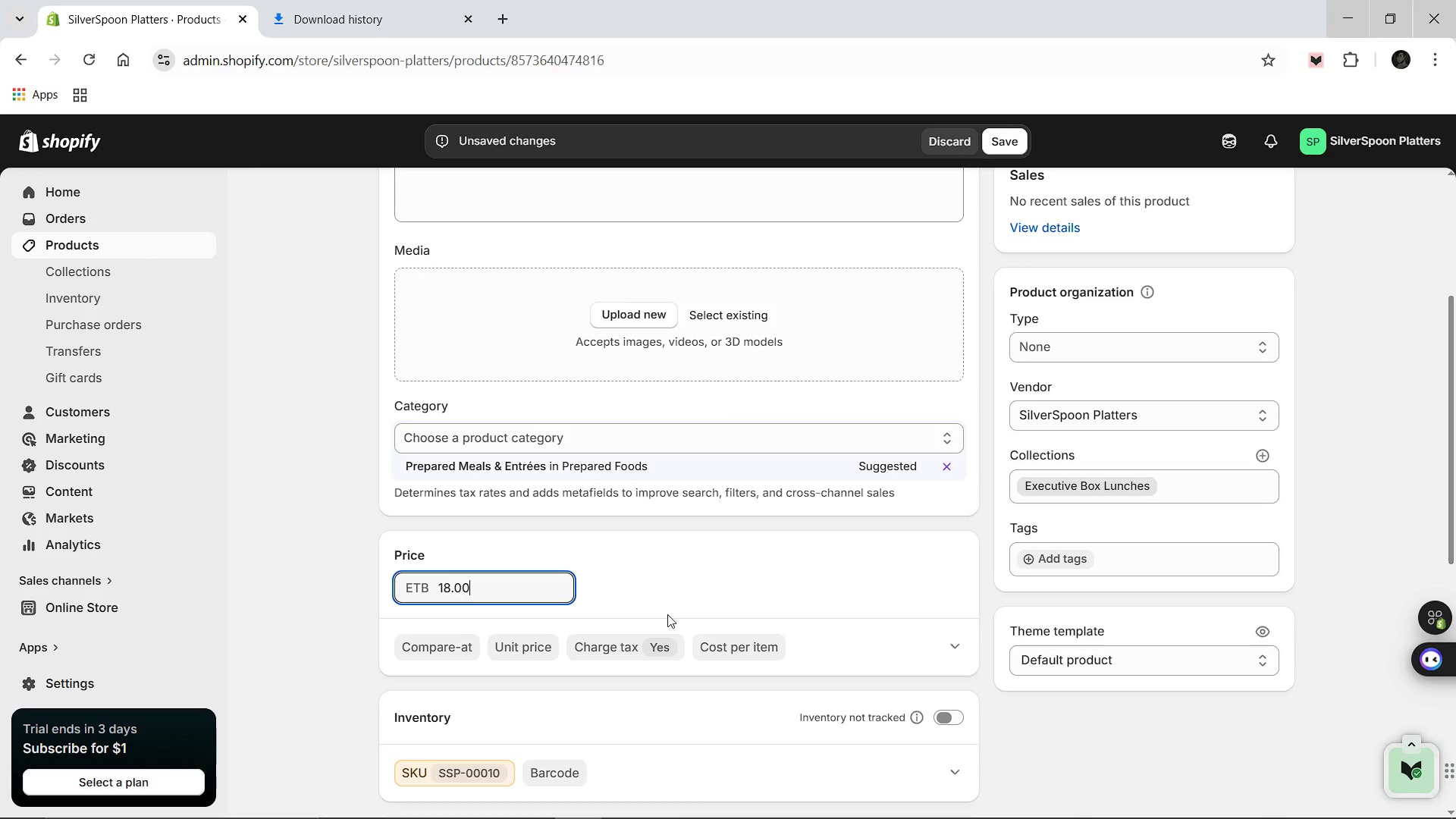 
scroll: coordinate [667, 614], scroll_direction: down, amount: 1.0
 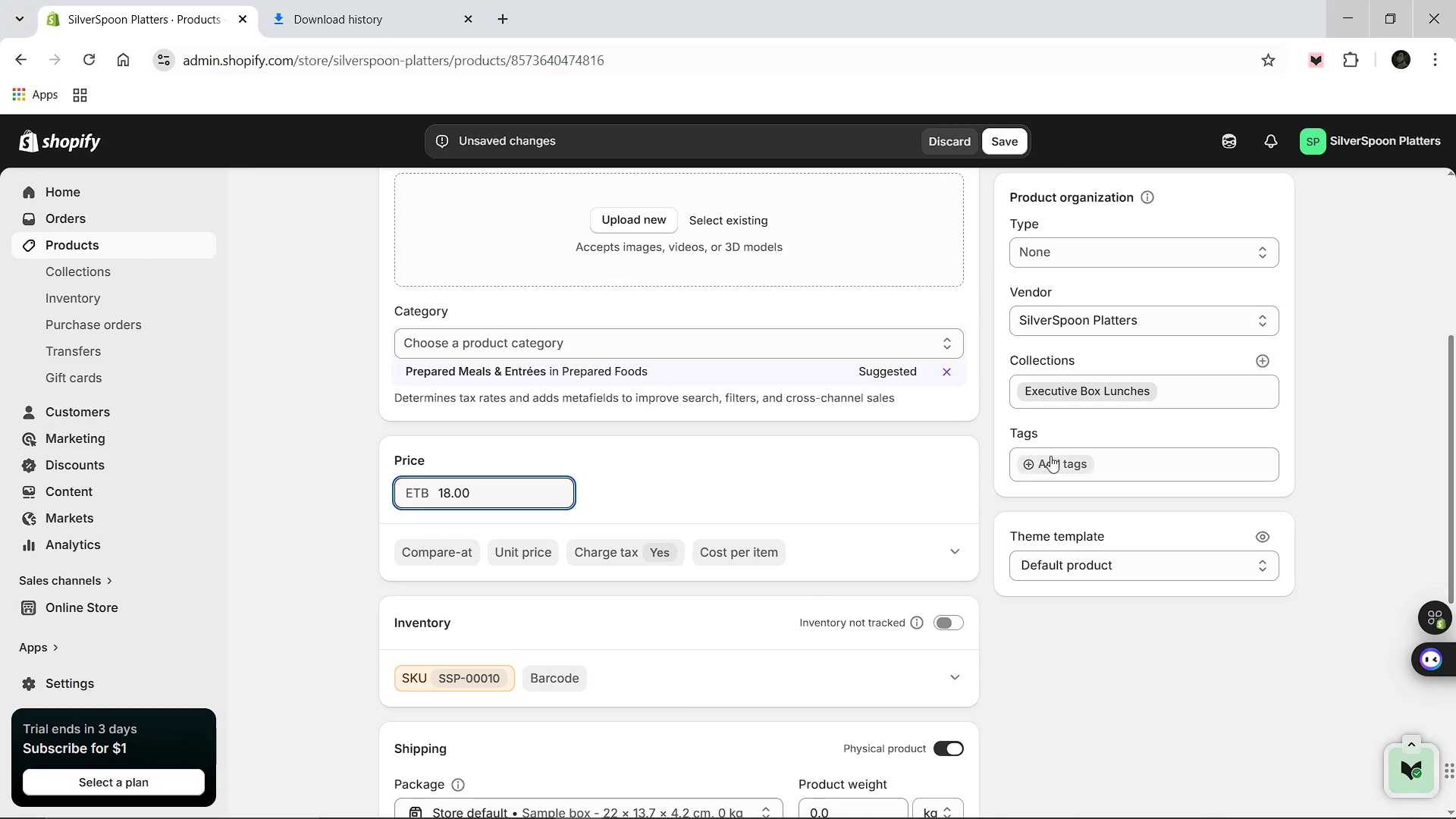 
left_click([1050, 457])
 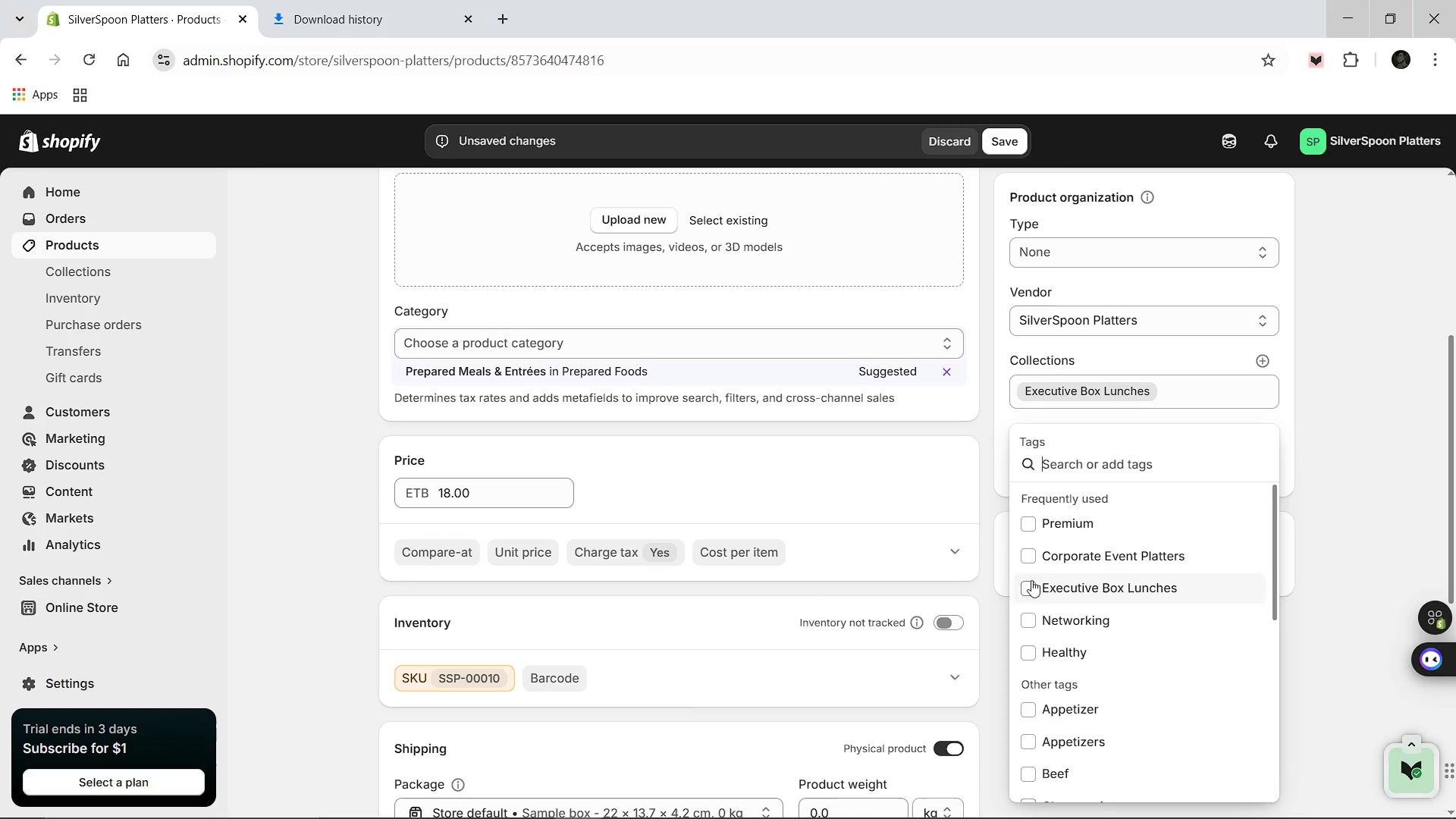 
left_click([1030, 583])
 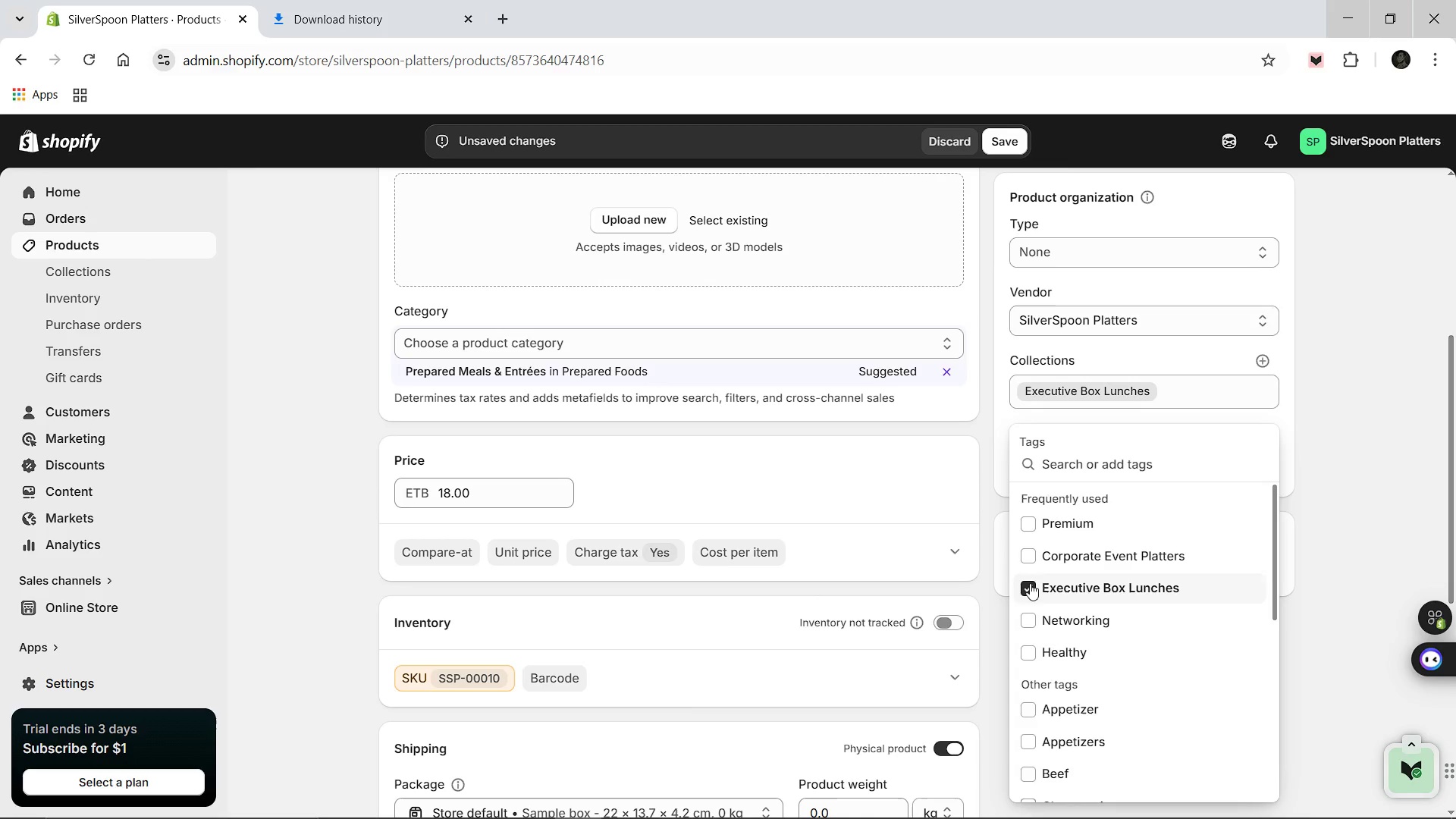 
scroll: coordinate [1047, 671], scroll_direction: down, amount: 2.0
 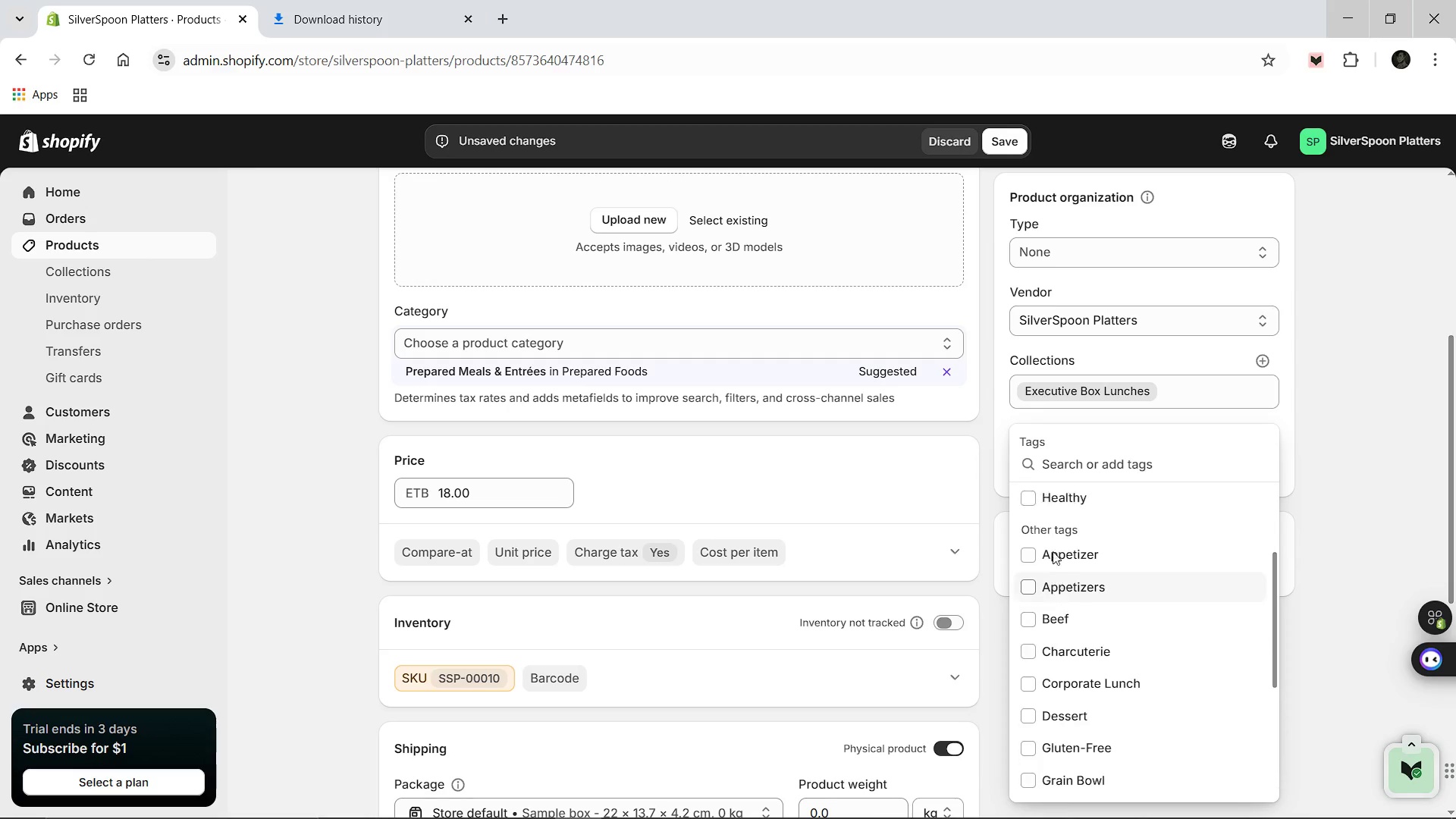 
scroll: coordinate [1054, 551], scroll_direction: up, amount: 1.0
 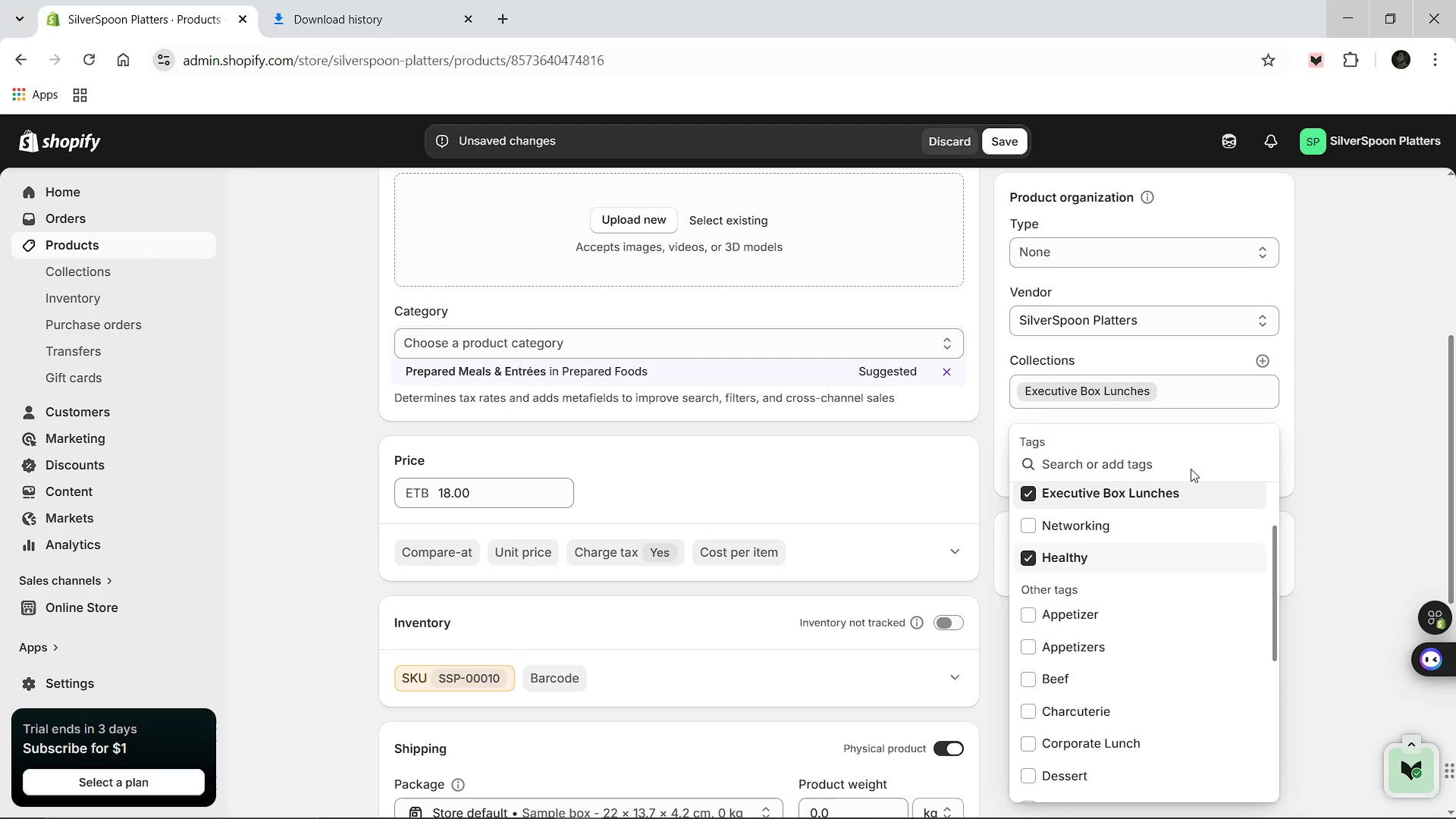 
left_click([1165, 463])
 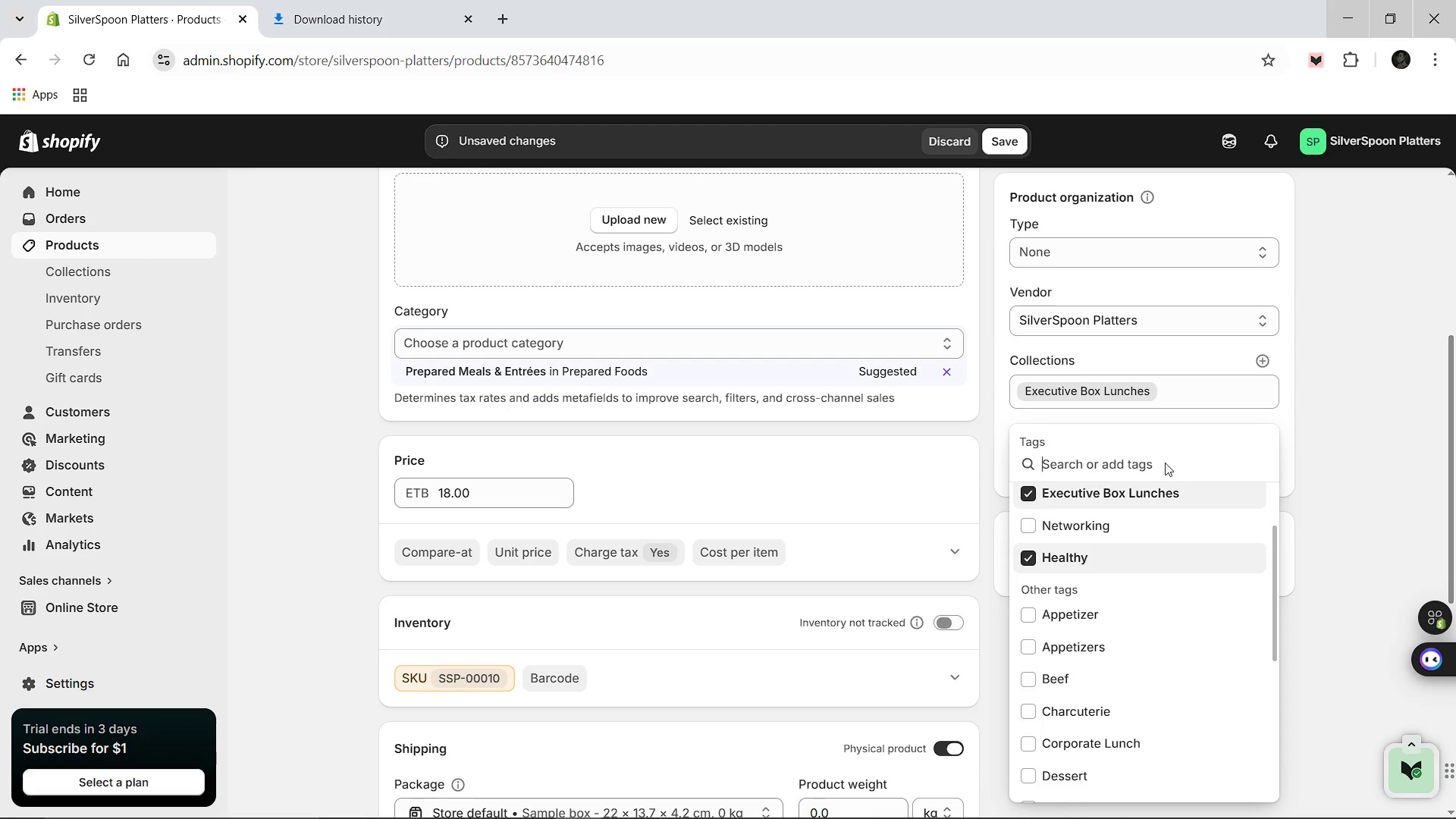 
type(Plany)
key(Backspace)
type(t-Based)
 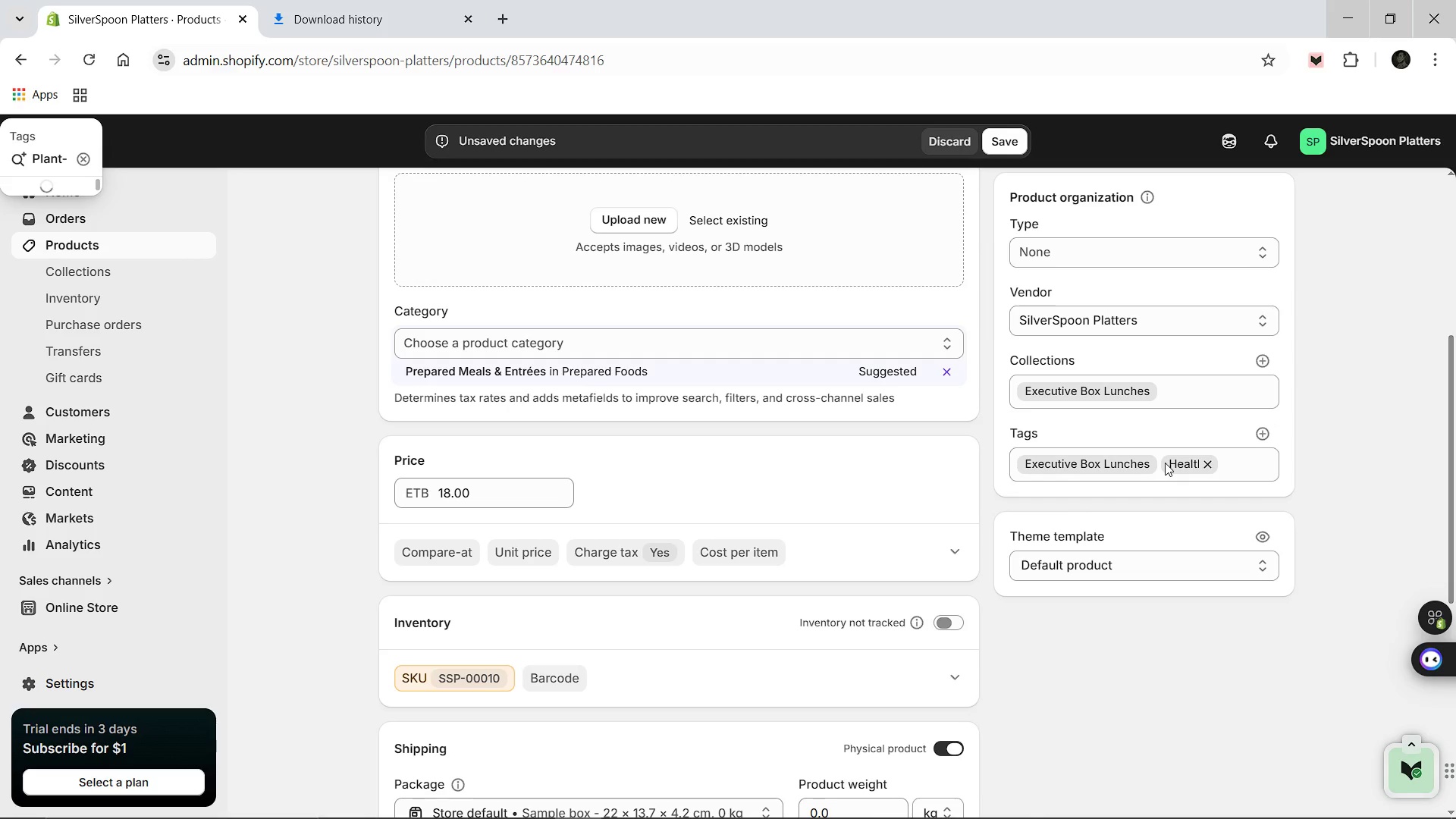 
key(Enter)
 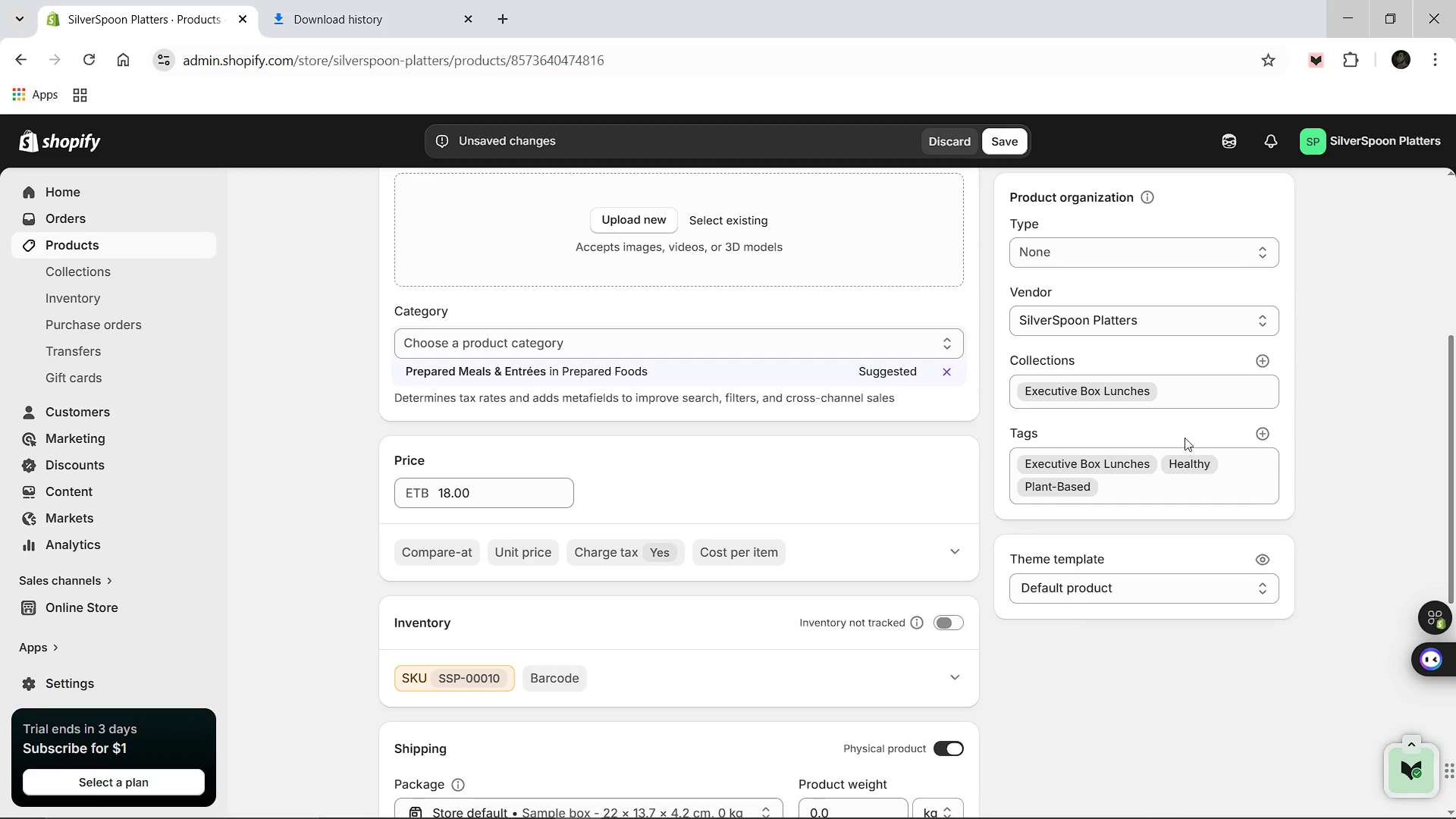 
left_click([1261, 432])
 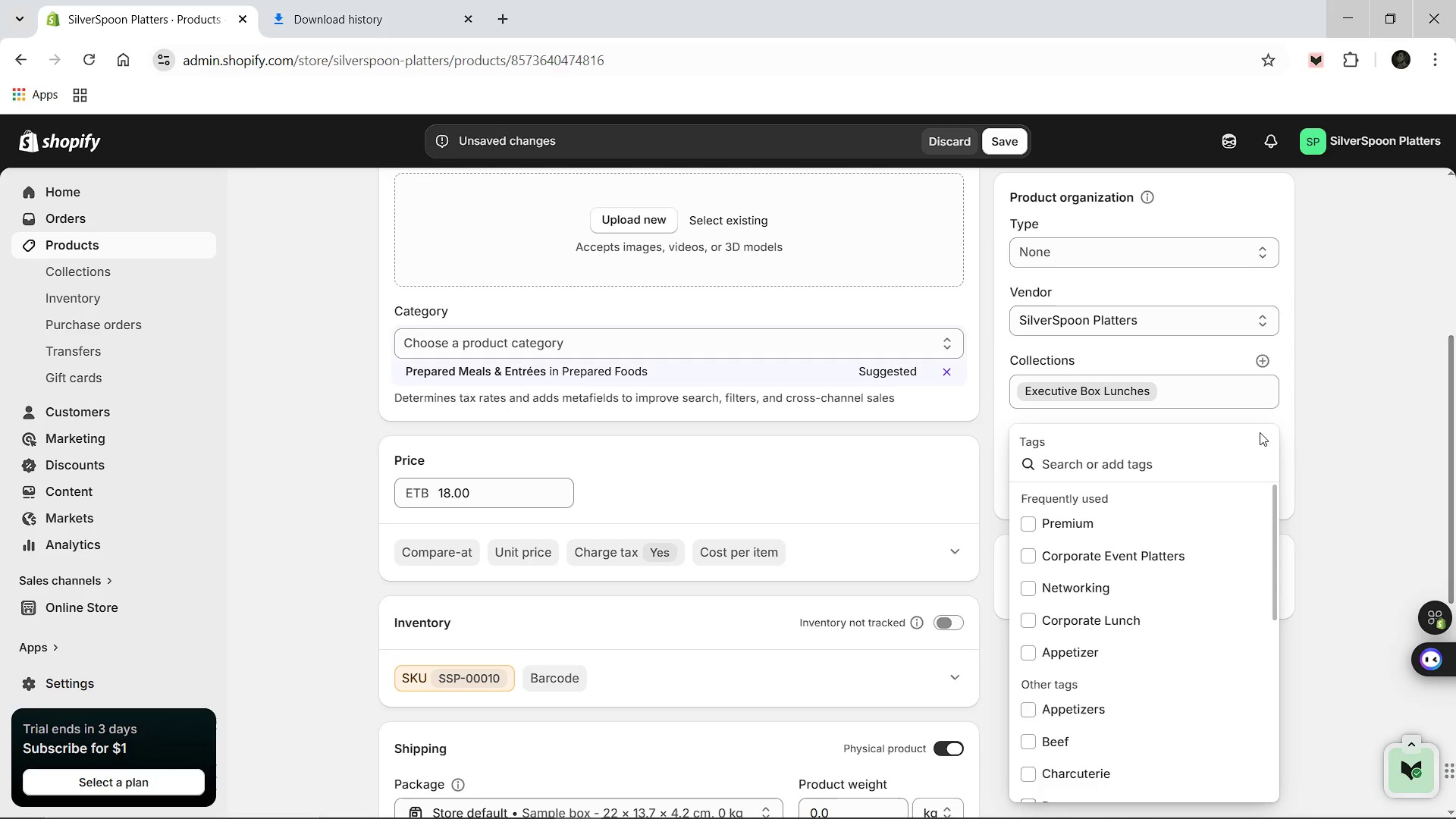 
type(Thai)
 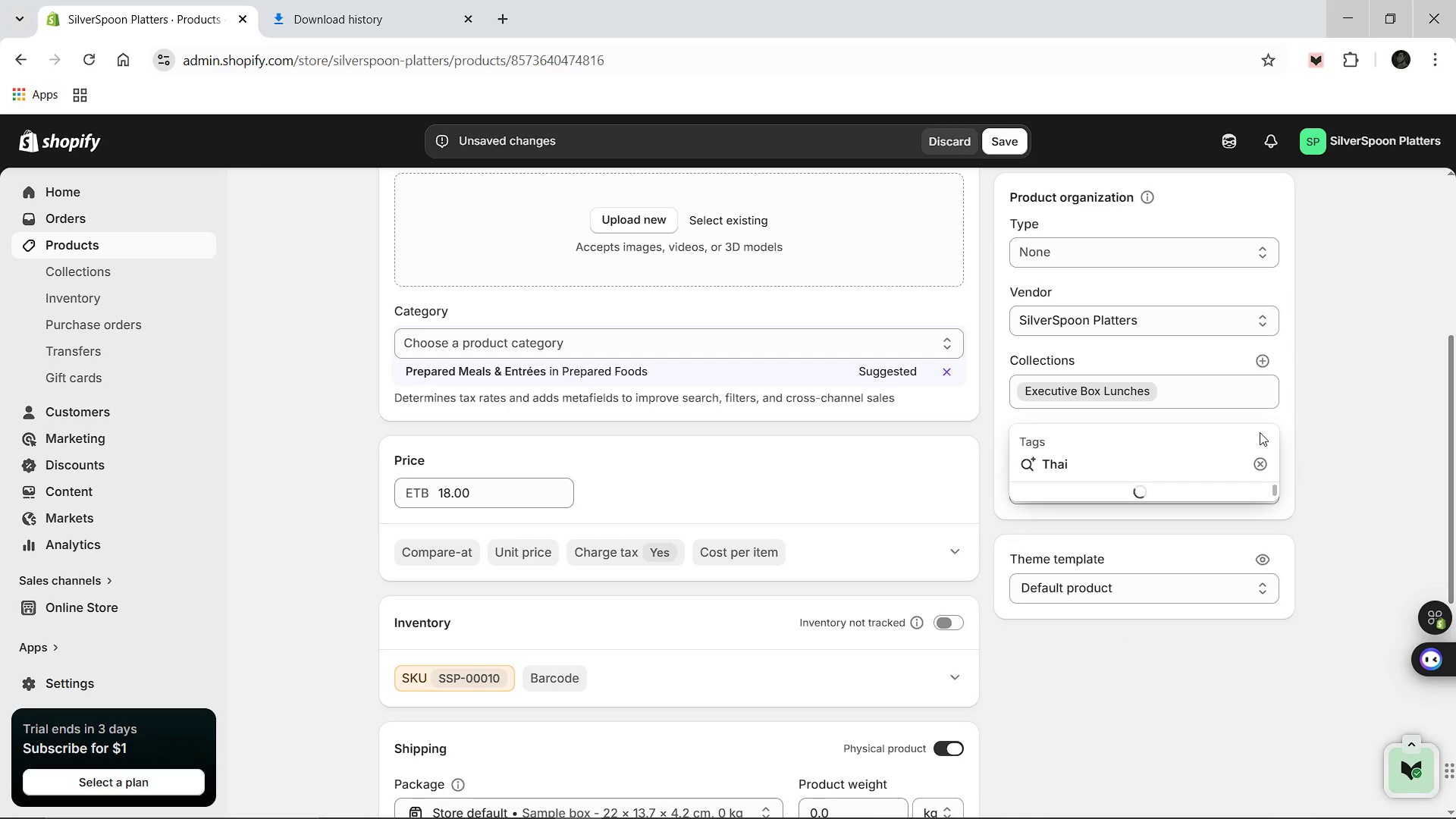 
key(Enter)
 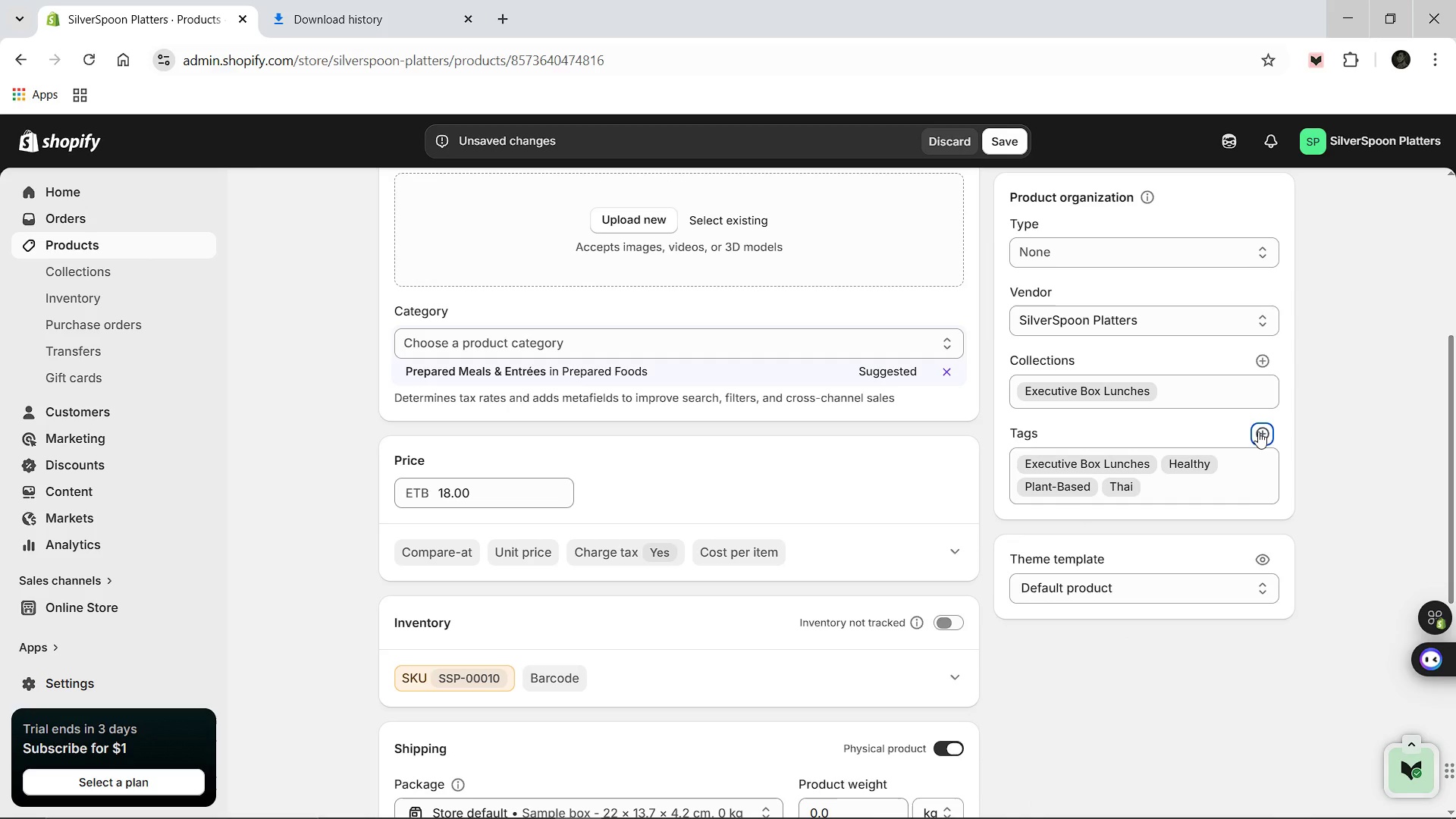 
wait(8.05)
 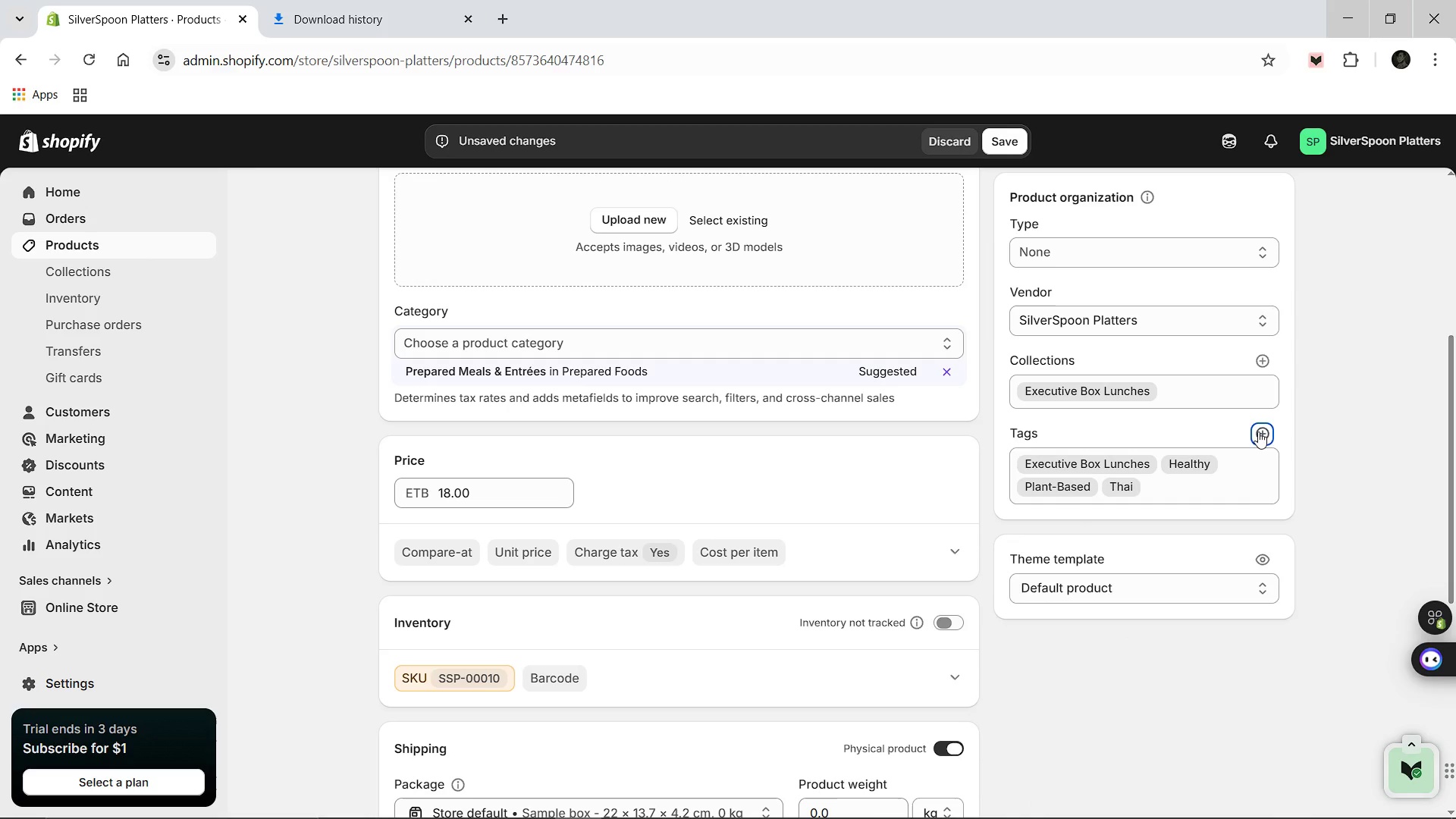 
left_click([1272, 433])
 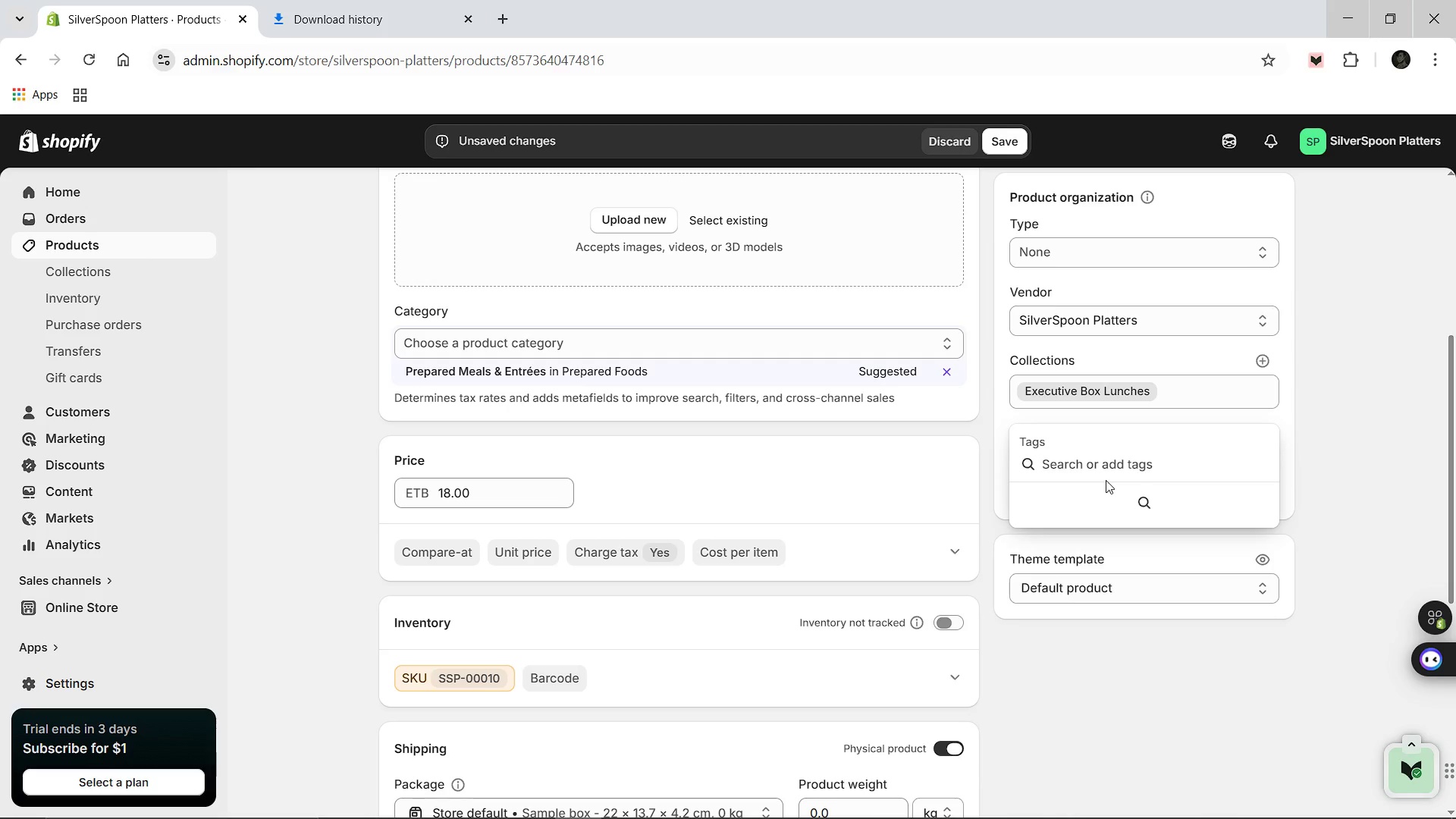 
type(Corporate Lunch)
 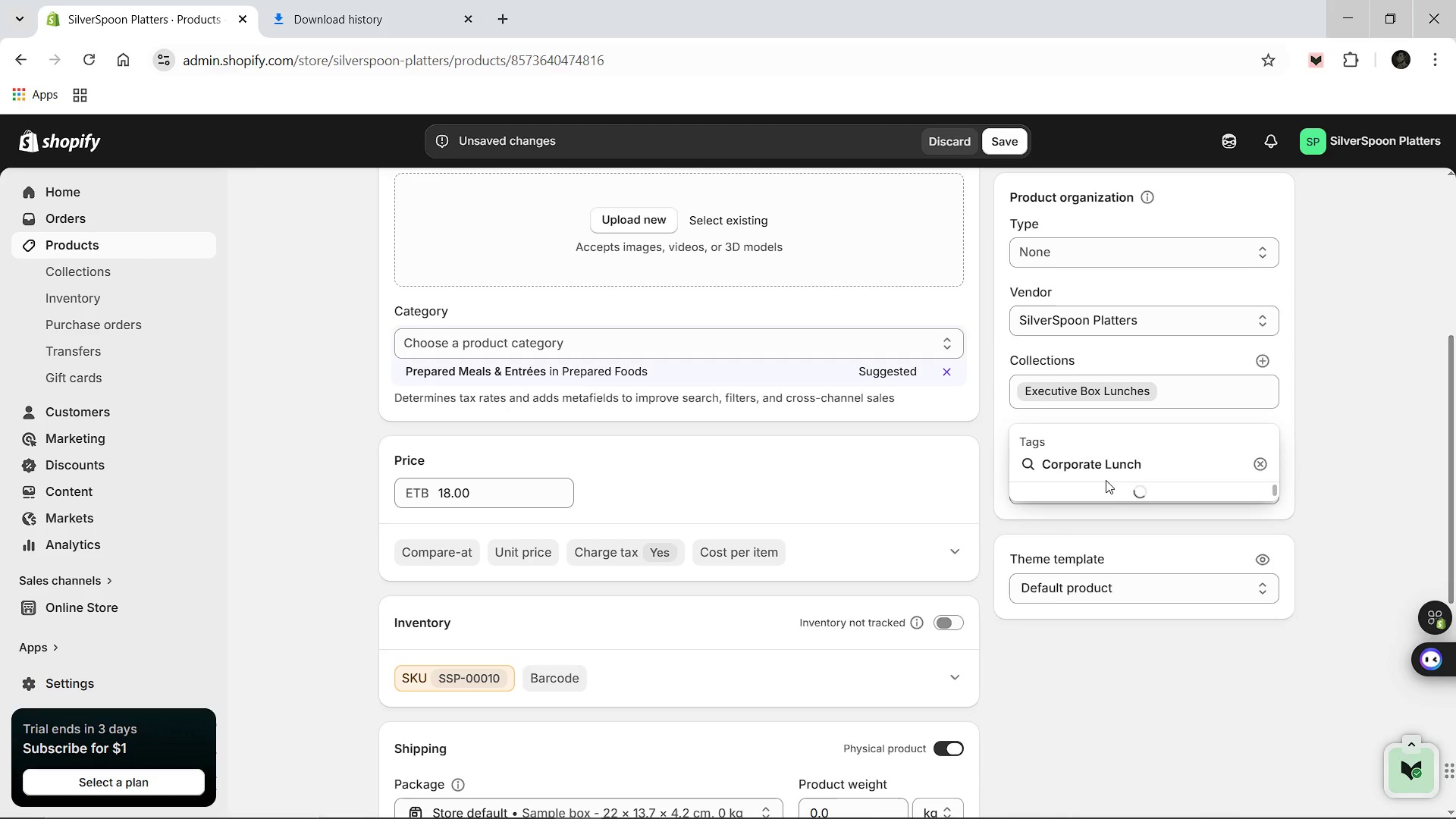 
left_click([1025, 541])
 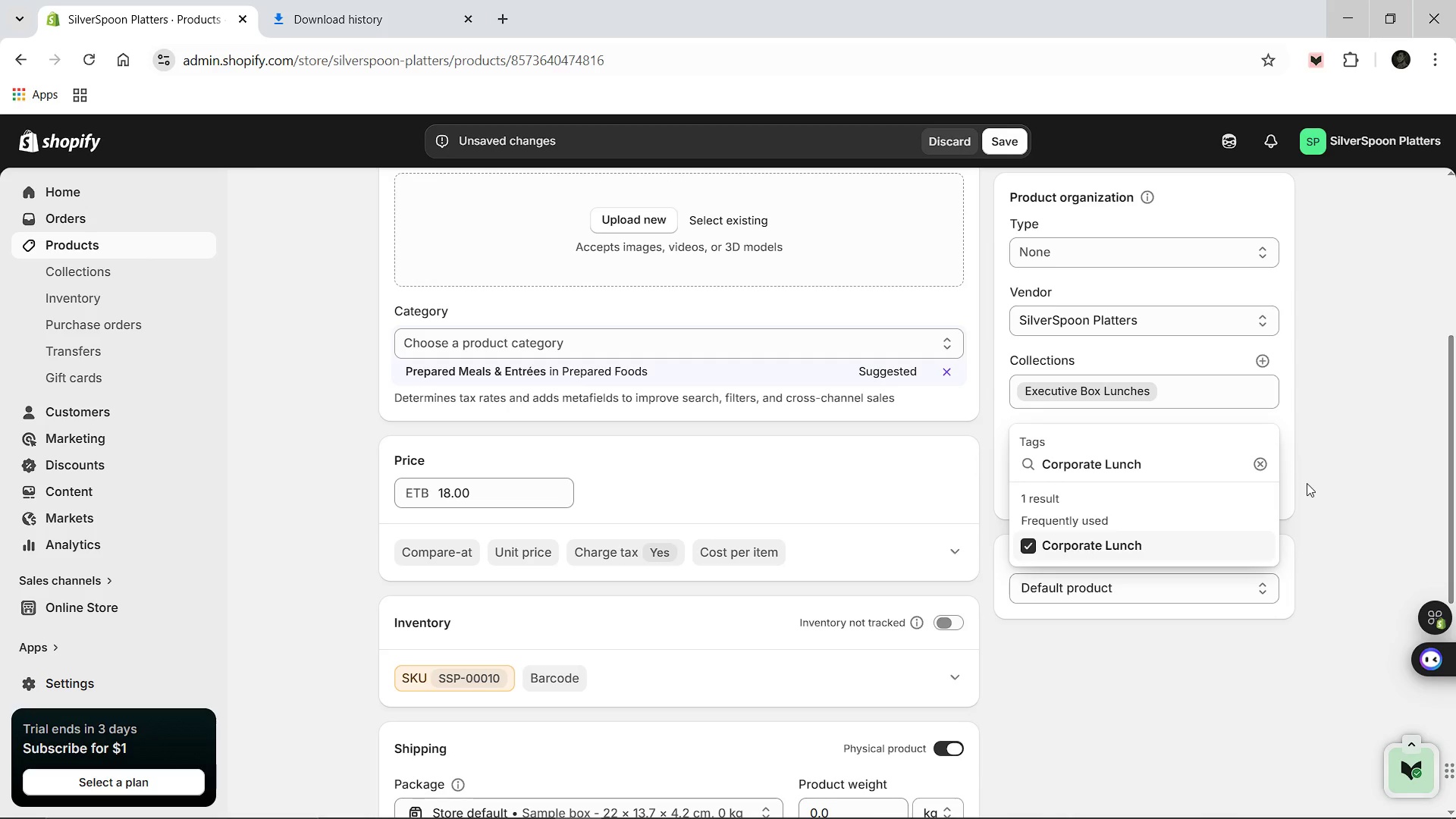 
left_click([1307, 483])
 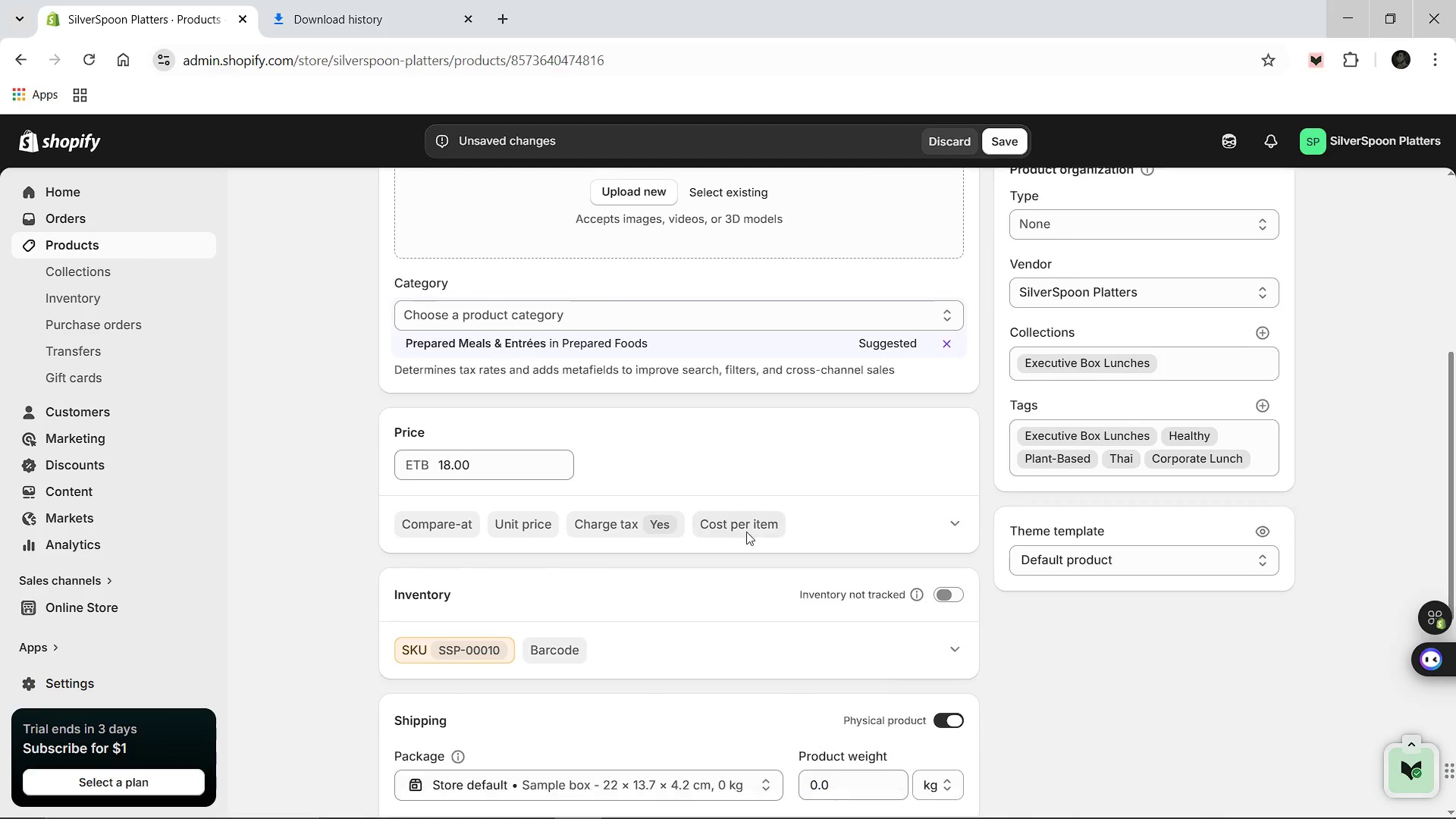 
scroll: coordinate [764, 527], scroll_direction: down, amount: 1.0
 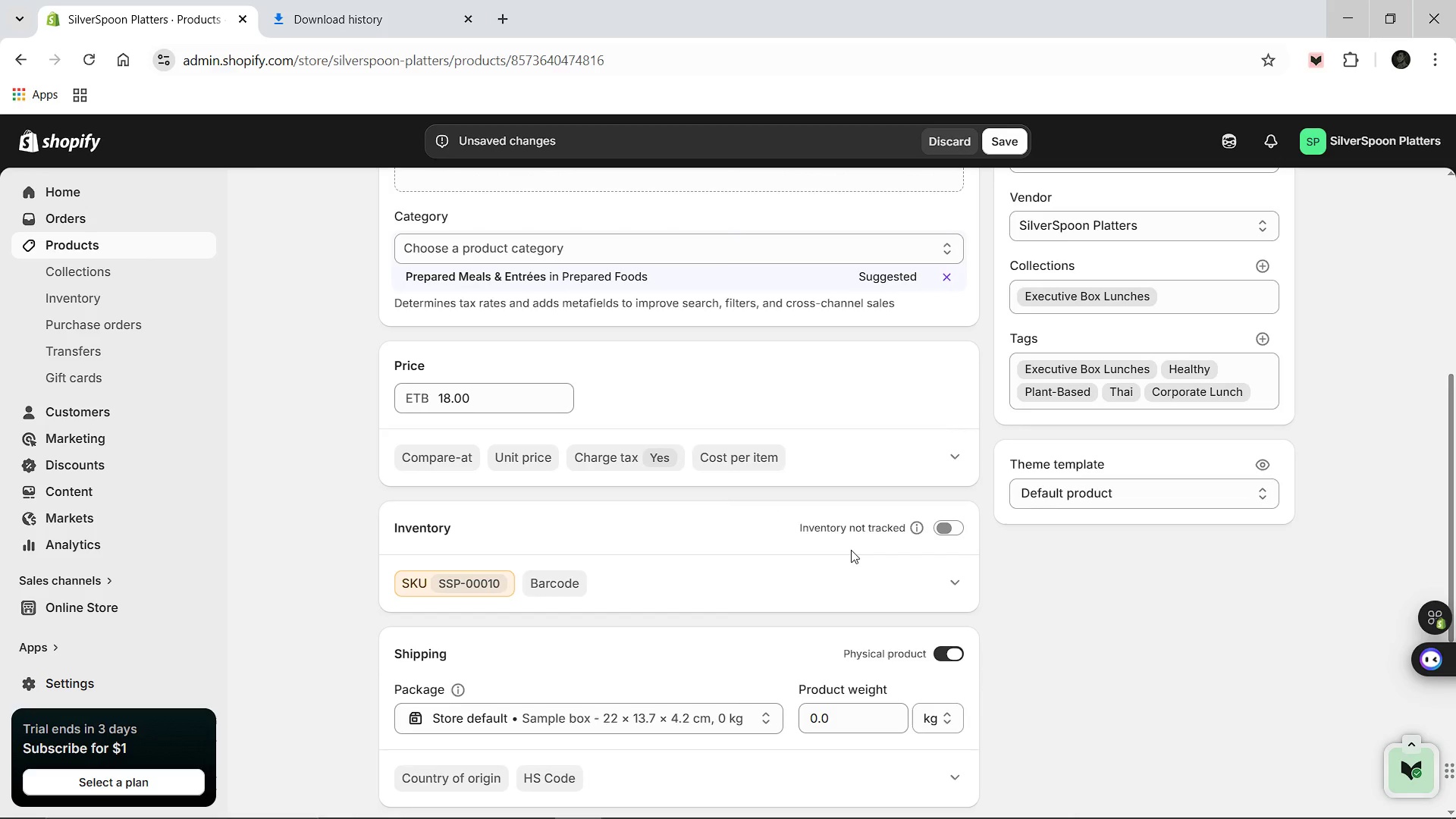 
wait(9.94)
 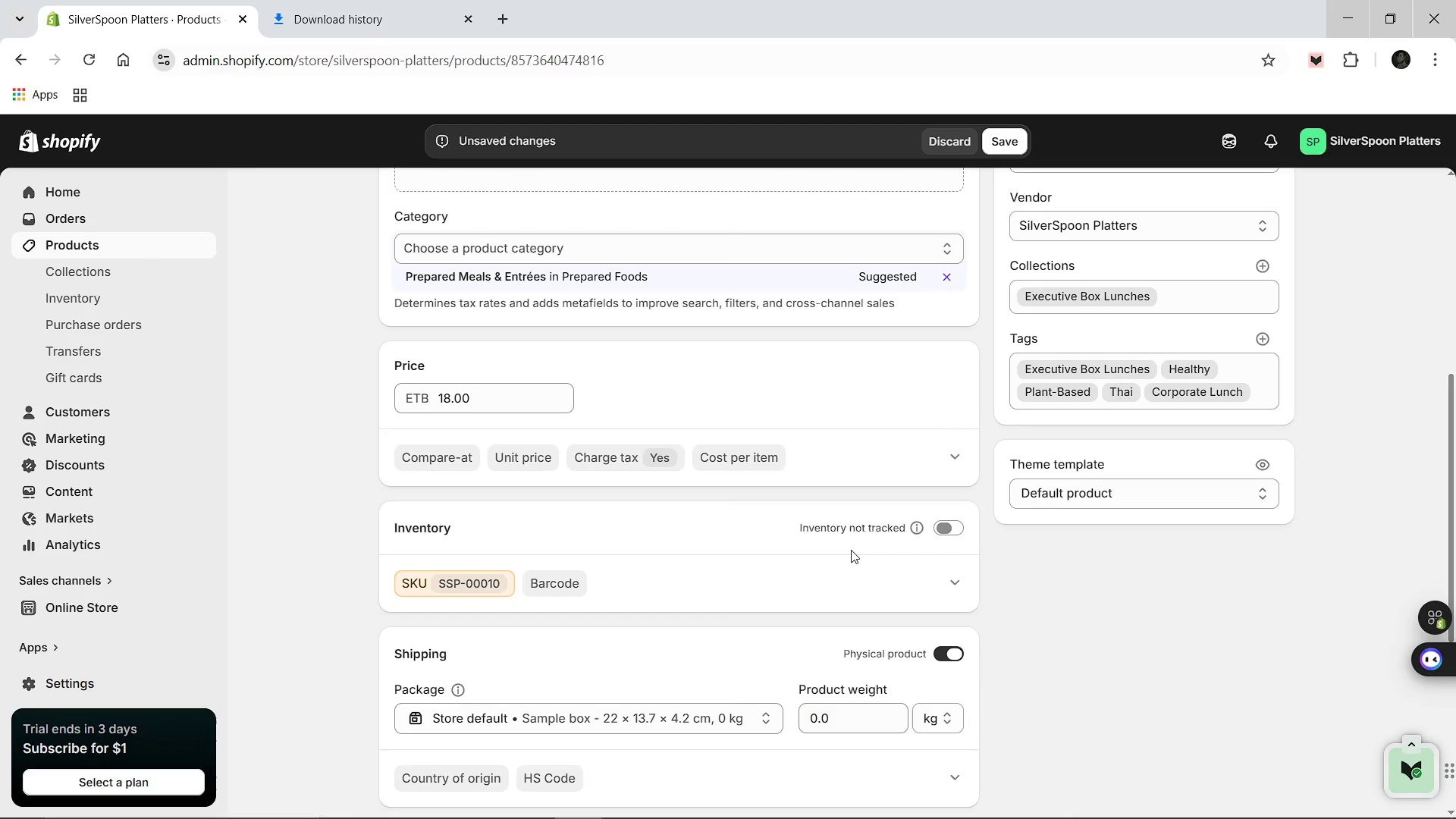 
key(Backspace)
 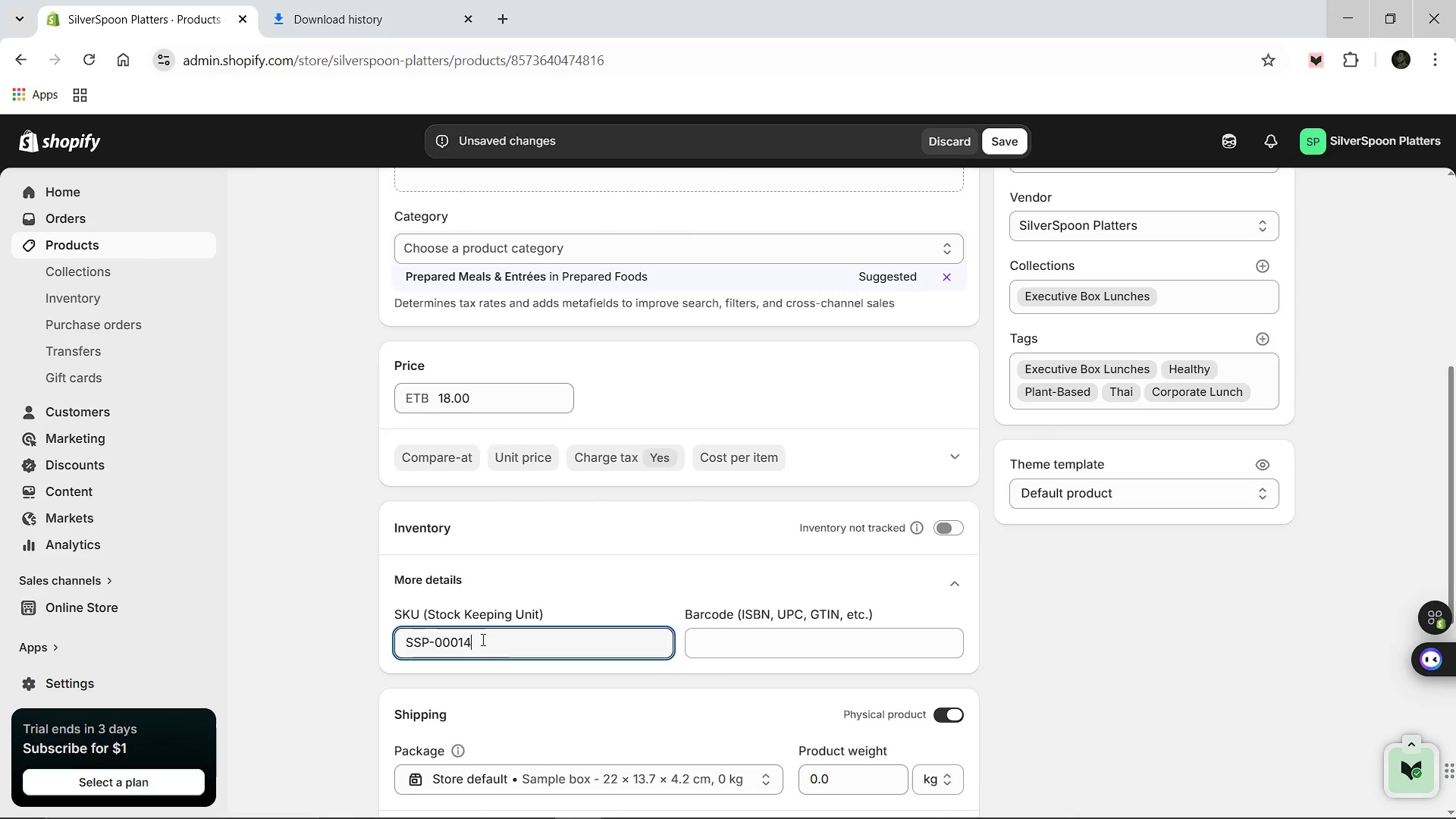 
key(4)
 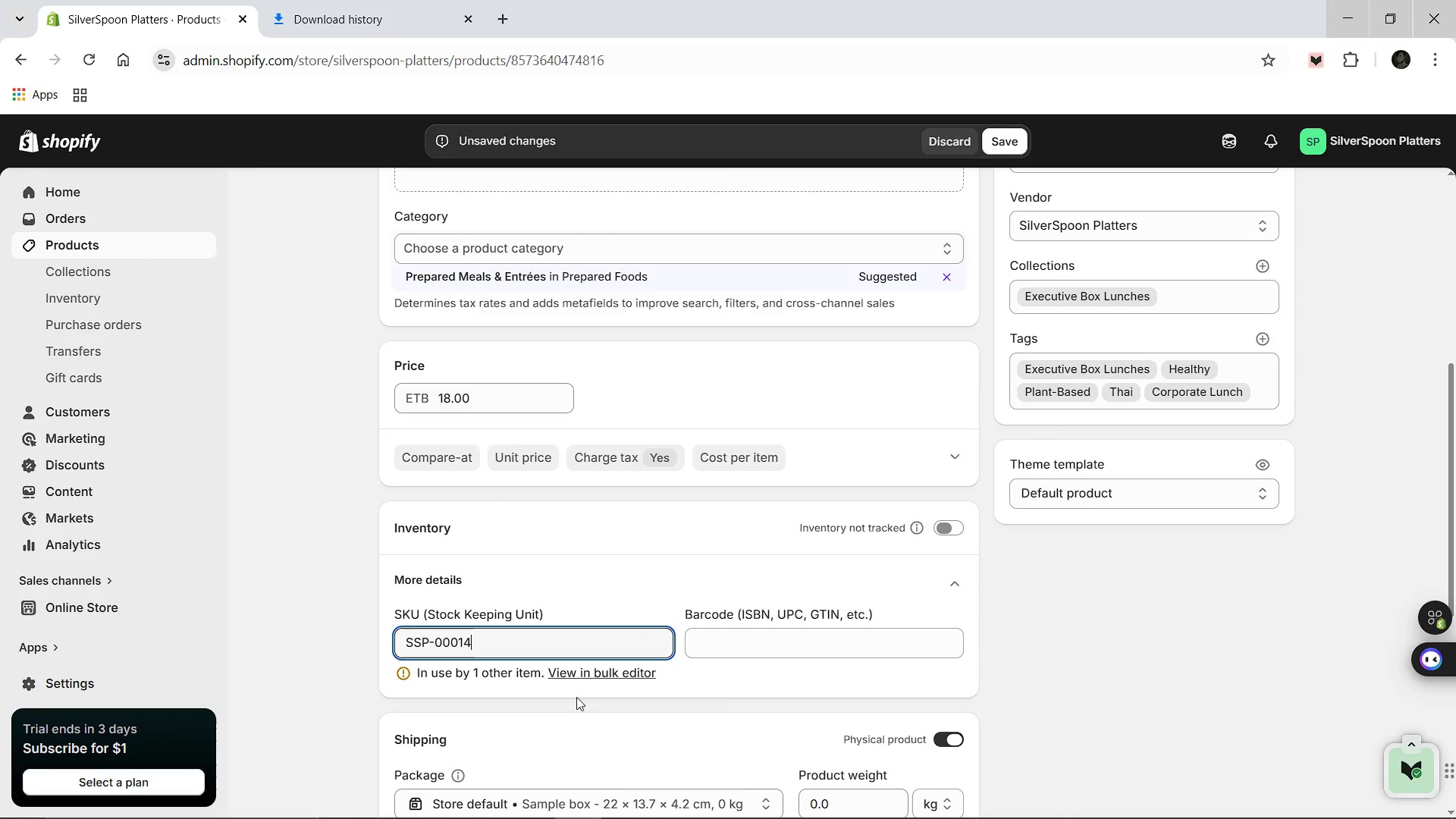 
left_click([575, 709])
 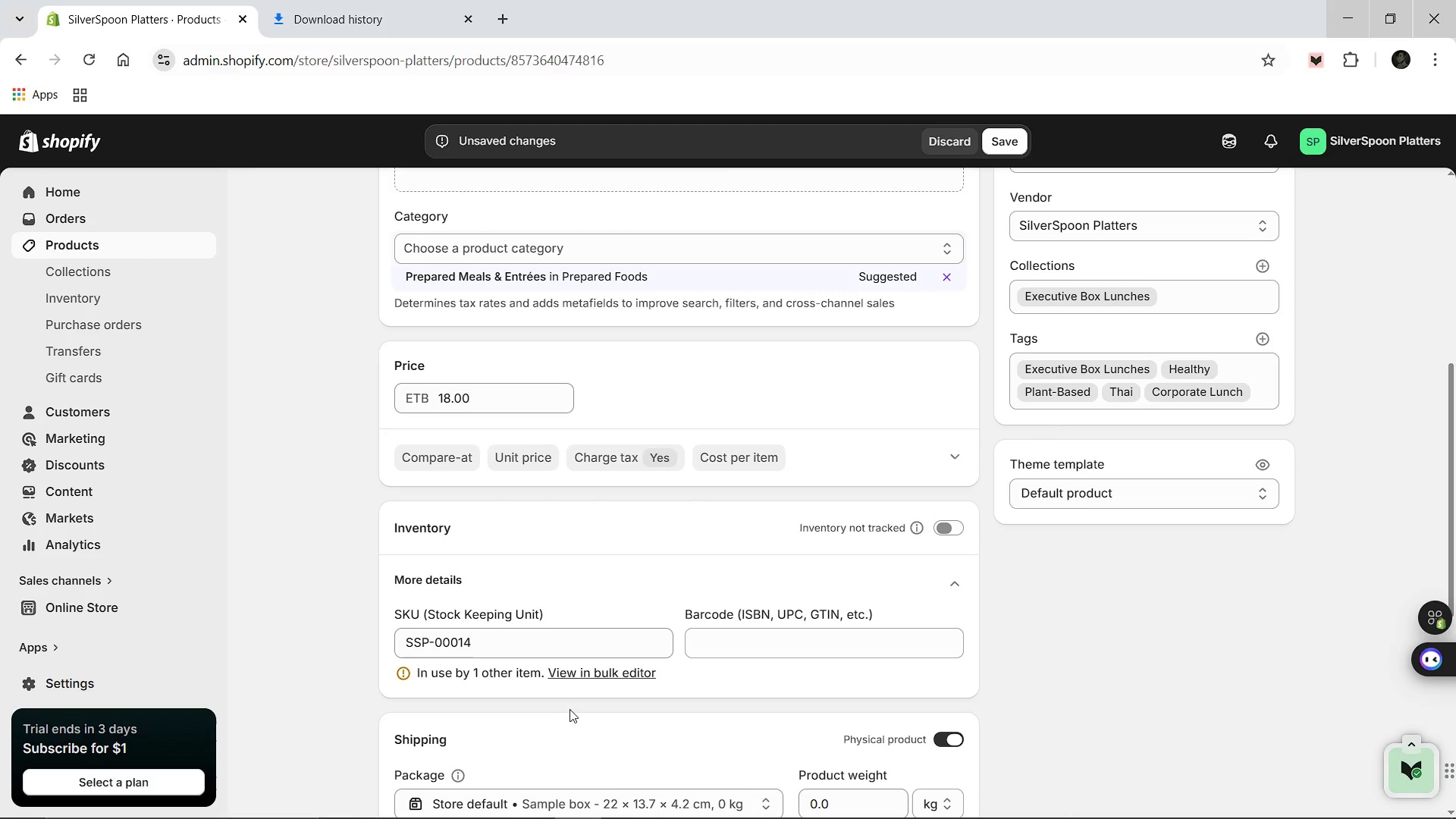 
wait(9.83)
 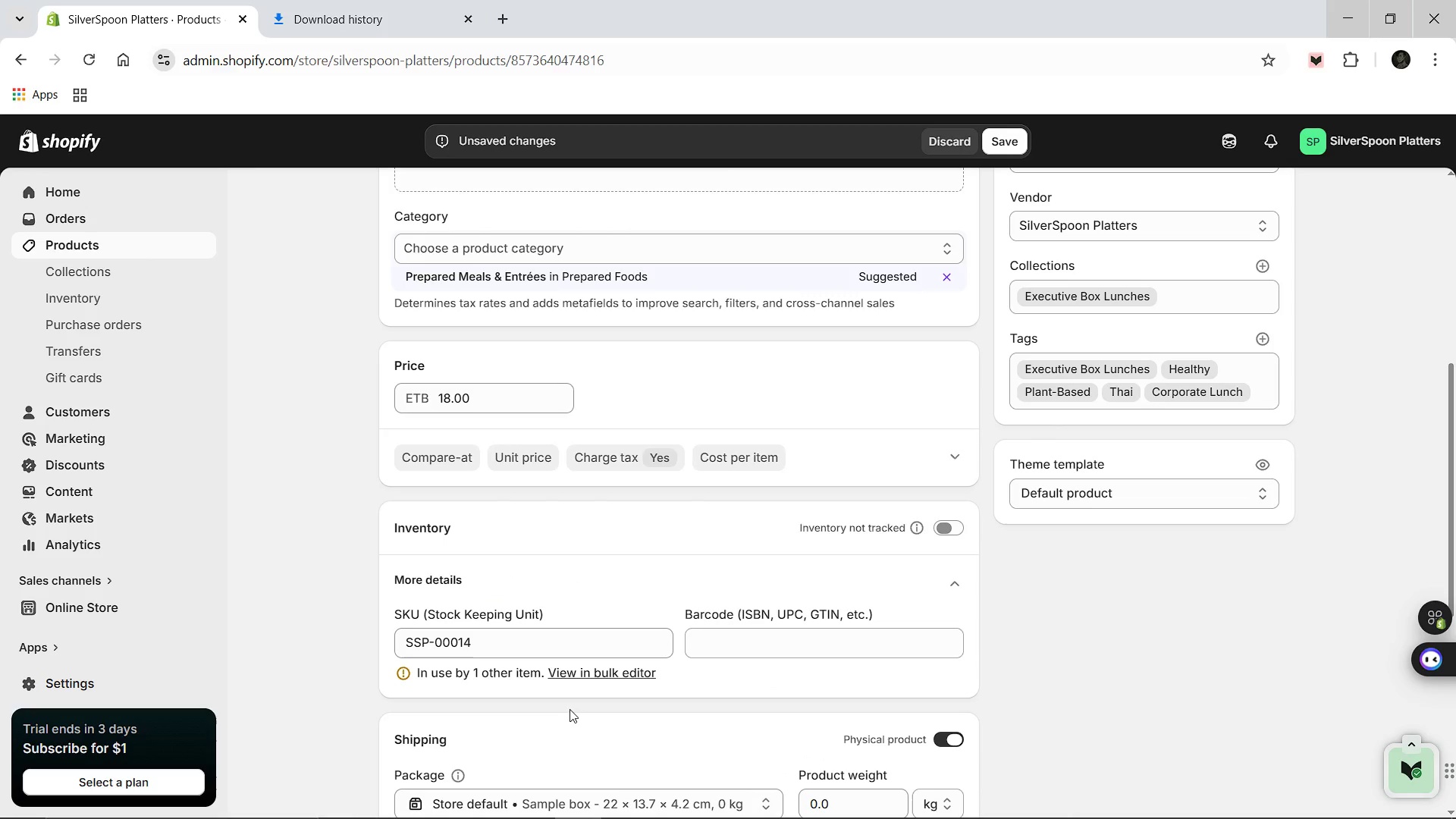 
scroll: coordinate [802, 583], scroll_direction: down, amount: 5.0
 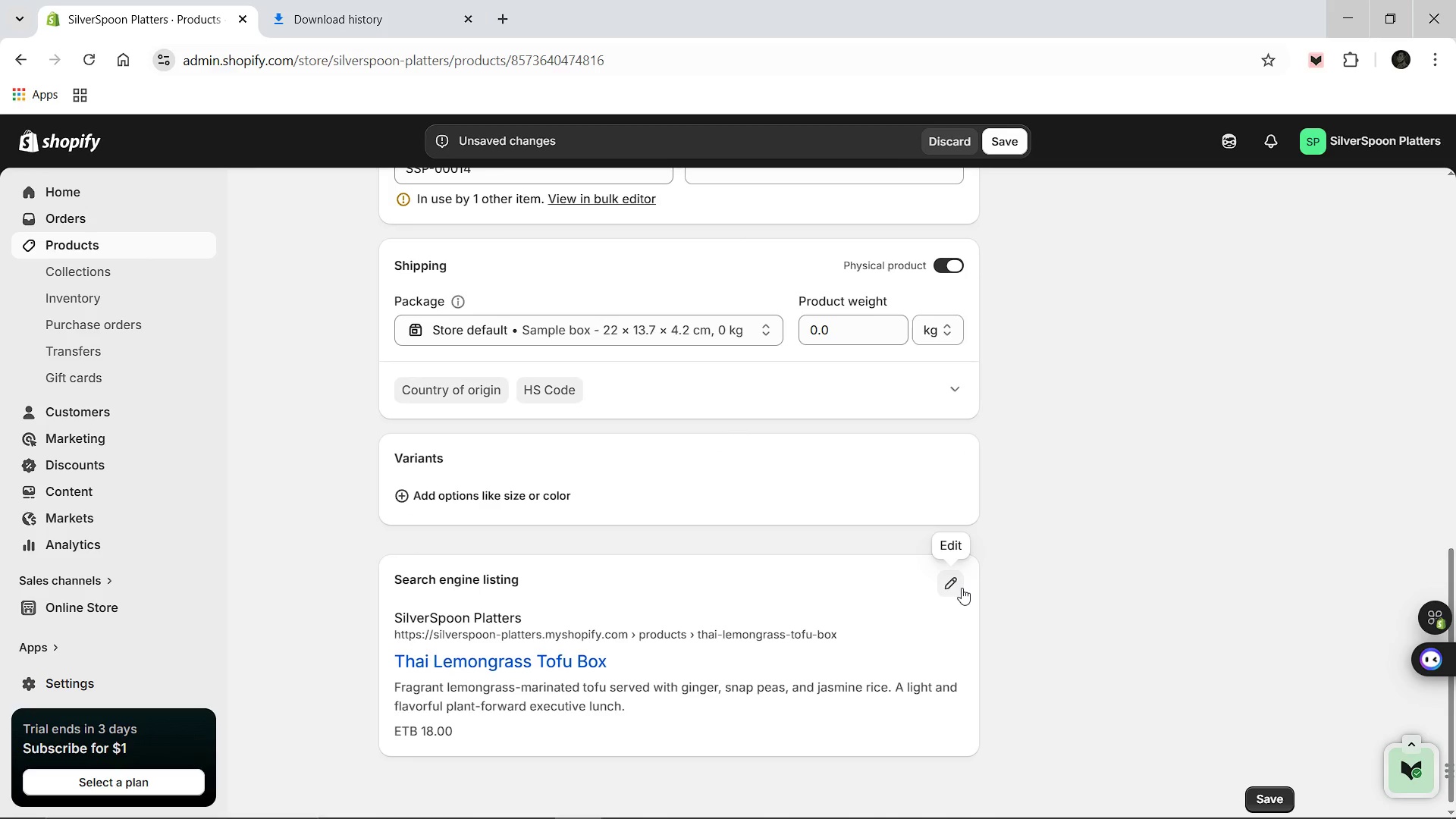 
left_click([962, 588])
 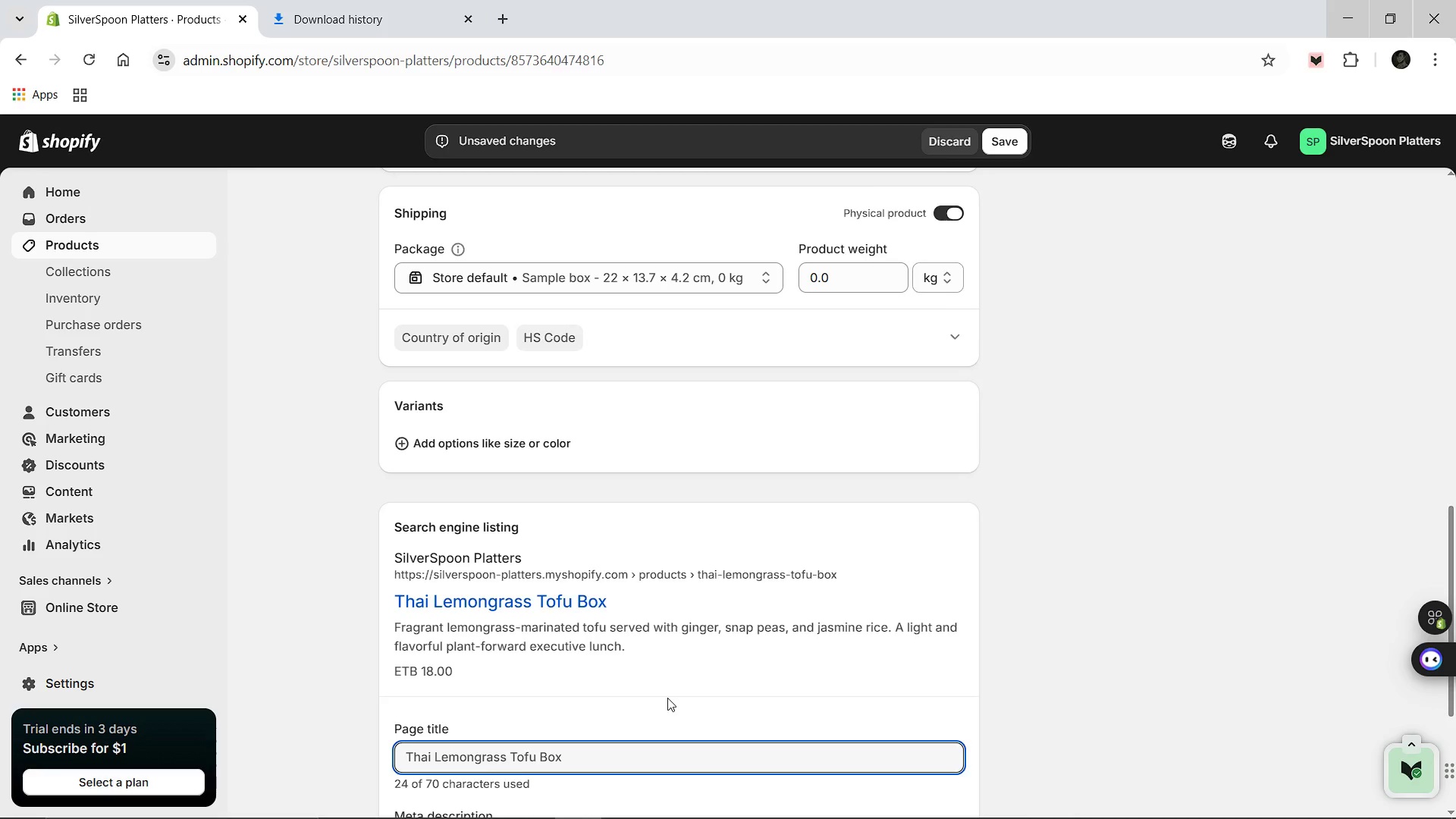 
scroll: coordinate [668, 698], scroll_direction: down, amount: 1.0
 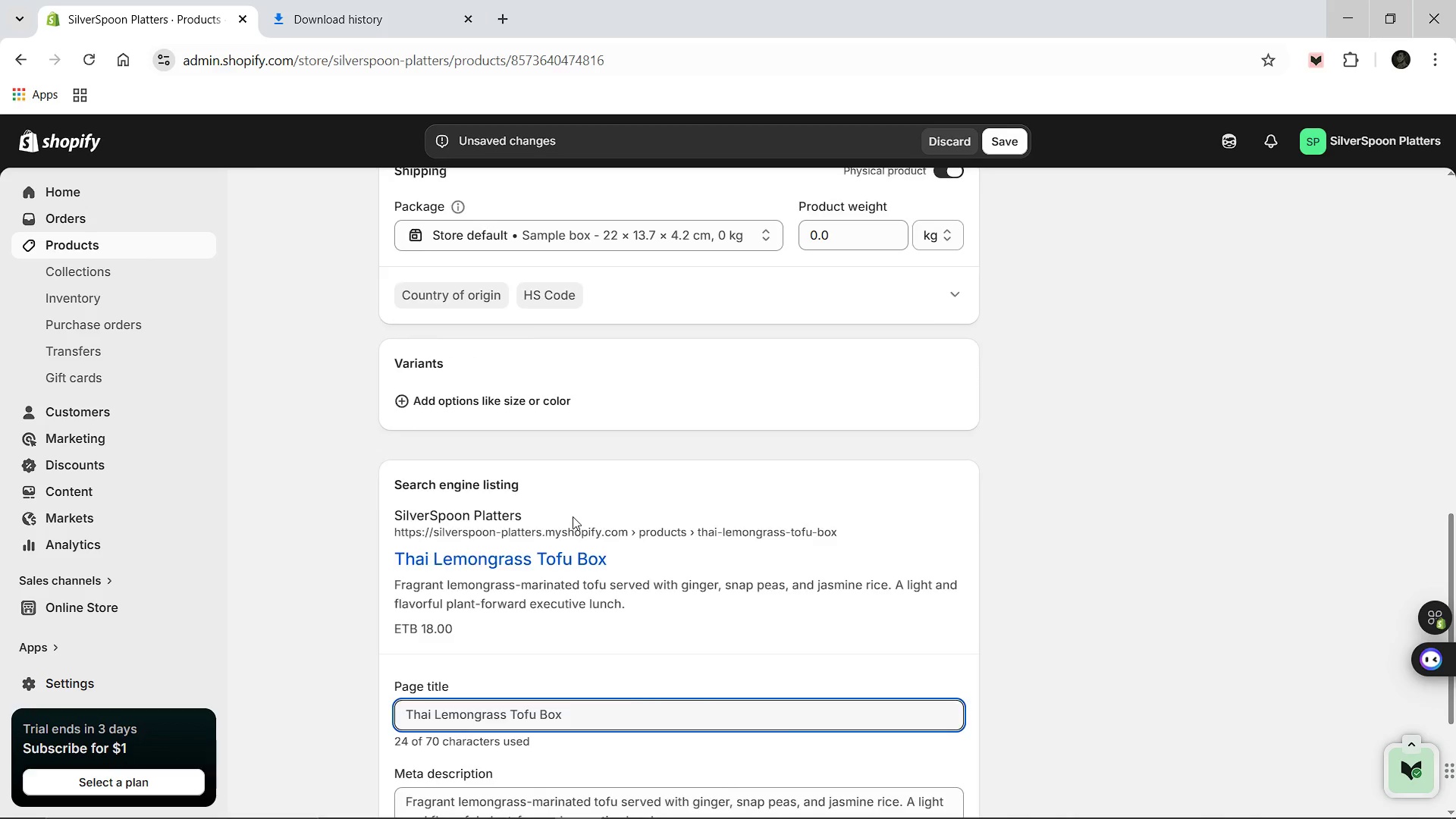 
scroll: coordinate [573, 516], scroll_direction: up, amount: 14.0
 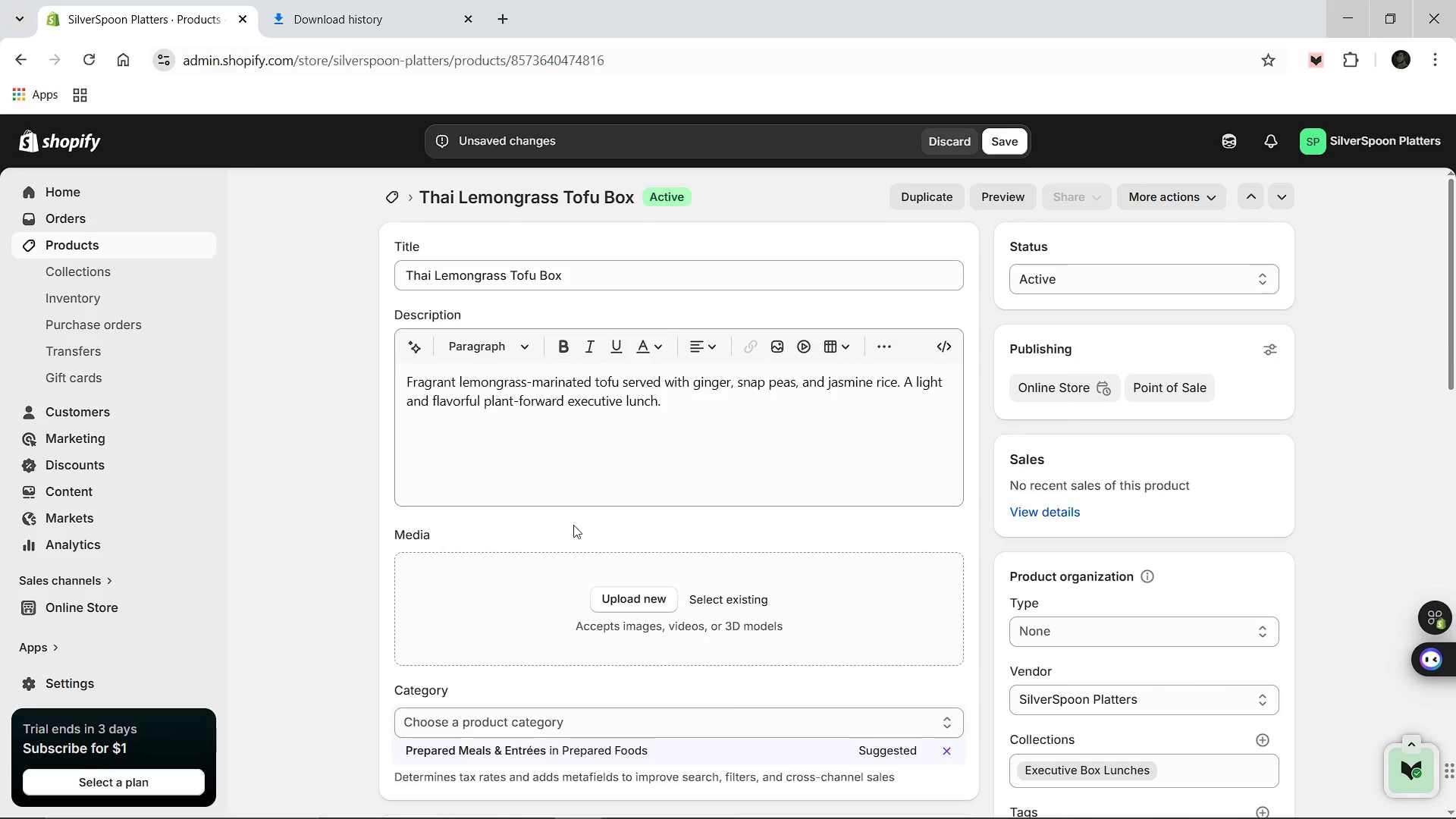 
scroll: coordinate [573, 535], scroll_direction: down, amount: 11.0
 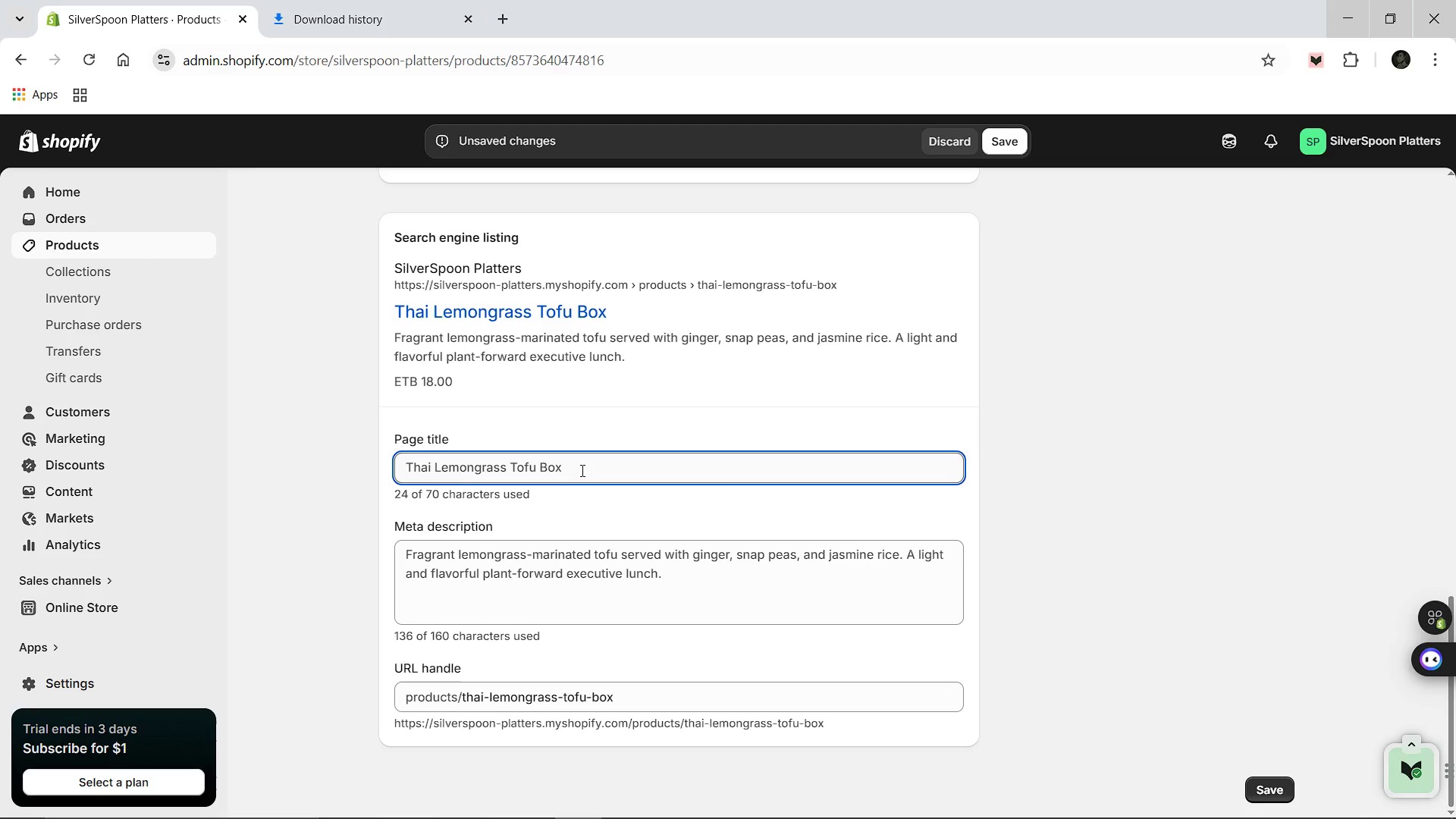 
left_click([581, 470])
 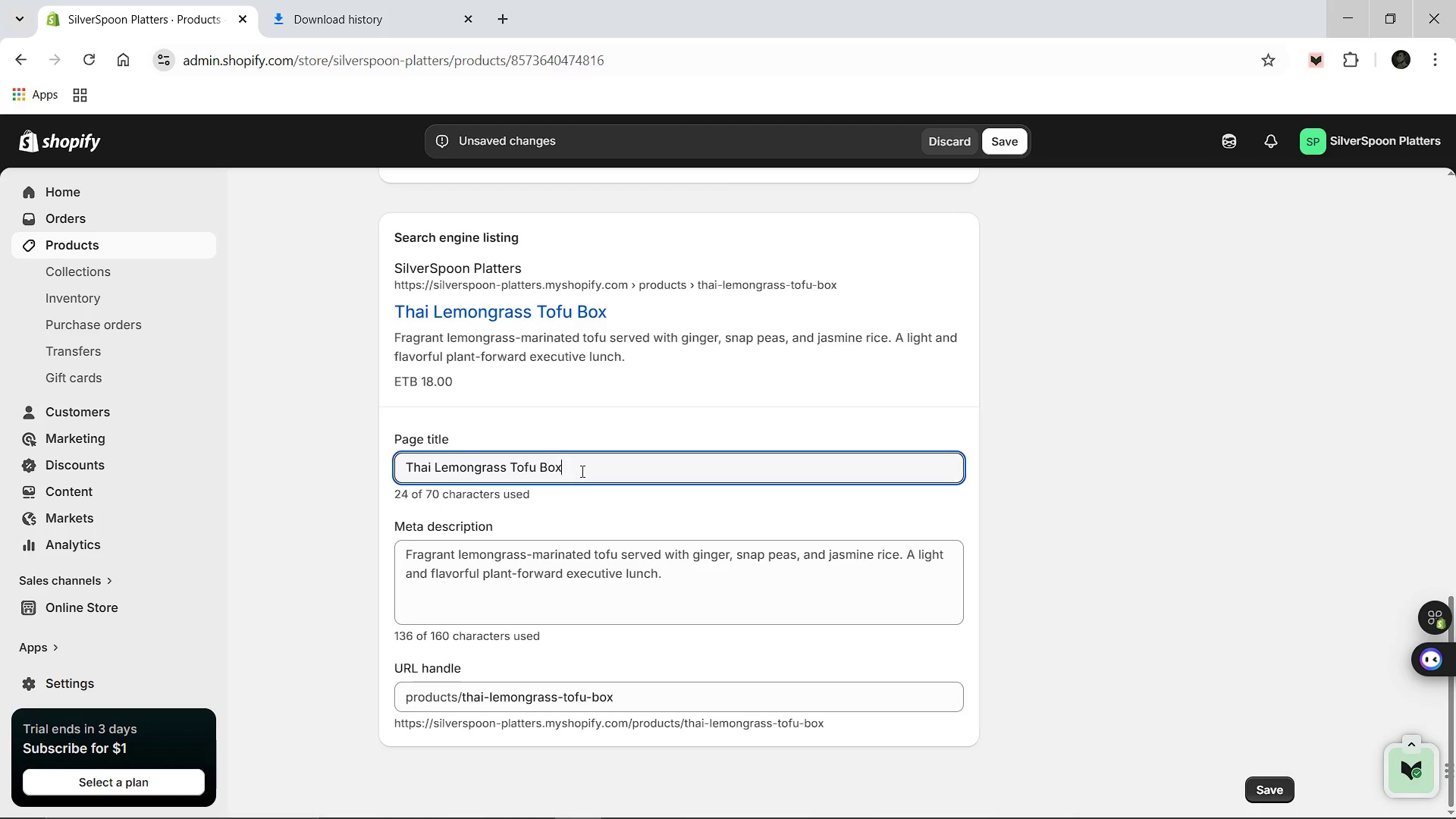 
type( [Break] Hel)
key(Backspace)
type(althy Executive Lunch)
 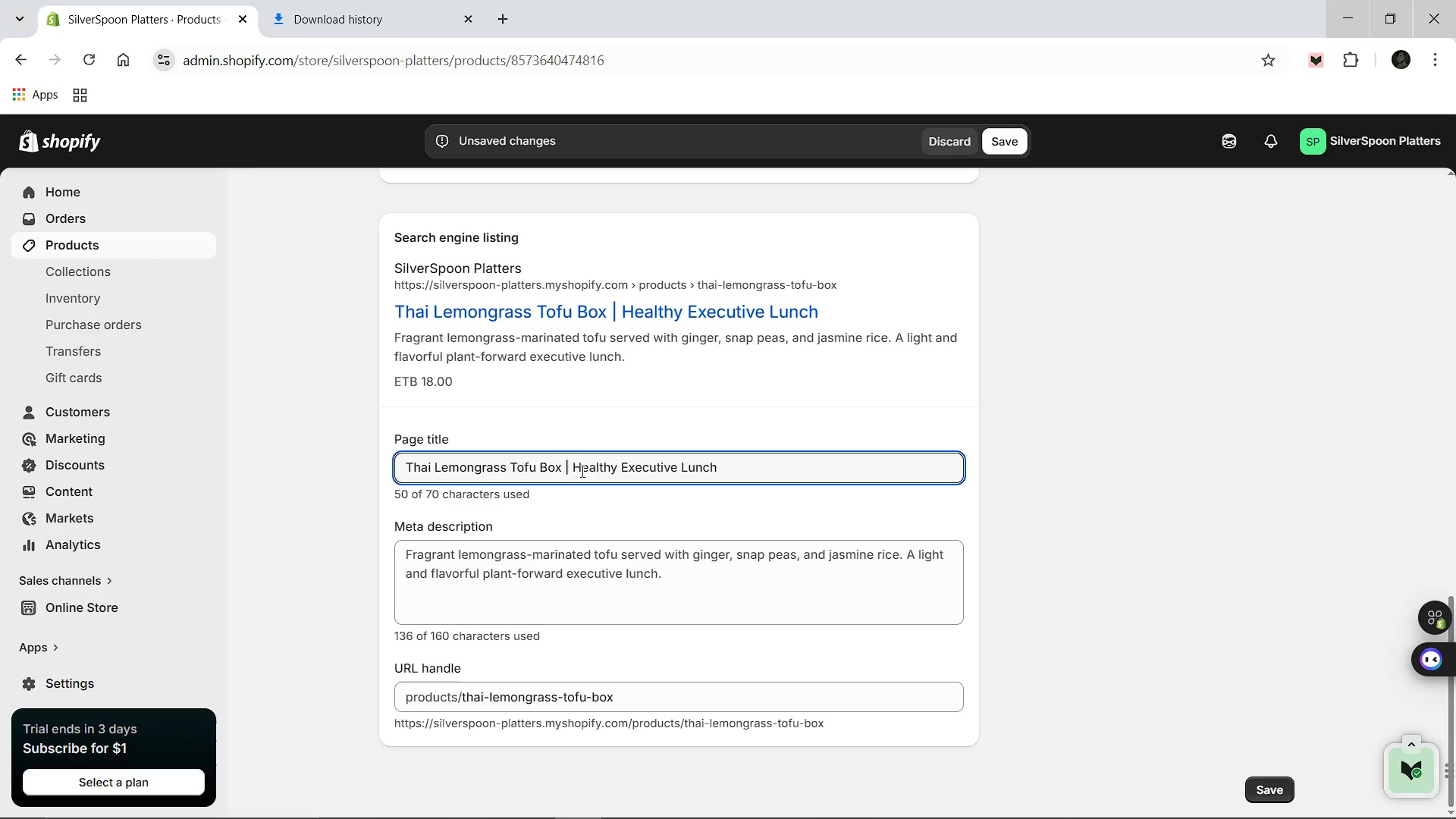 
left_click([525, 560])
 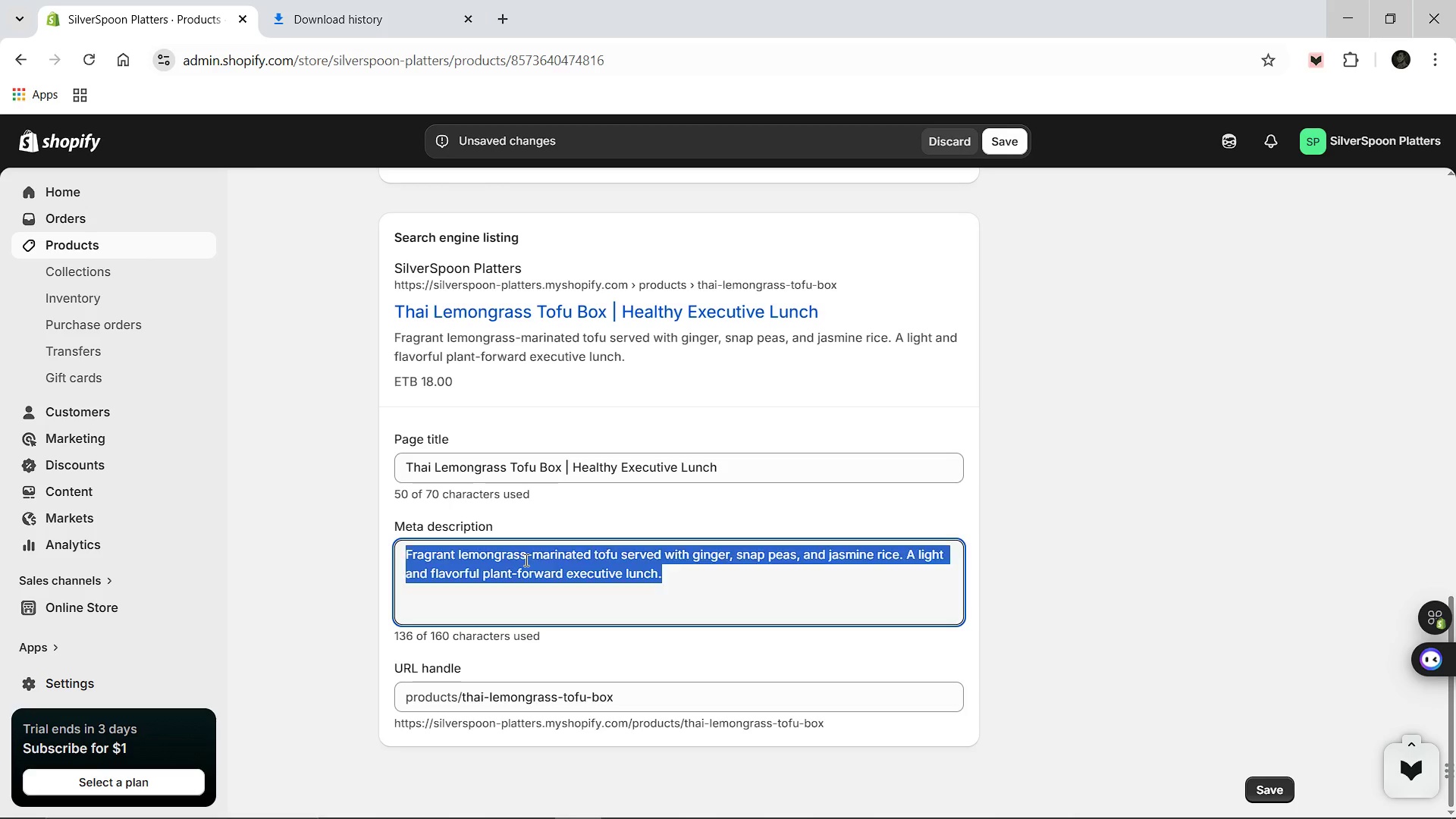 
key(Control+A)
 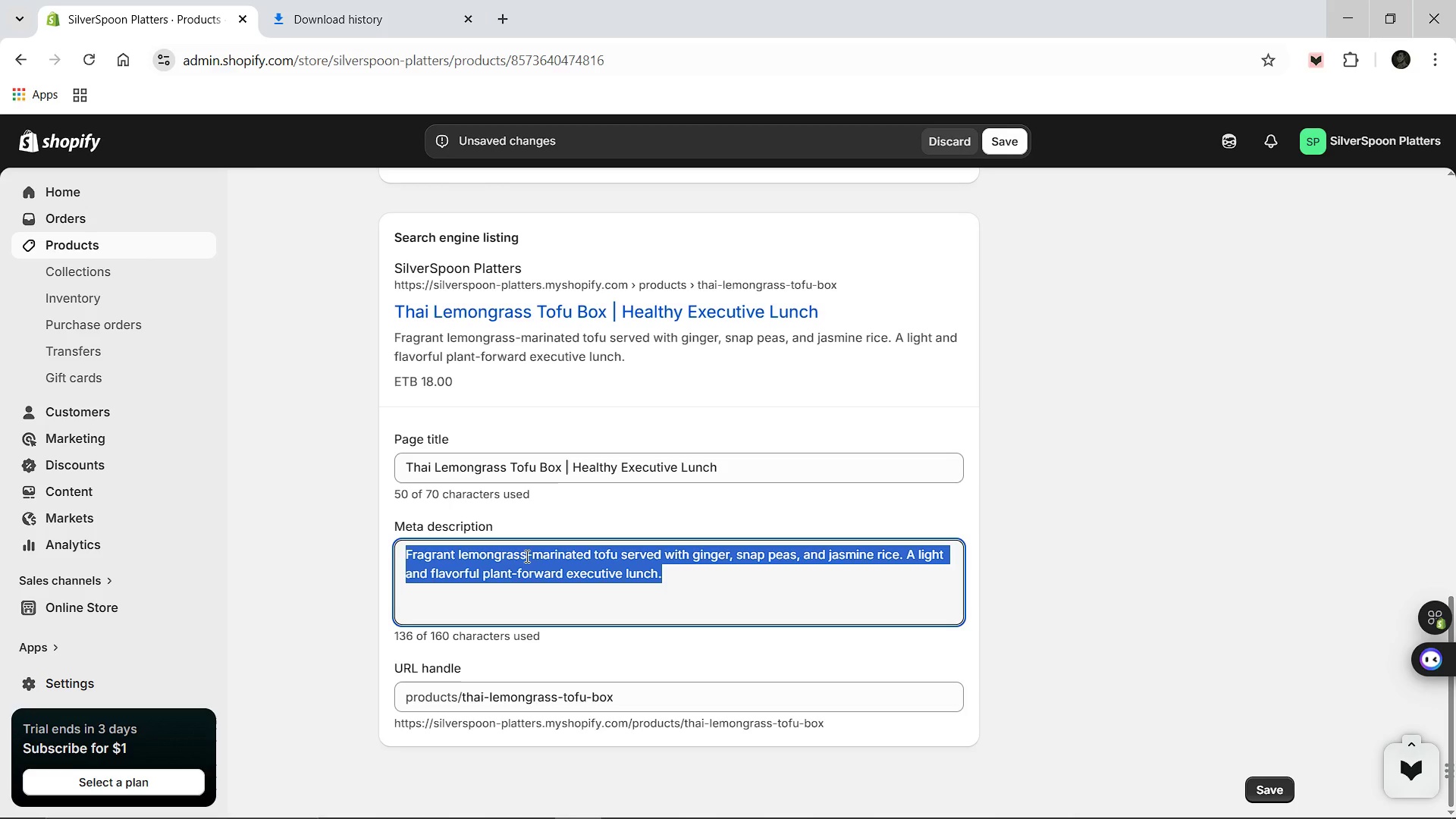 
type(A )
key(Backspace)
key(Backspace)
key(Backspace)
type(Order the Thai Lemongrass Tofu Bp)
key(Backspace)
type(ox. Fresh, aromatic plant-forww)
key(Backspace)
type(ard catering for office meetings by sli)
key(Backspace)
key(Backspace)
key(Backspace)
type(SliverSpoon Platters.)
 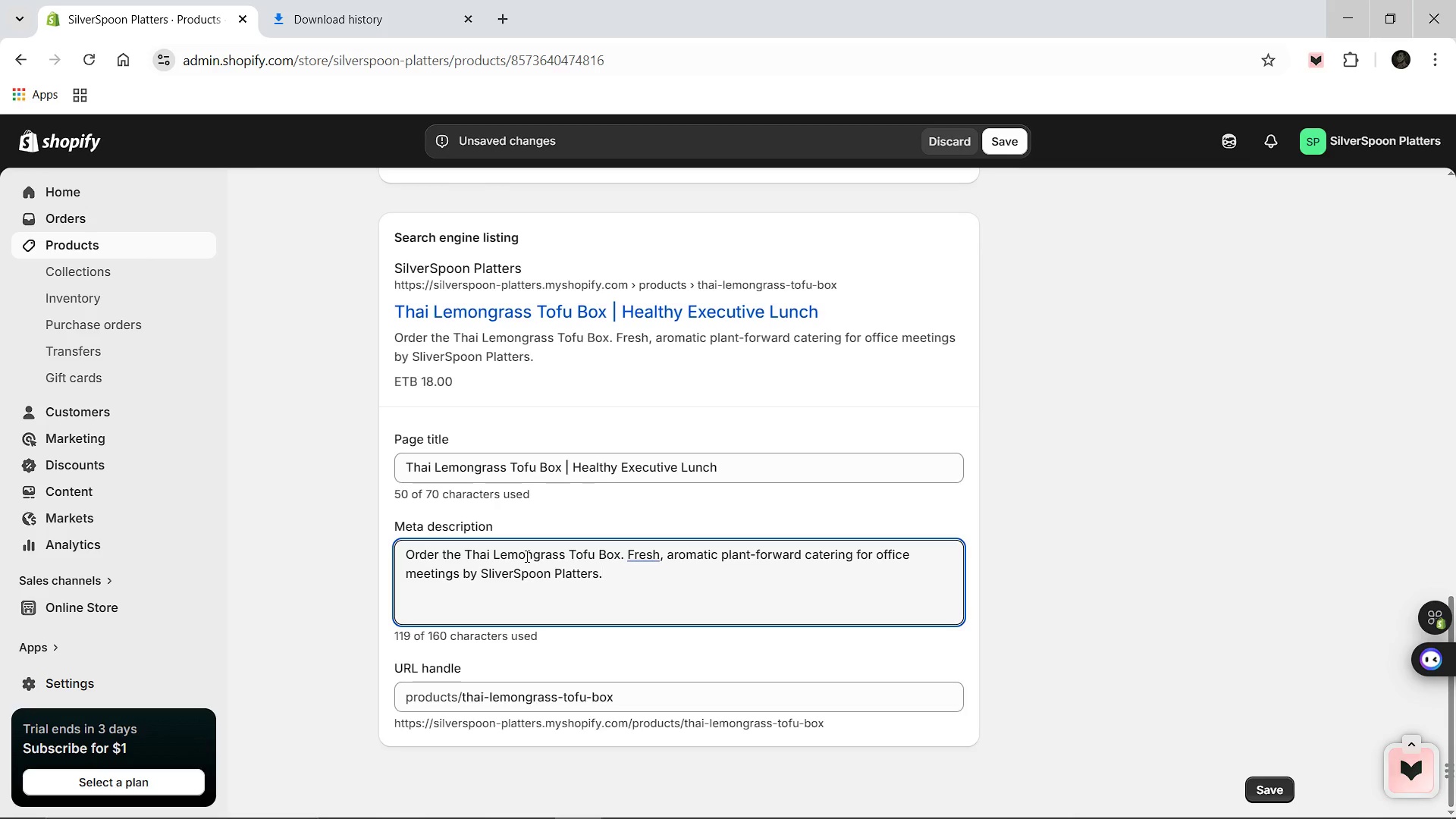 
wait(7.03)
 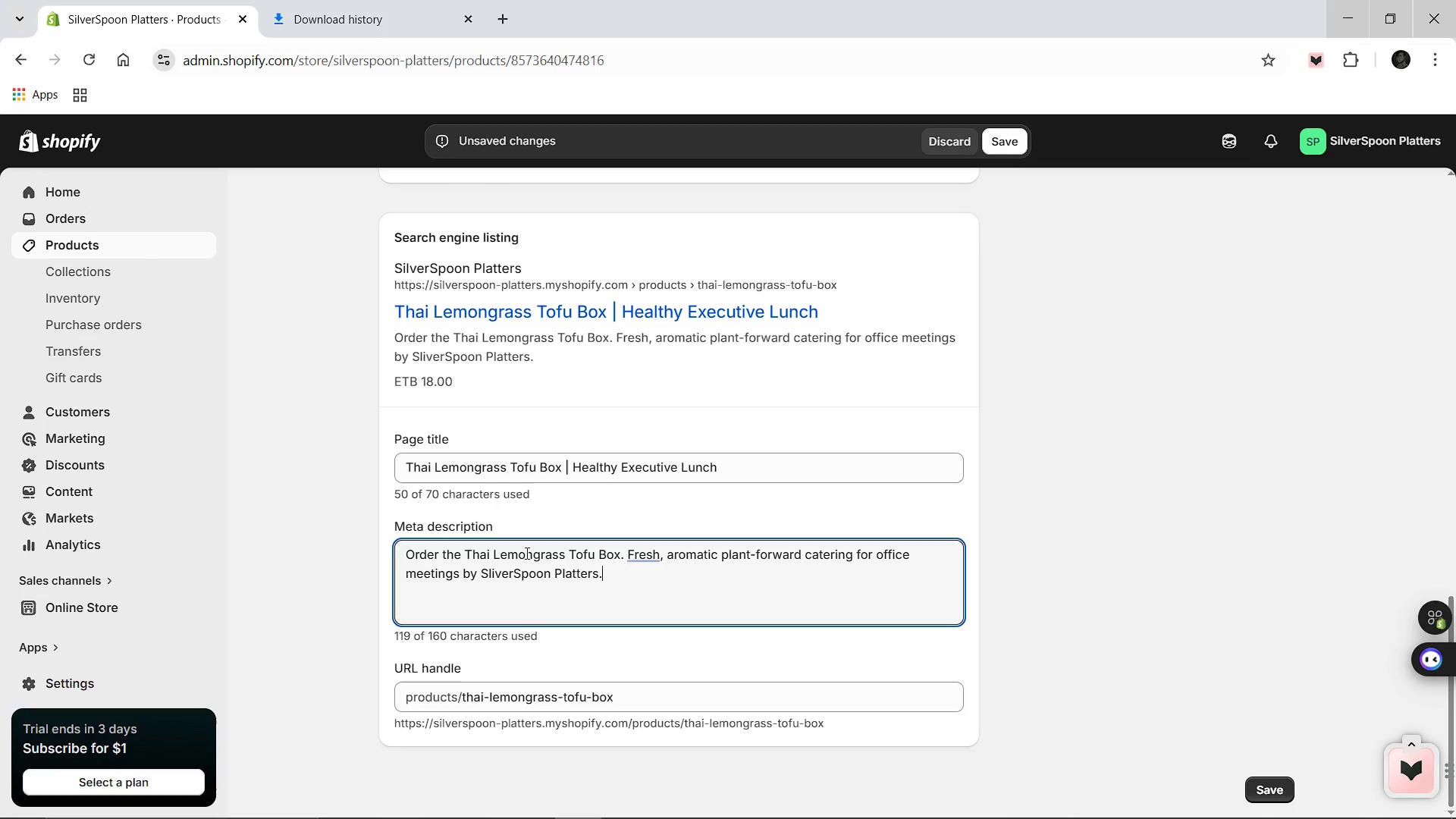 
scroll: coordinate [521, 549], scroll_direction: up, amount: 1.0
 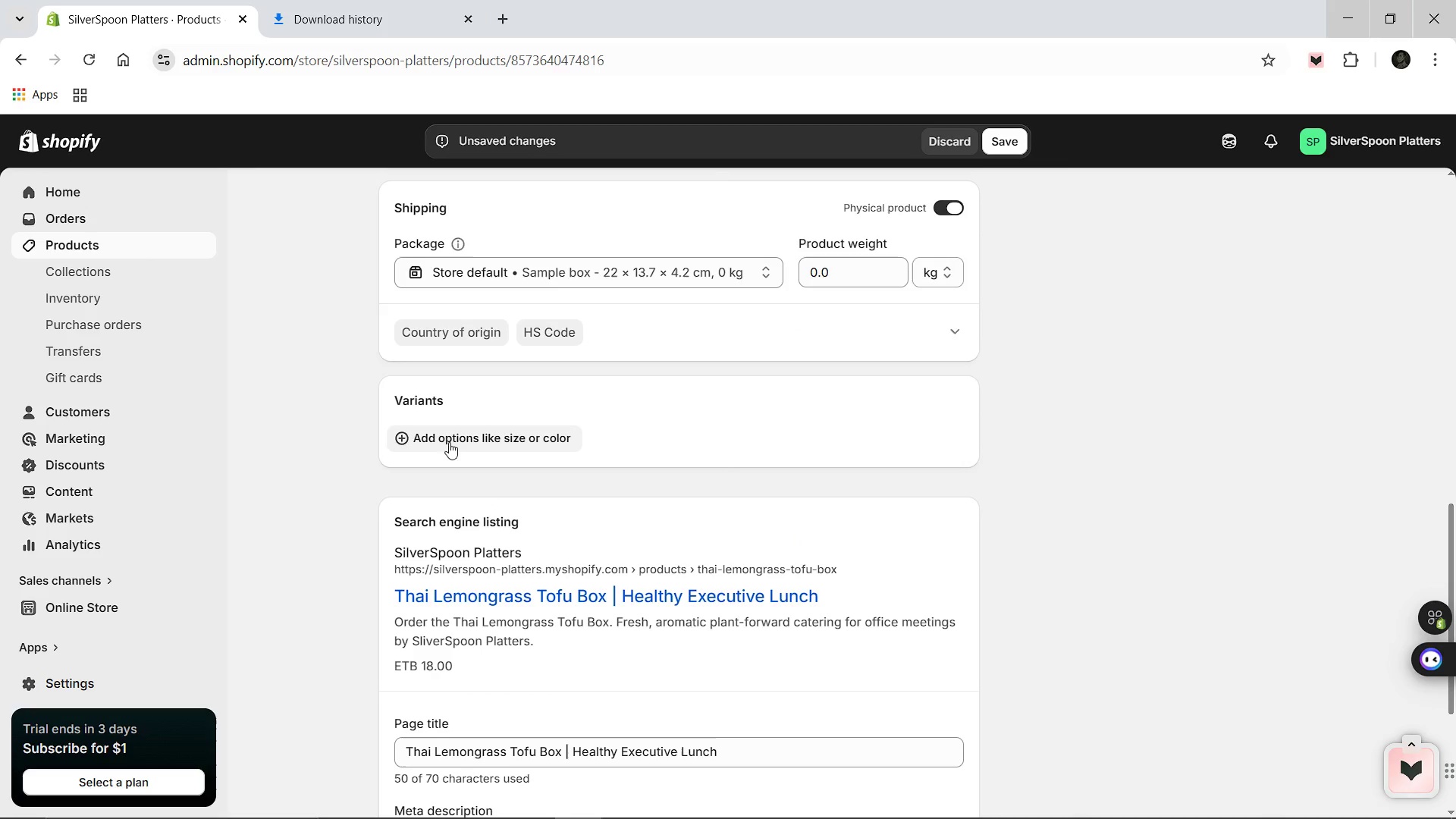 
left_click([449, 443])
 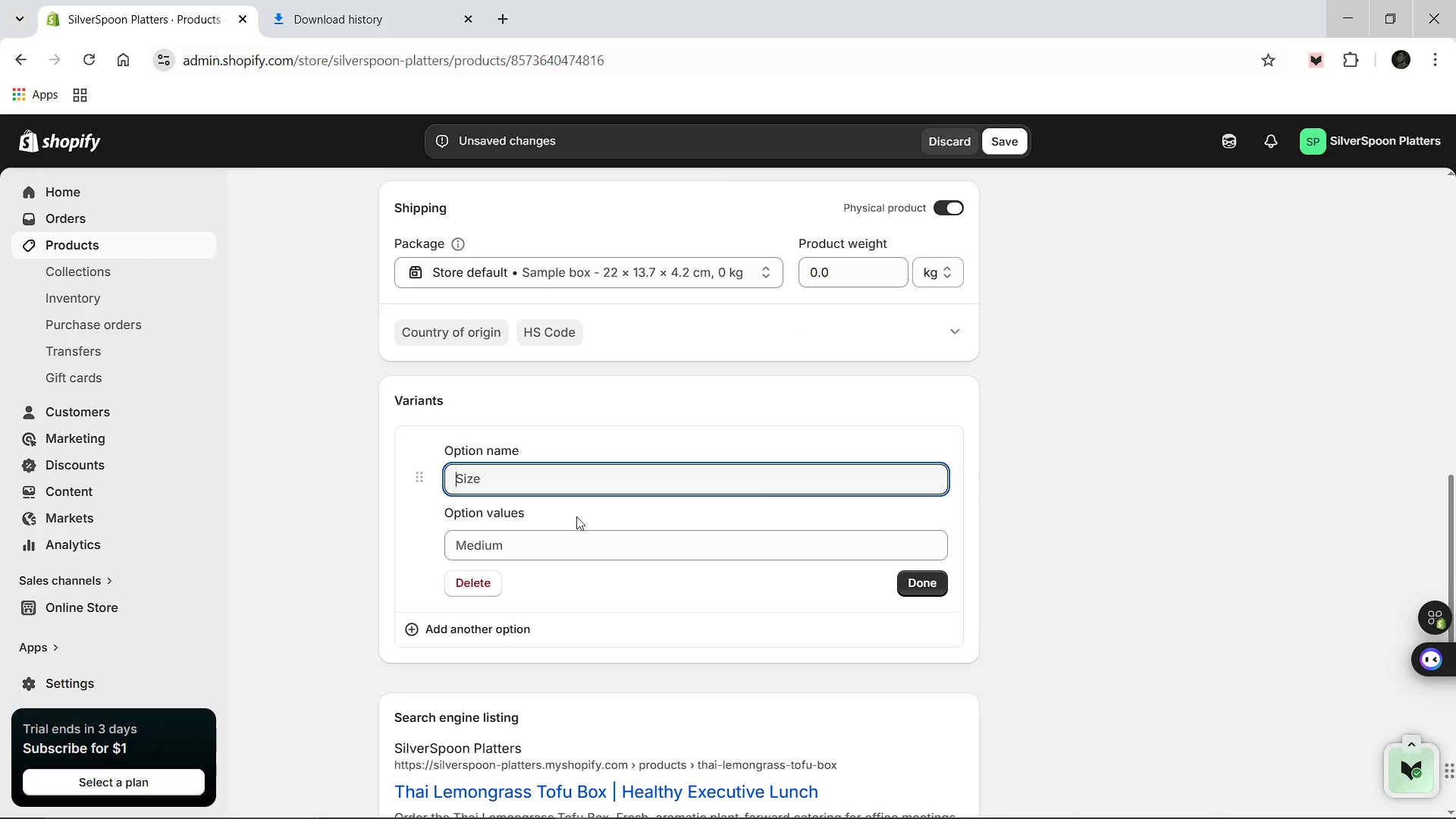 
scroll: coordinate [576, 515], scroll_direction: down, amount: 1.0
 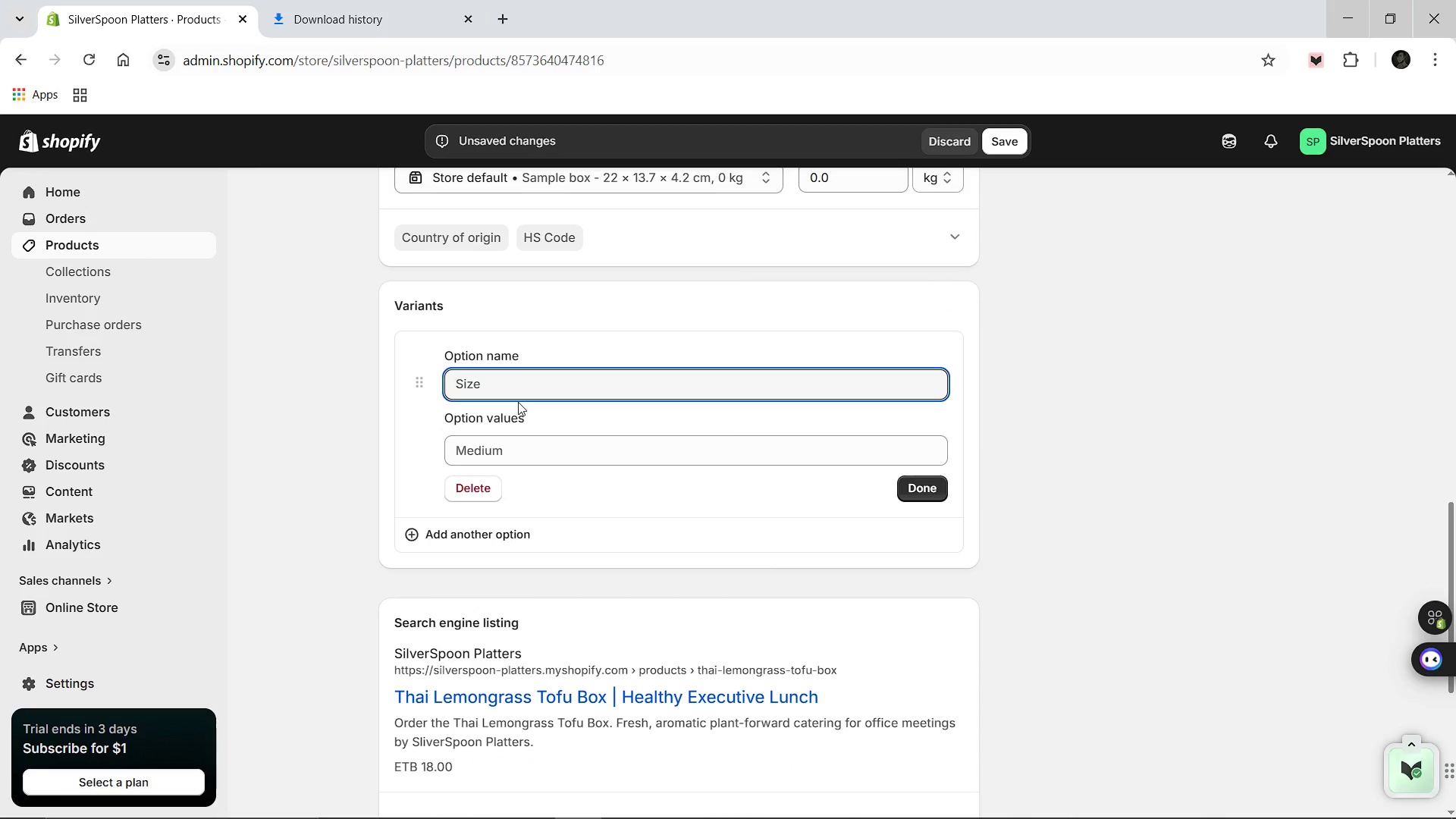 
type(Dietary Preference)
 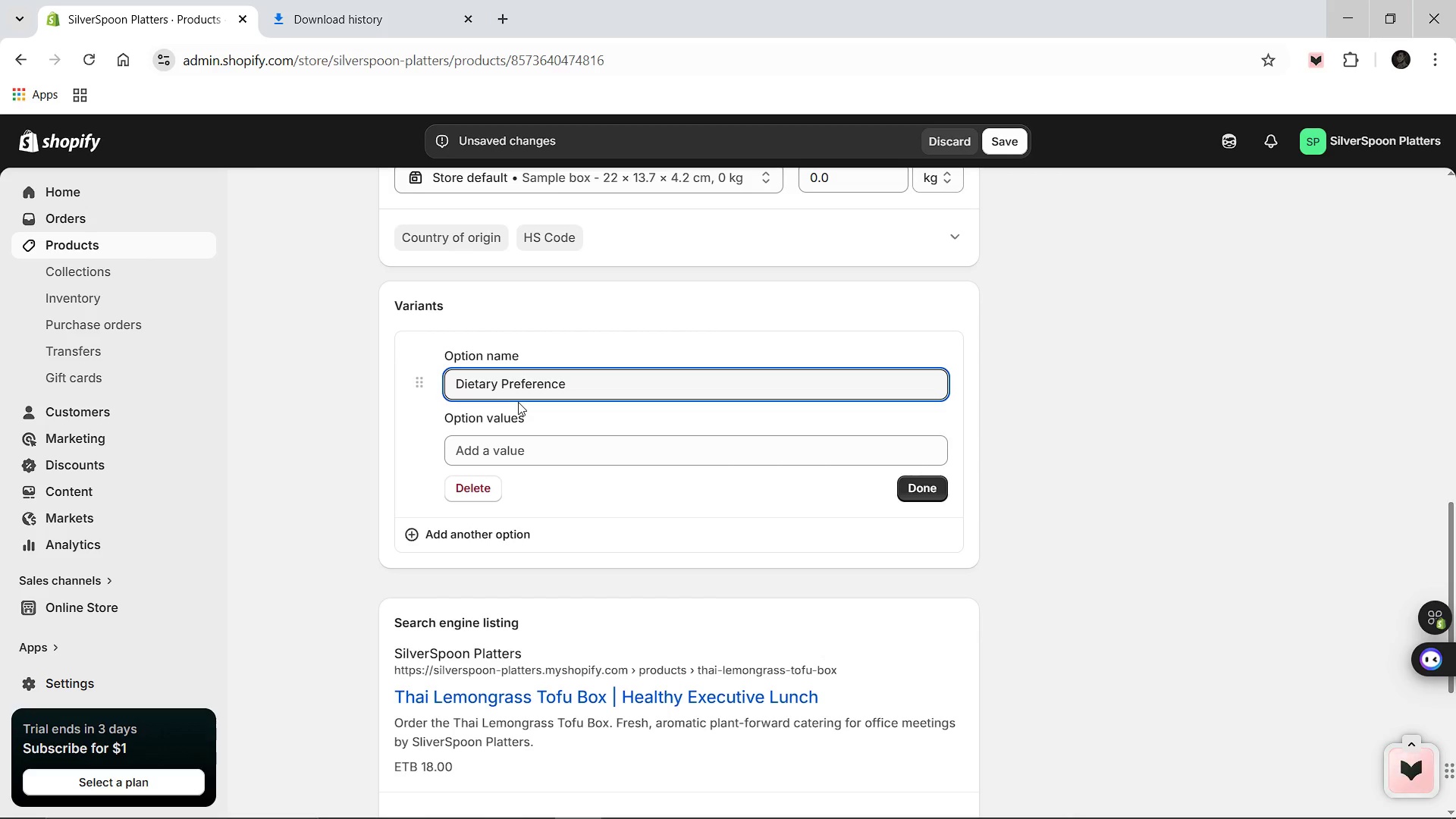 
left_click([494, 456])
 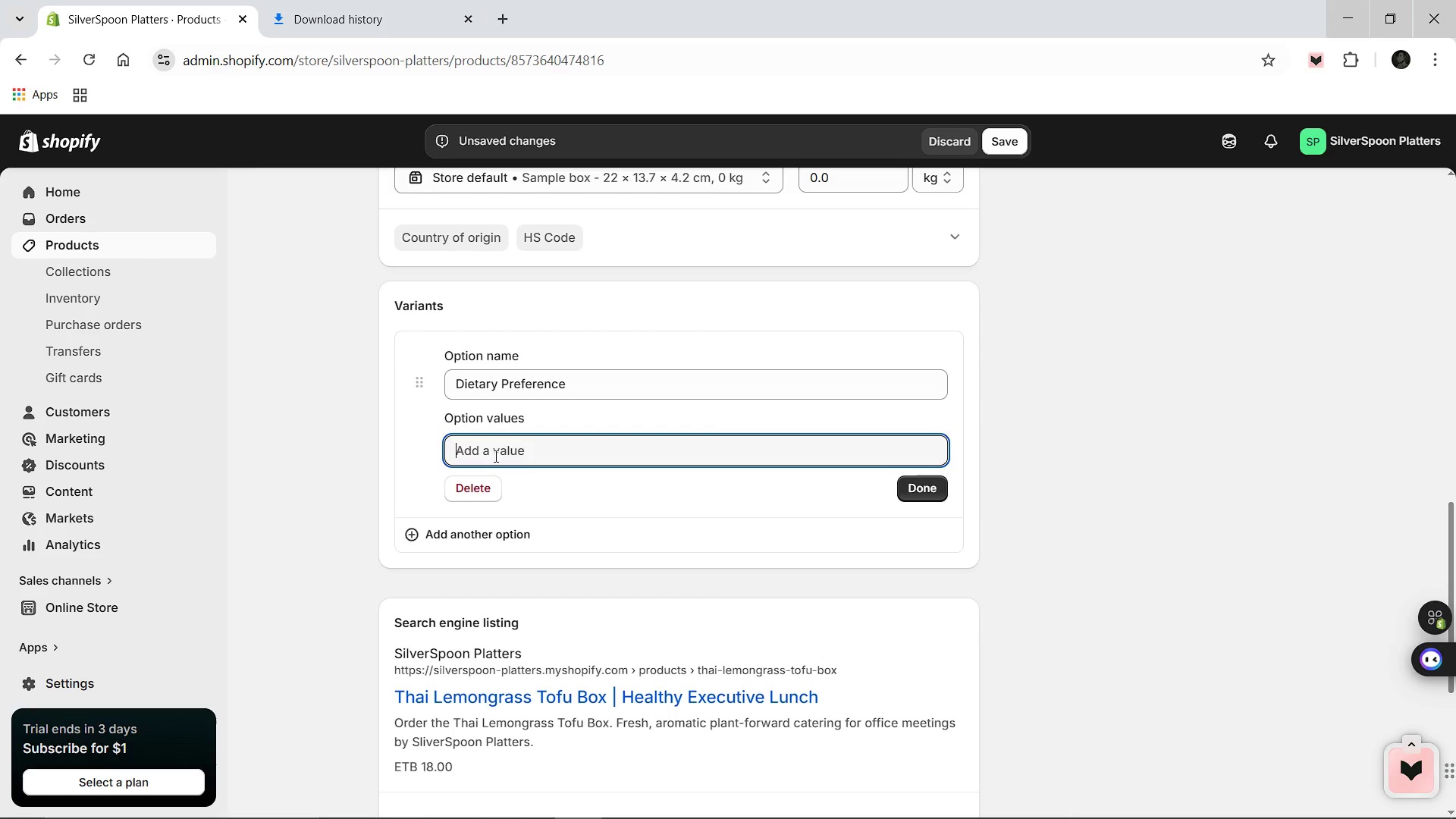 
type(Standard)
 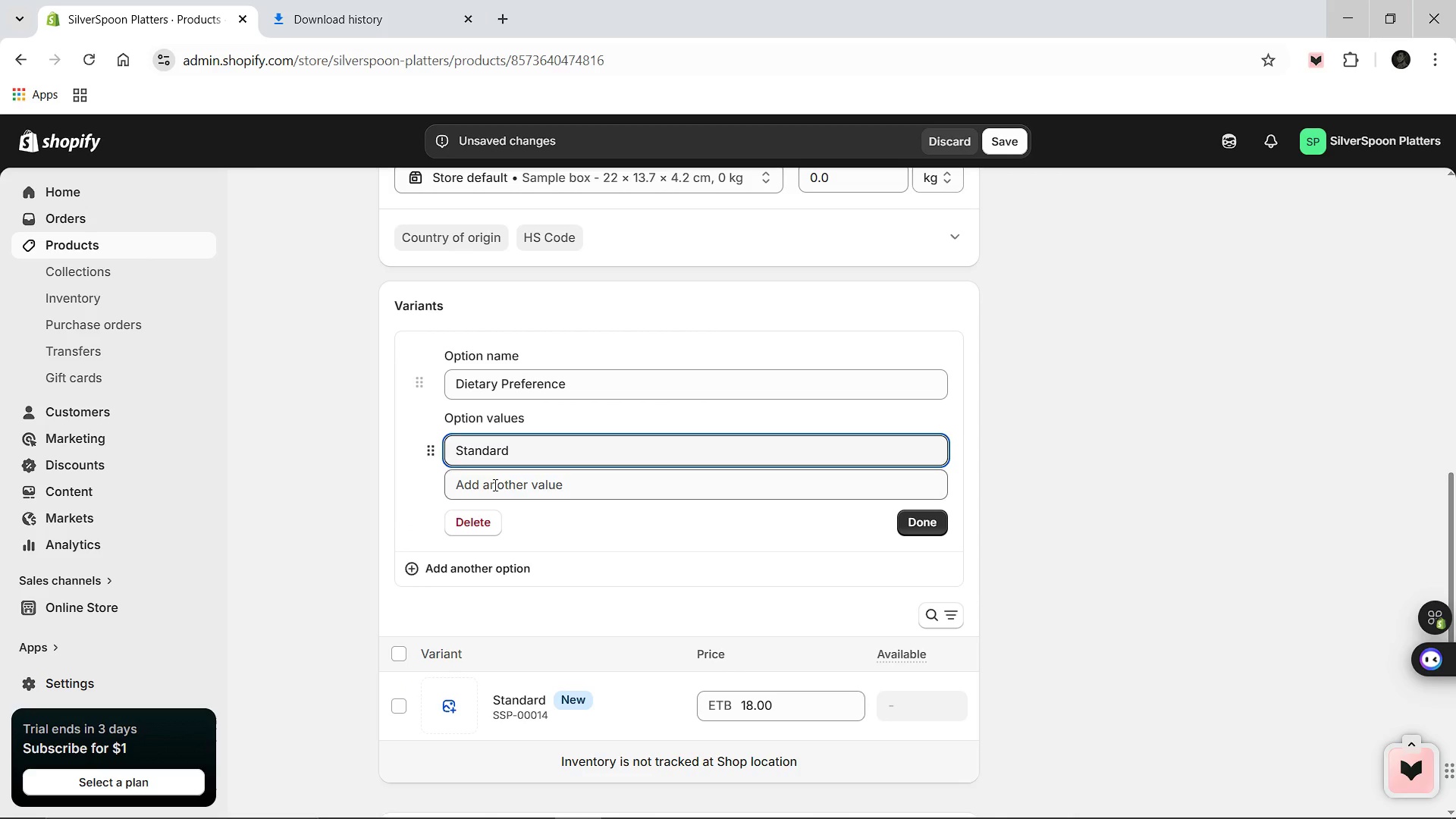 
left_click([494, 485])
 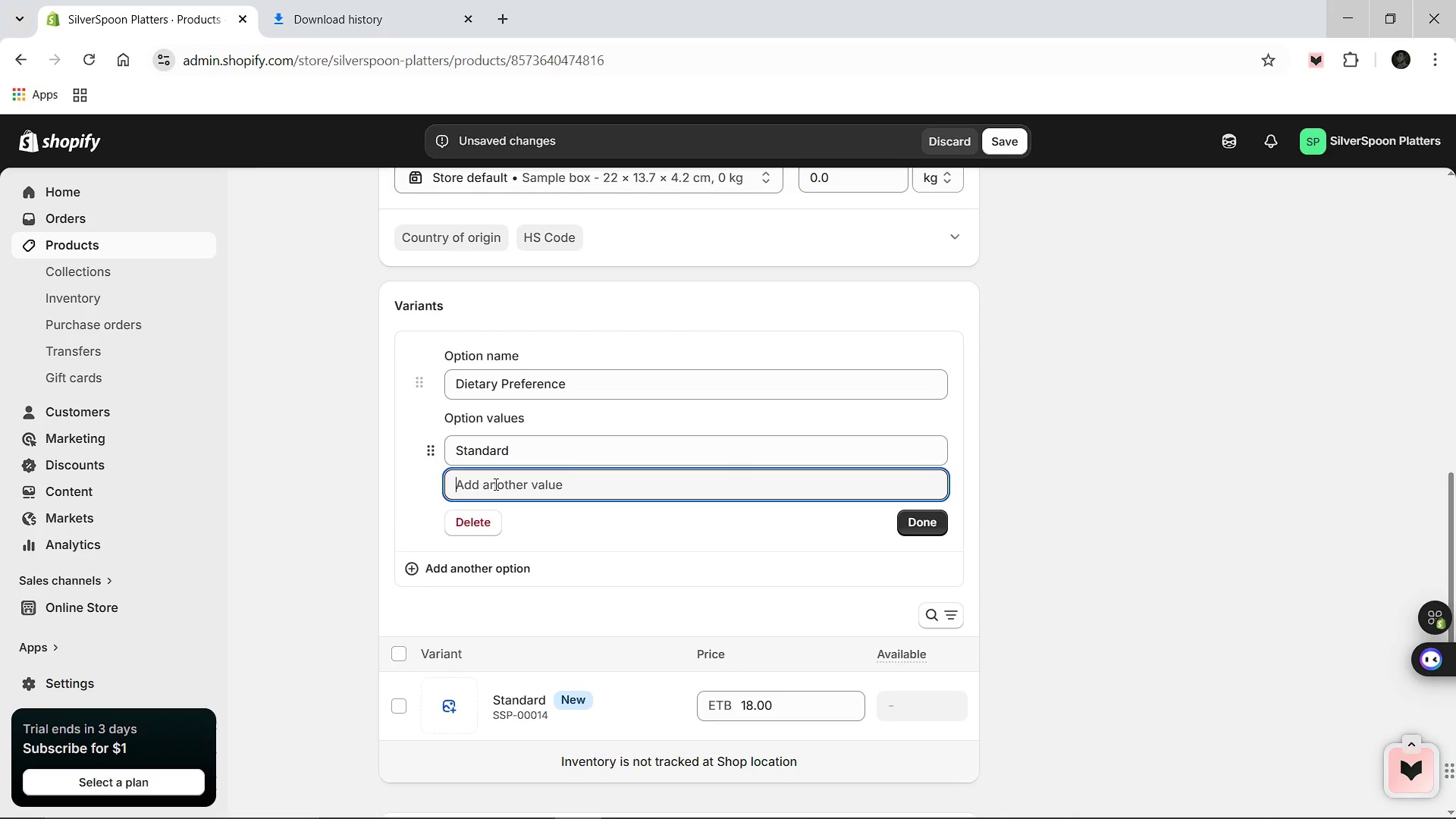 
type(Gluten-Free)
 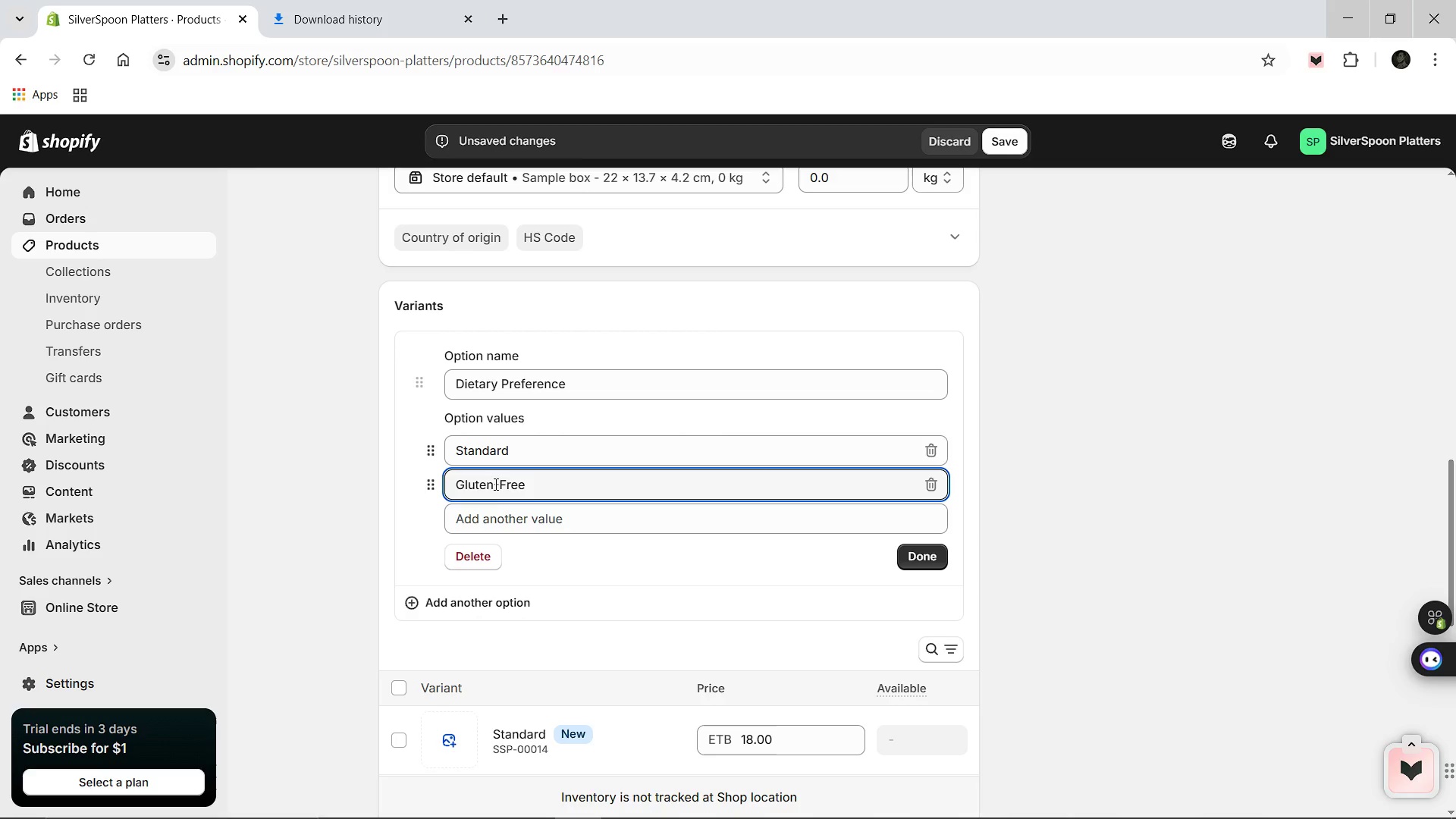 
left_click([437, 491])
 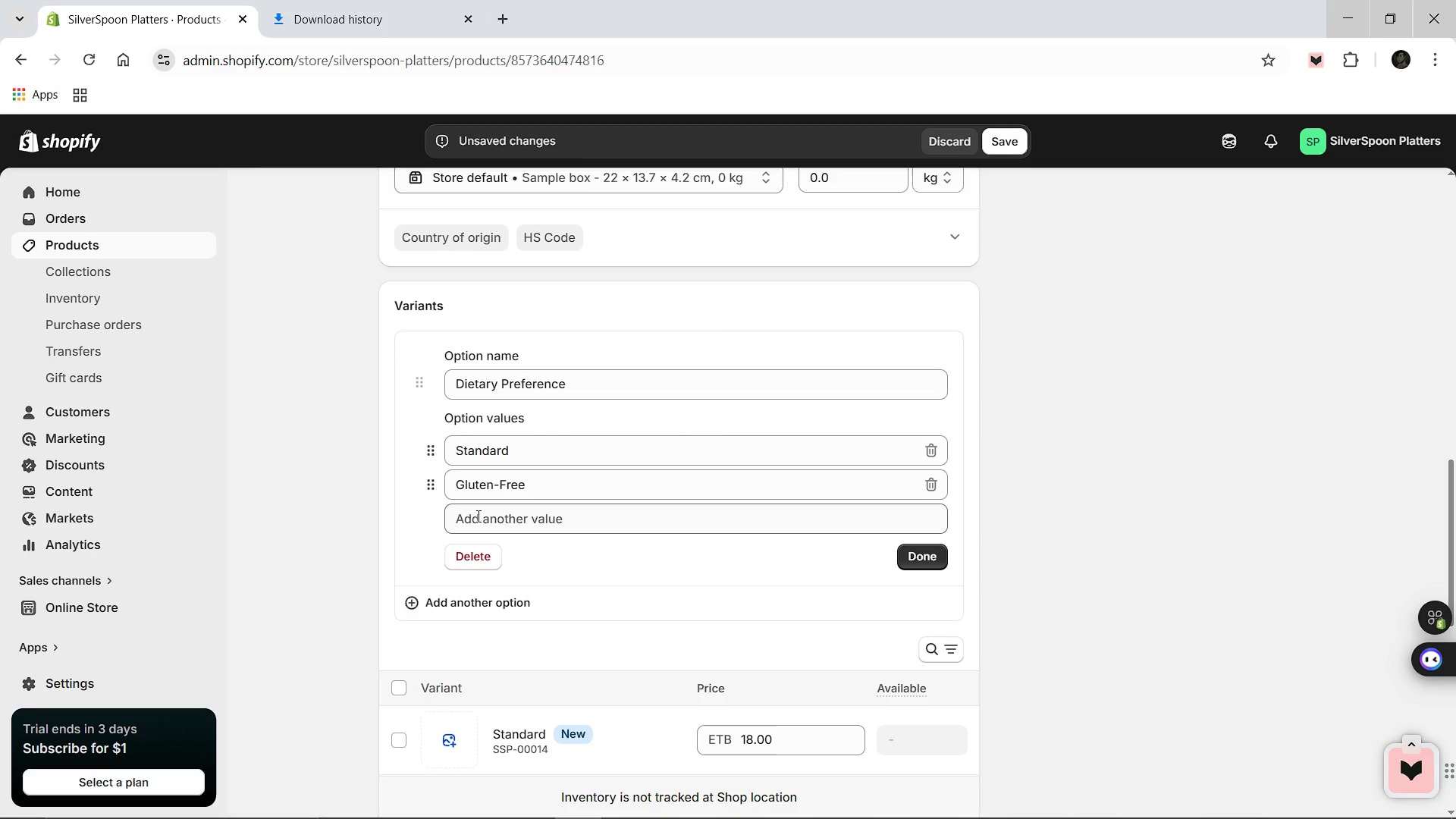 
left_click([477, 516])
 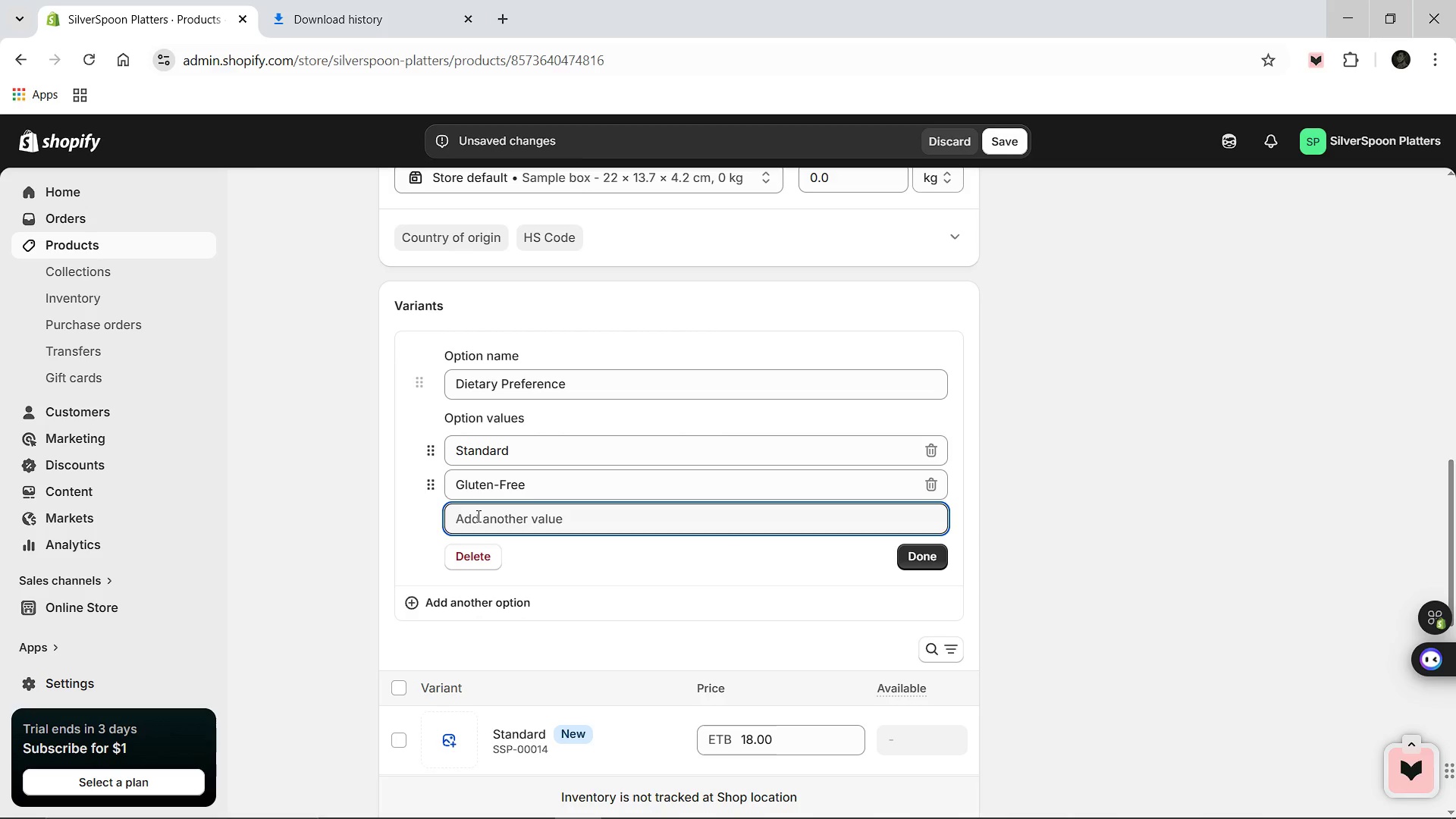 
type(Vegan)
 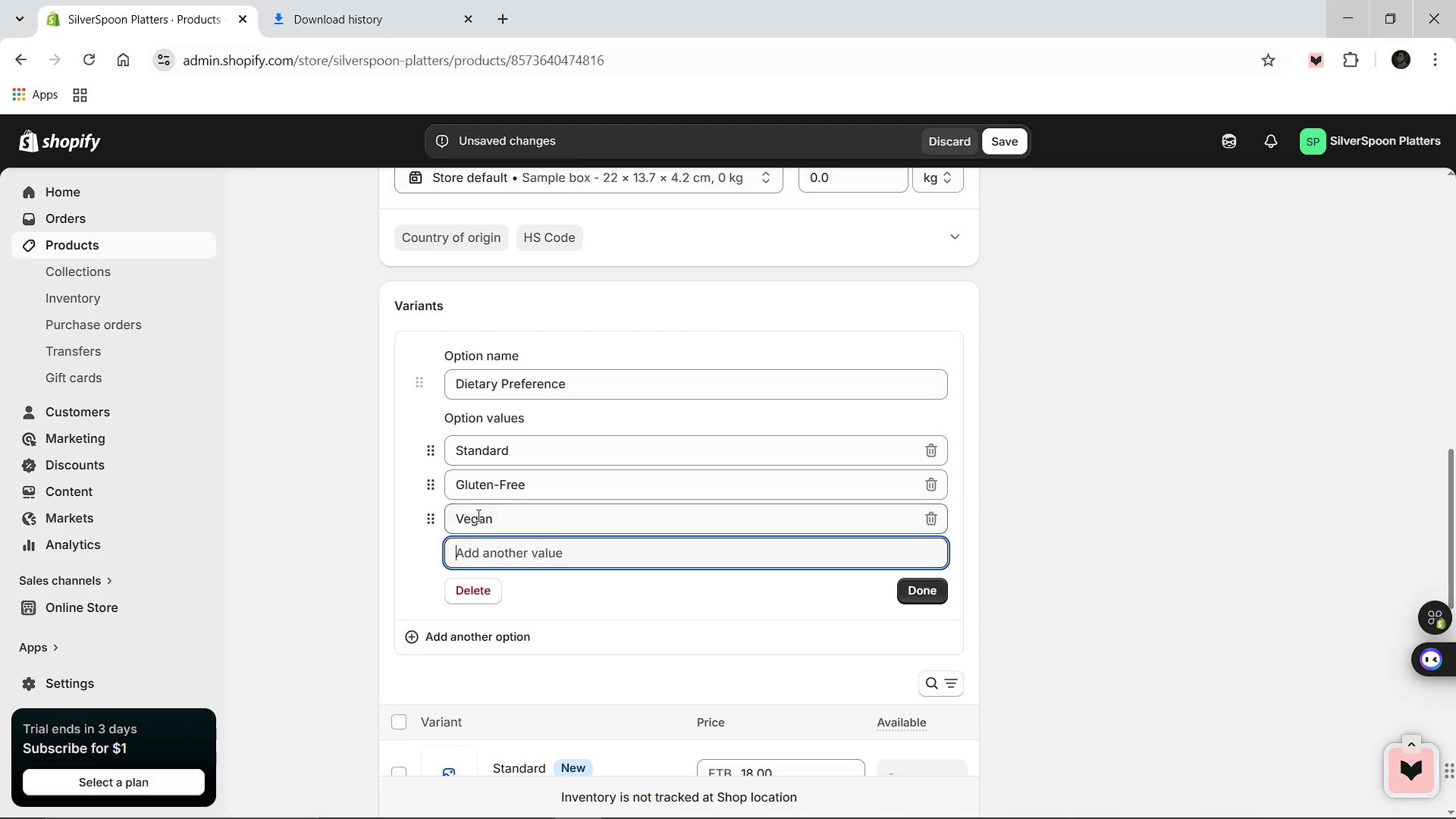 
key(Enter)
 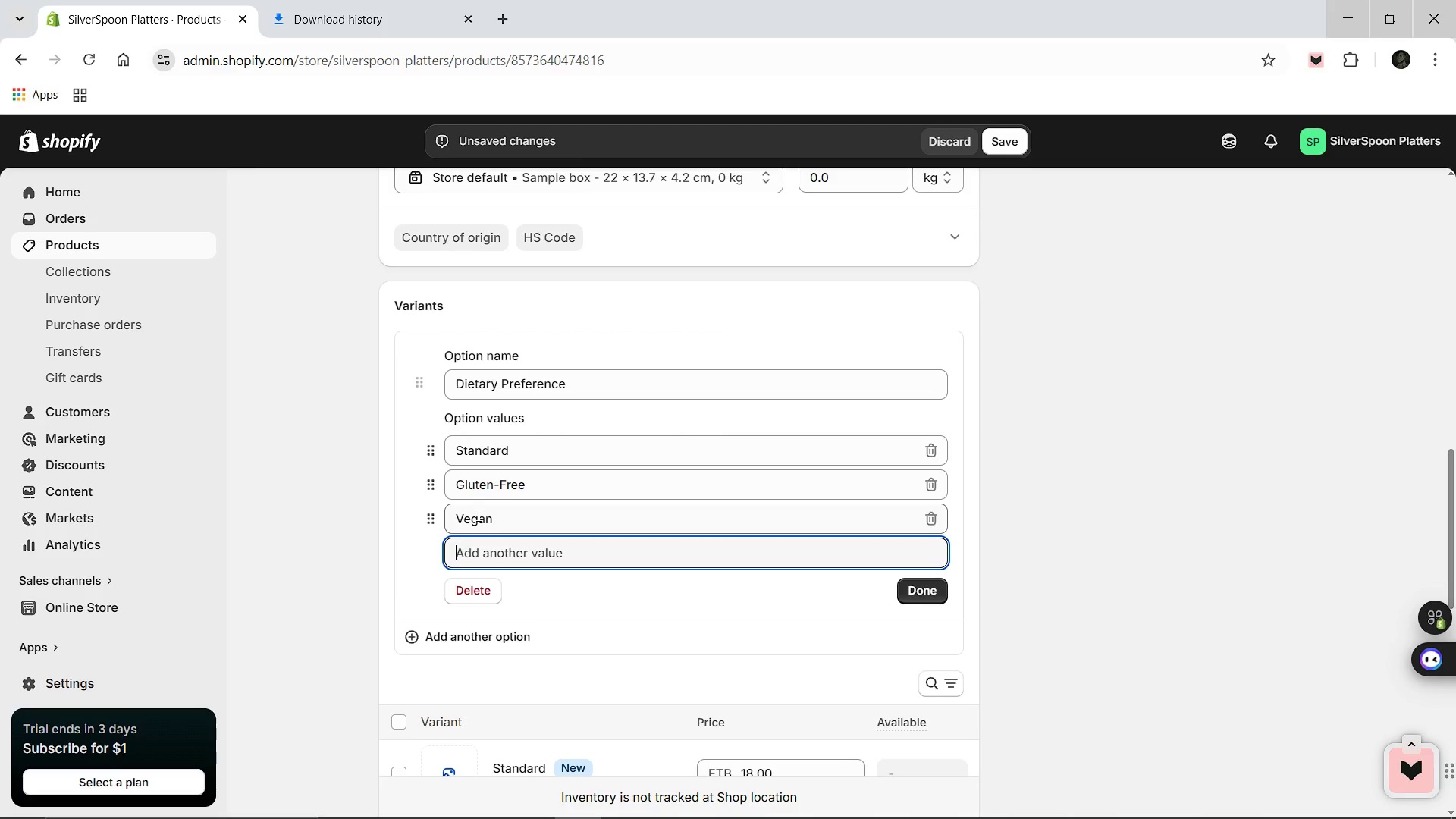 
type(Diary F)
key(Backspace)
key(Backspace)
type(-Free)
 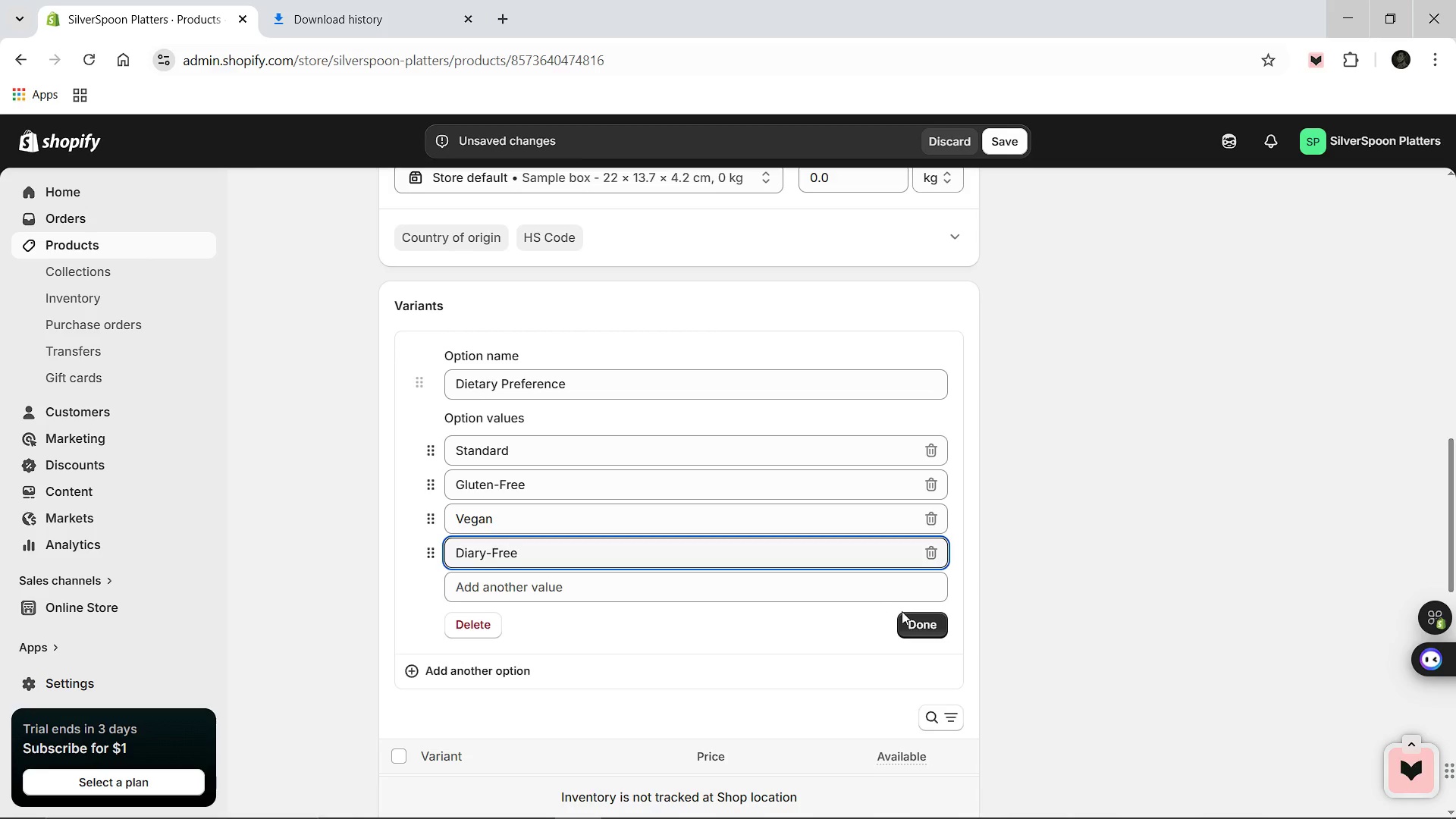 
left_click([912, 617])
 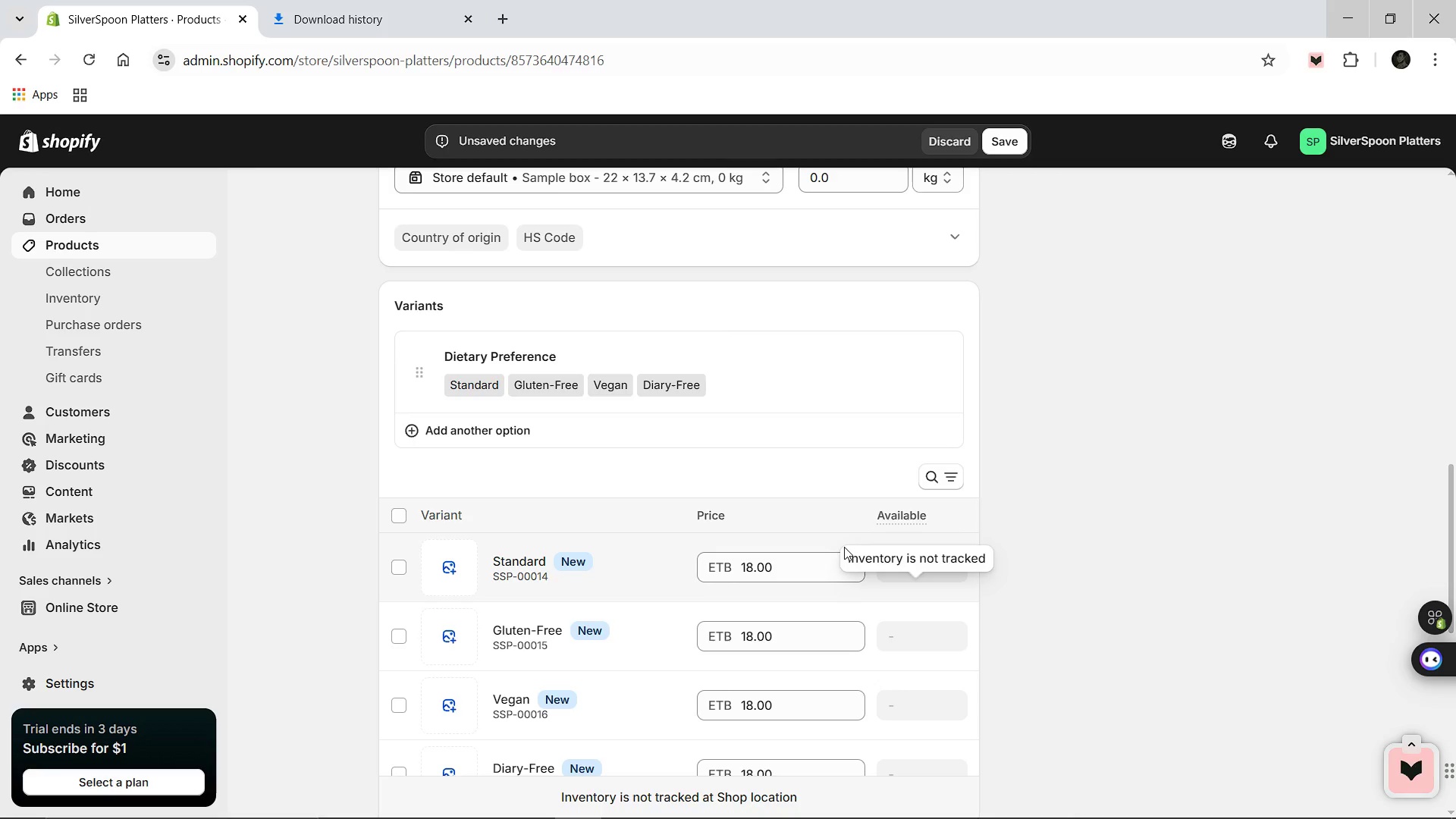 
scroll: coordinate [844, 547], scroll_direction: up, amount: 3.0
 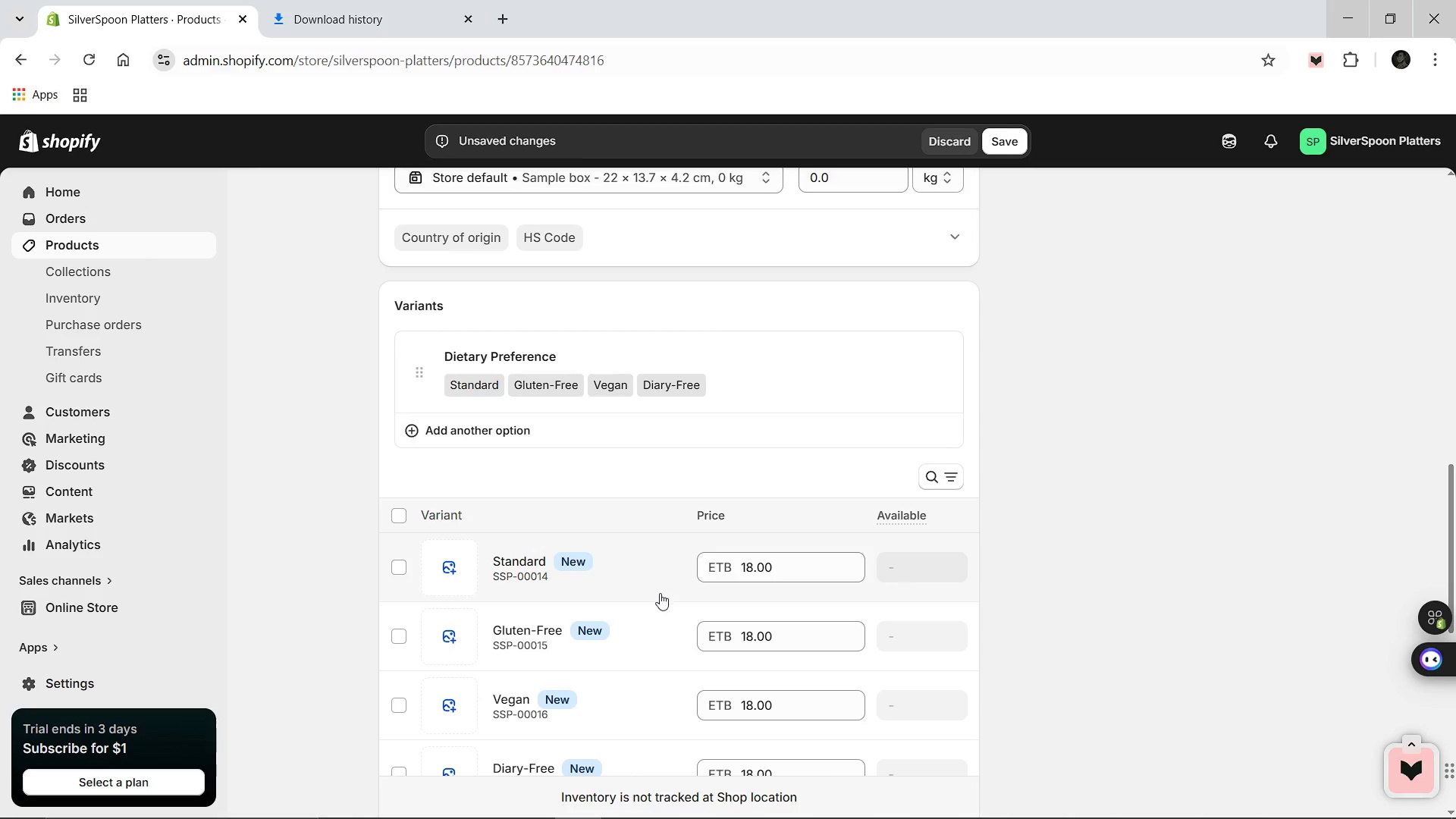 
left_click([518, 639])
 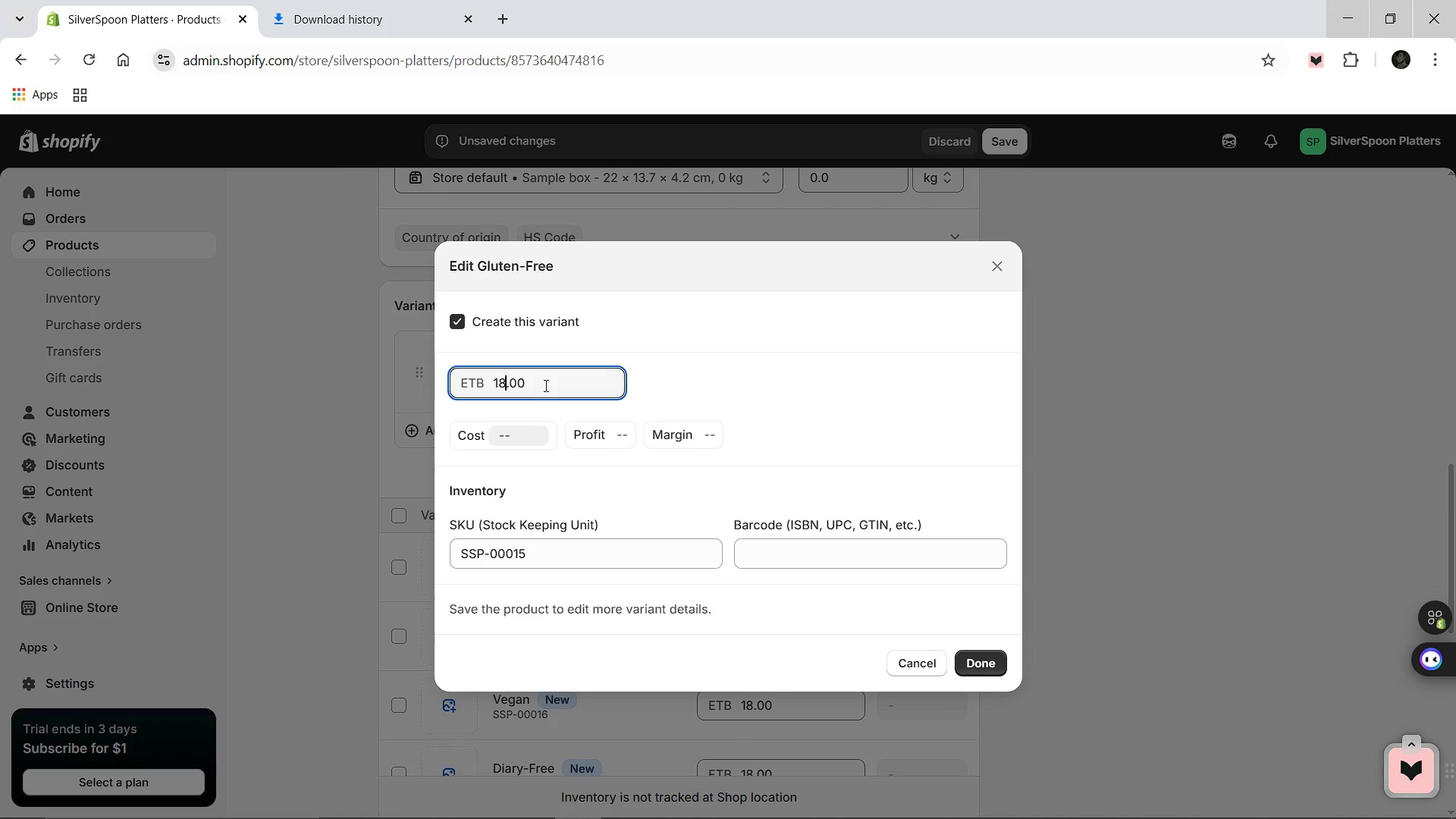 
key(Backspace)
key(Backspace)
type(20.5)
 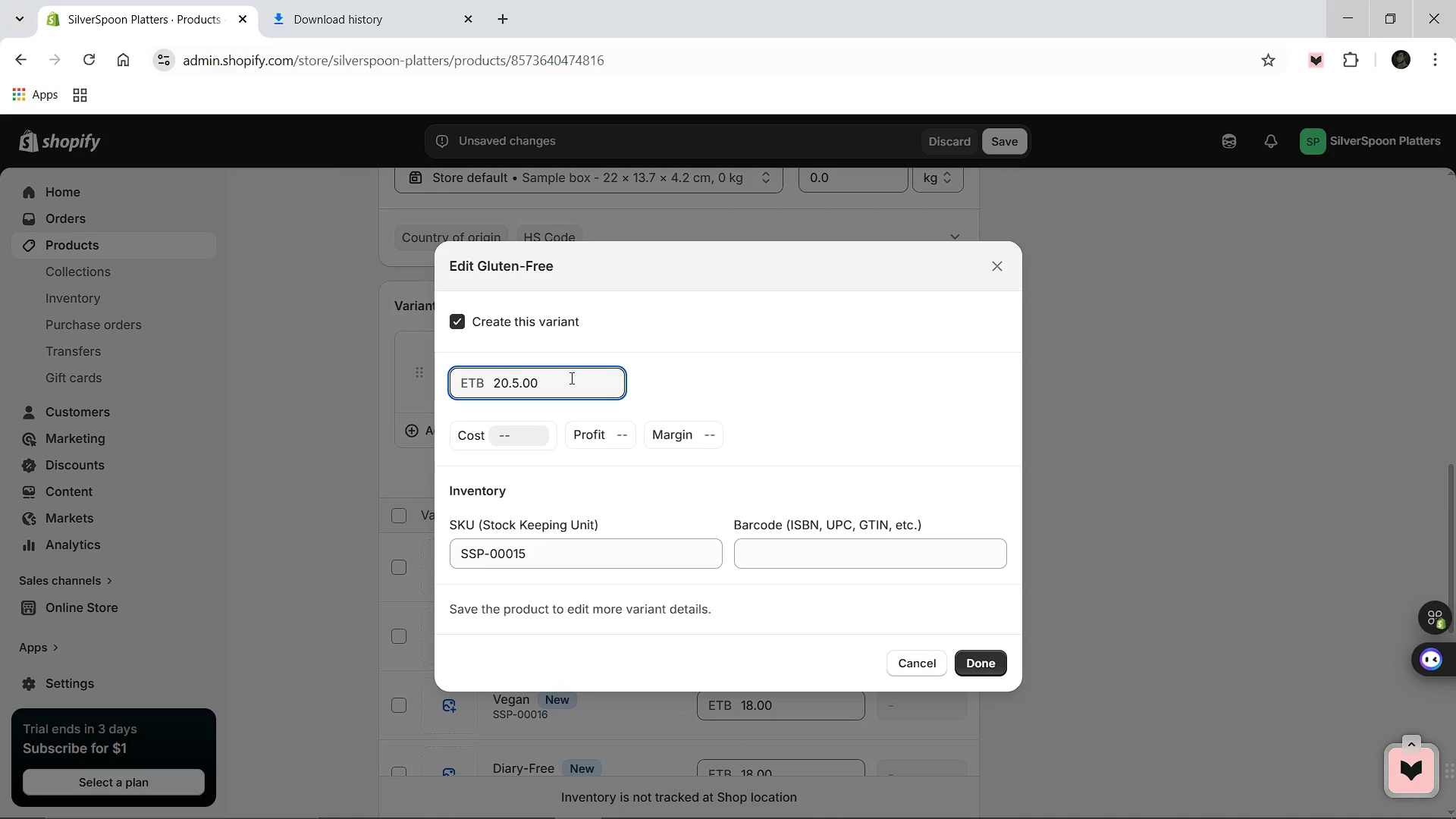 
left_click([571, 378])
 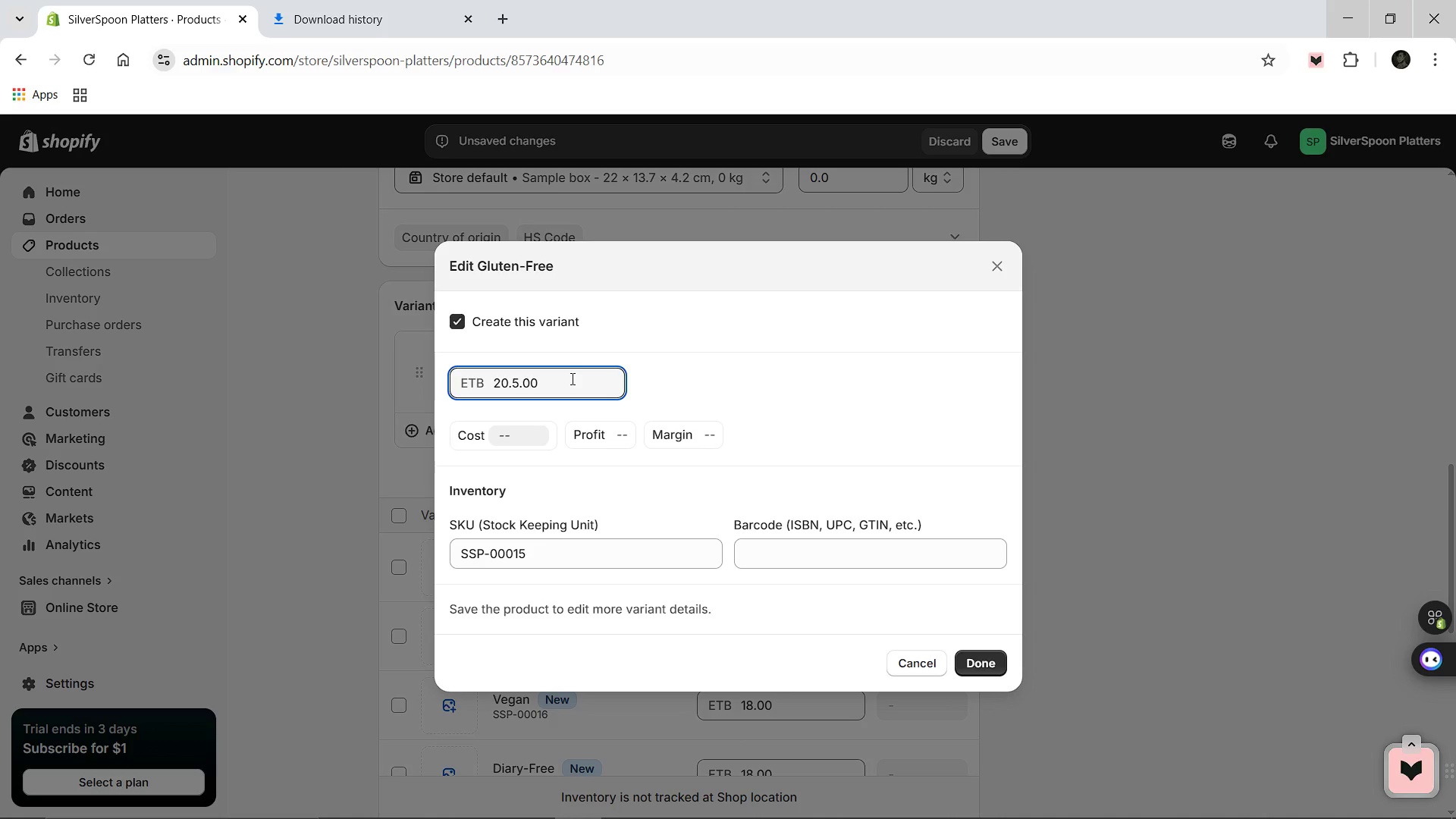 
key(Backspace)
 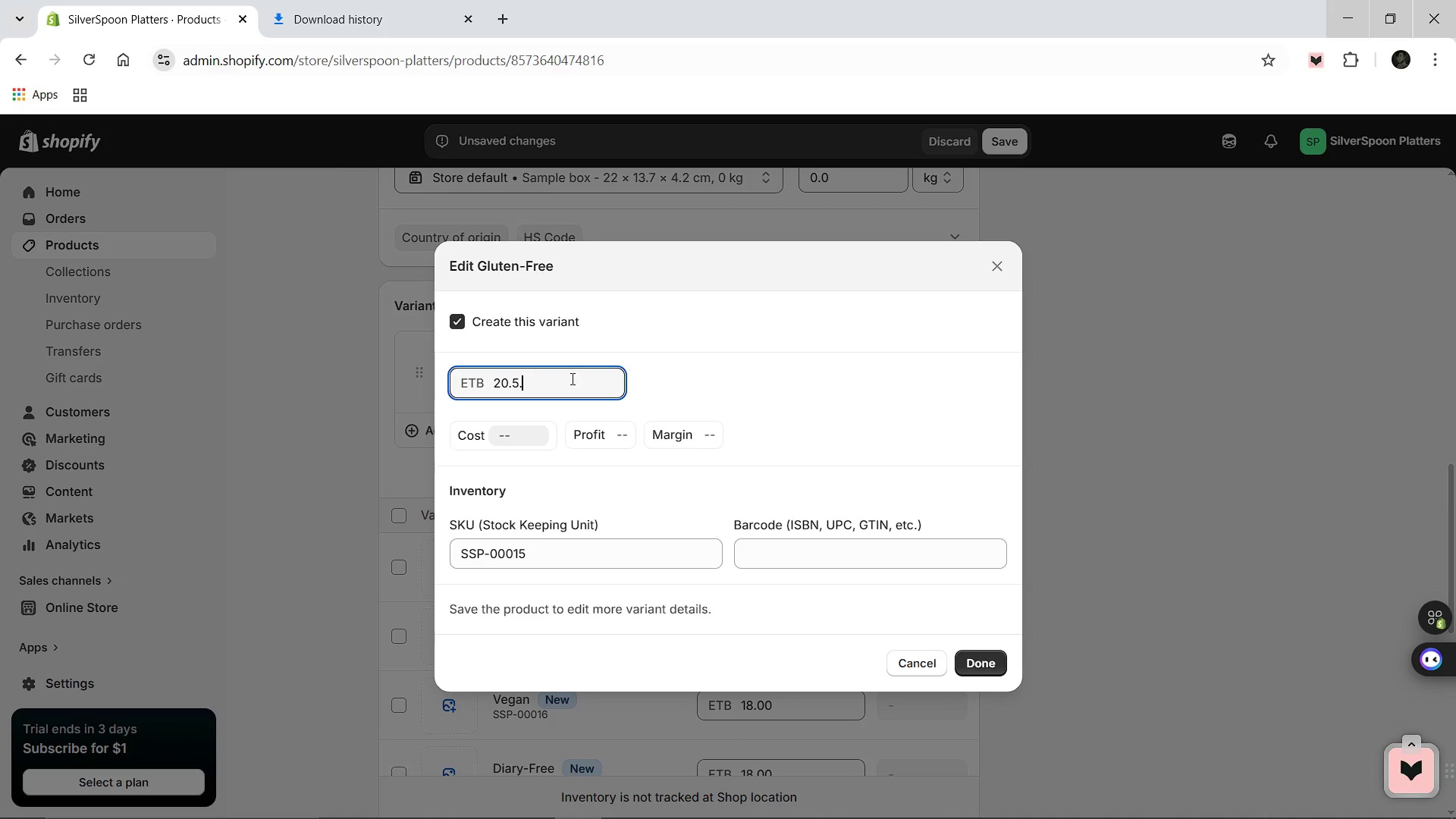 
key(Backspace)
 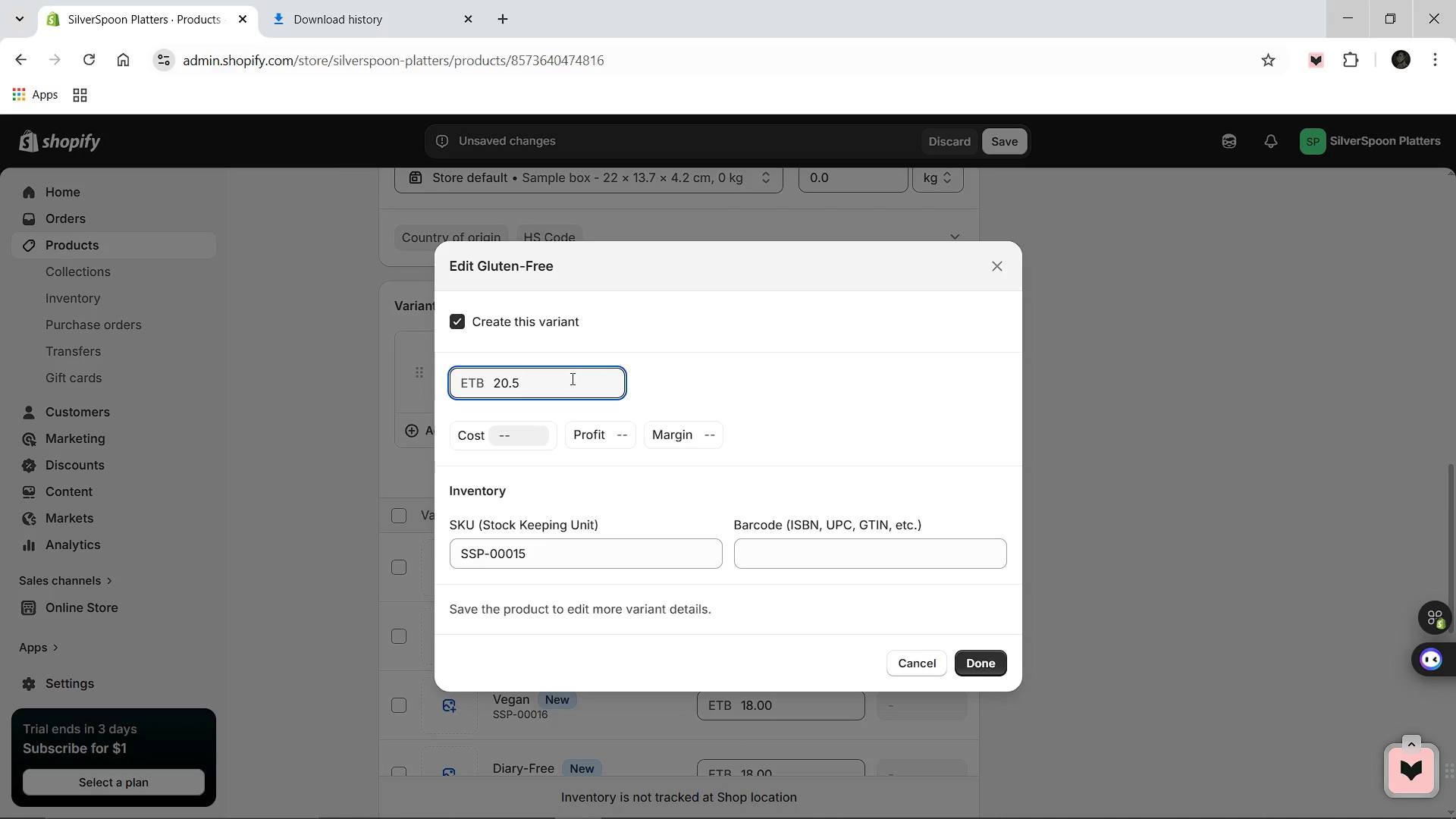 
key(Backspace)
 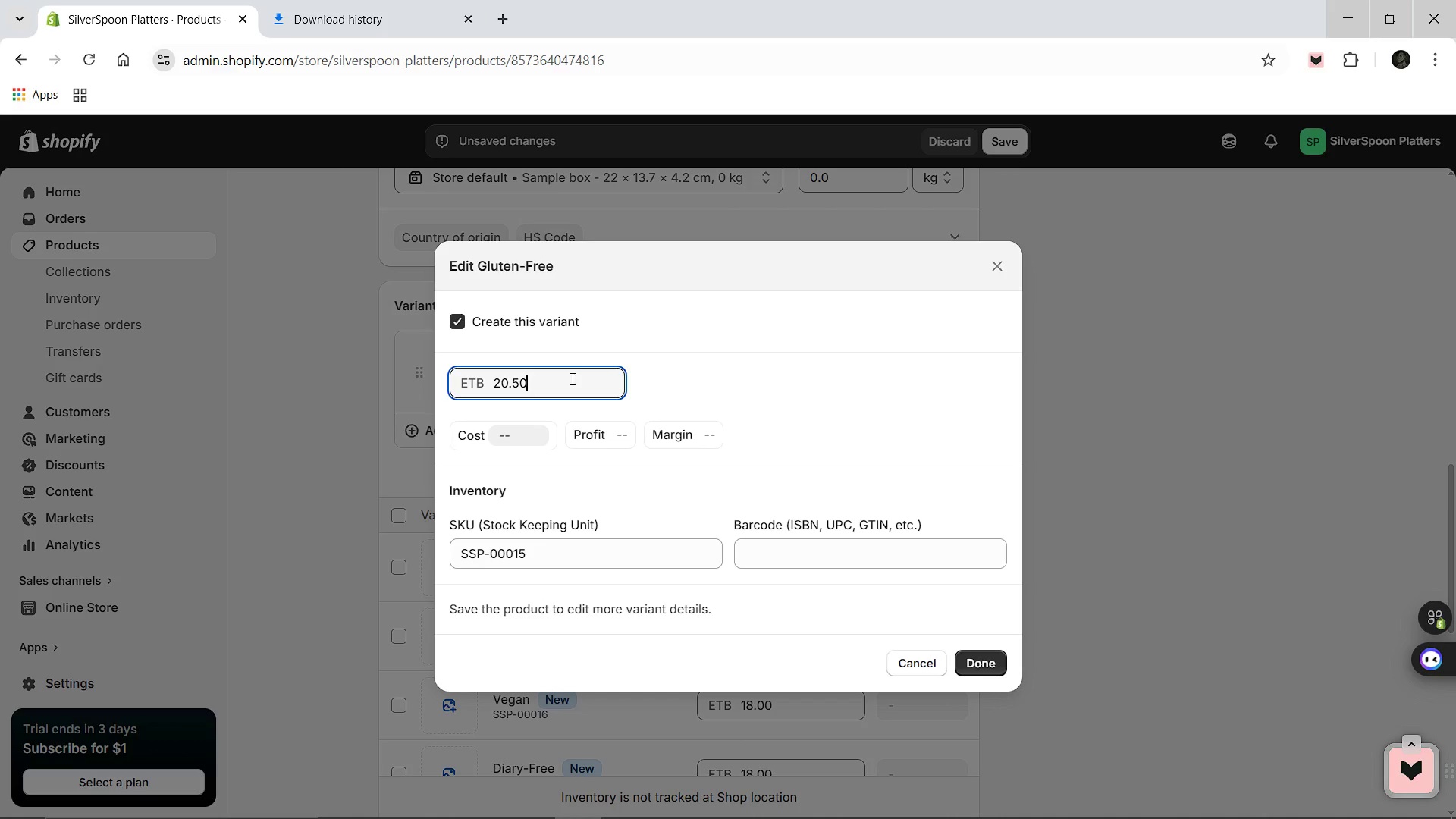 
key(0)
 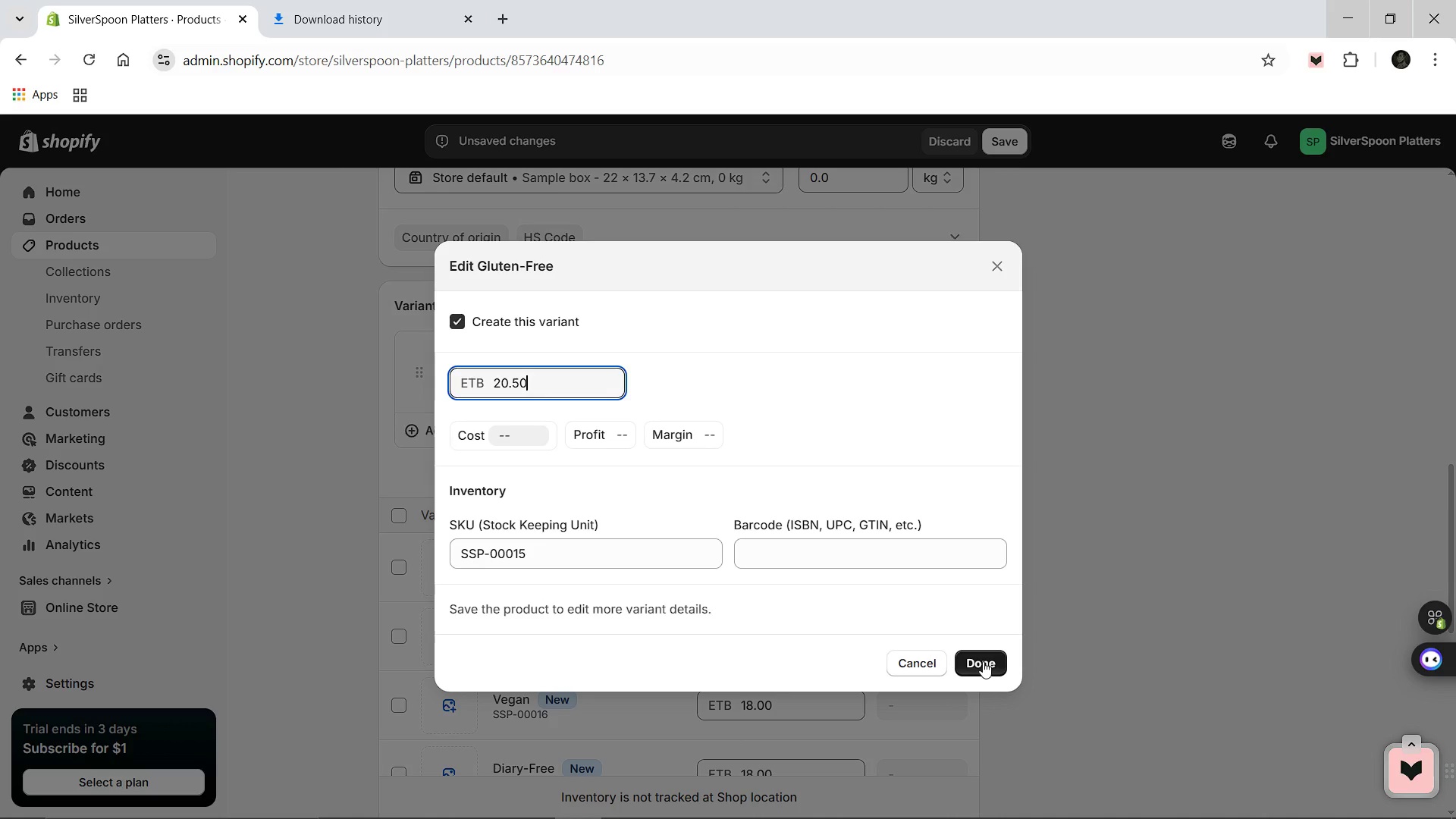 
left_click([983, 661])
 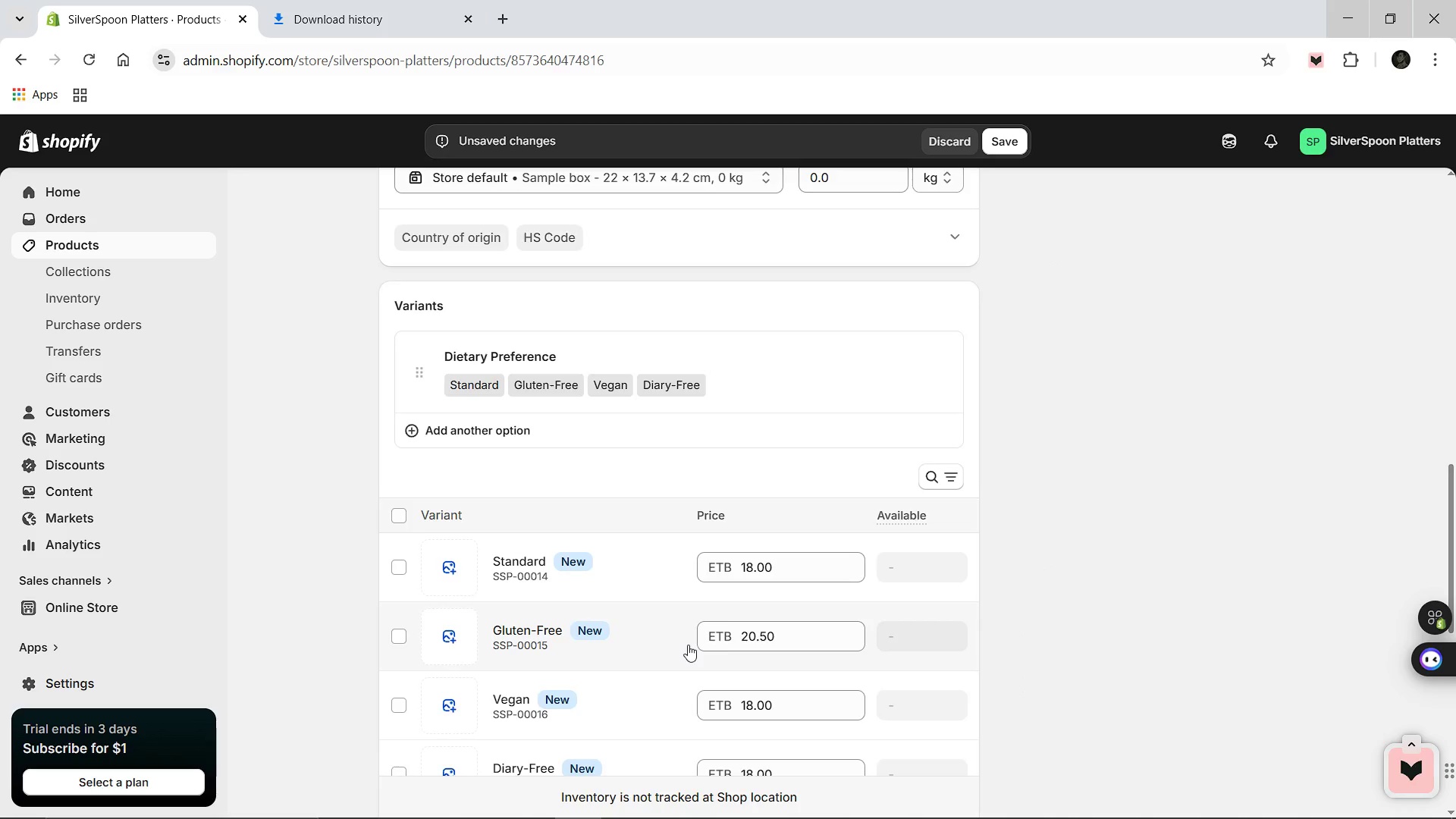 
scroll: coordinate [688, 645], scroll_direction: down, amount: 1.0
 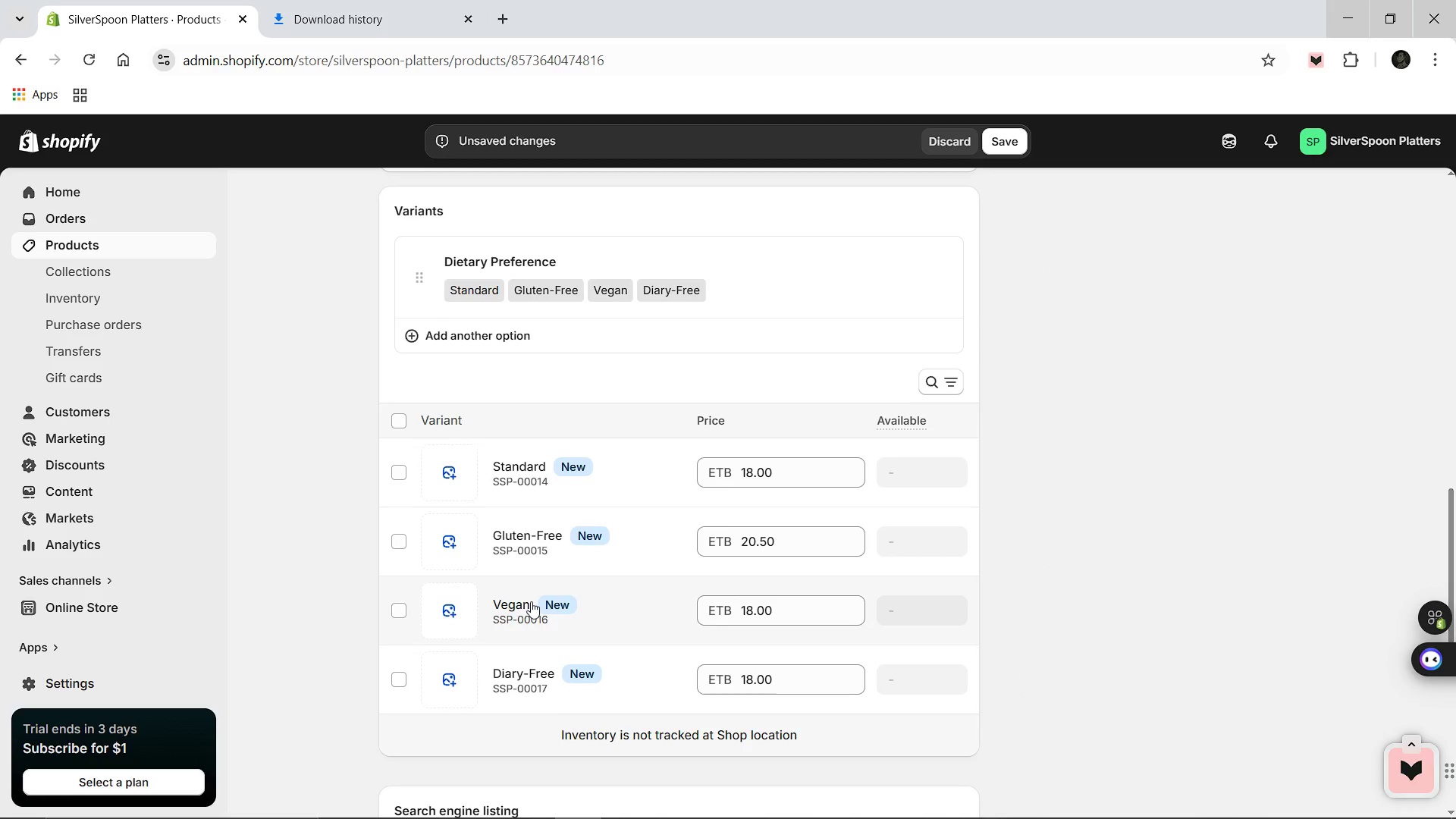 
left_click([531, 601])
 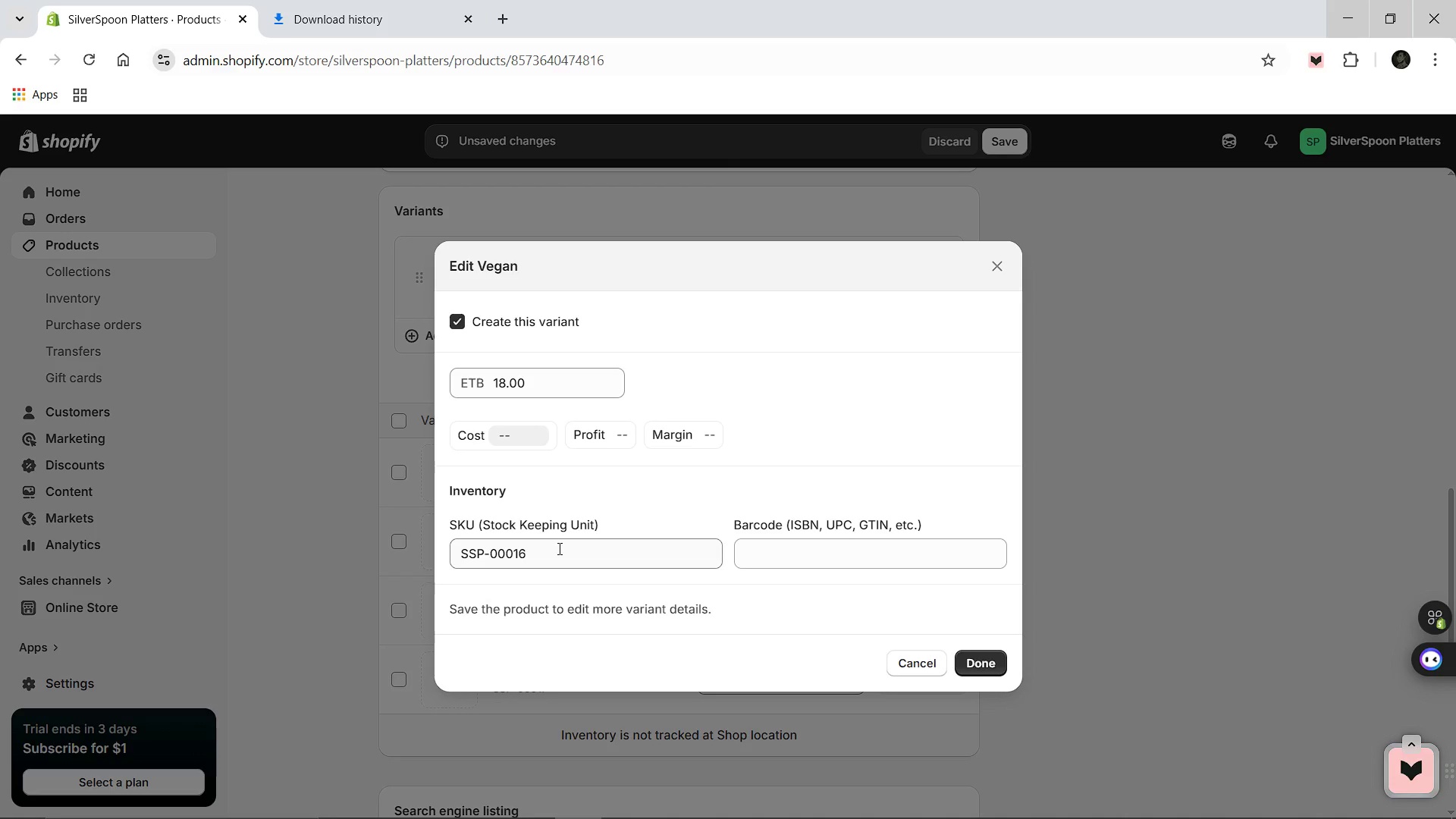 
left_click([558, 548])
 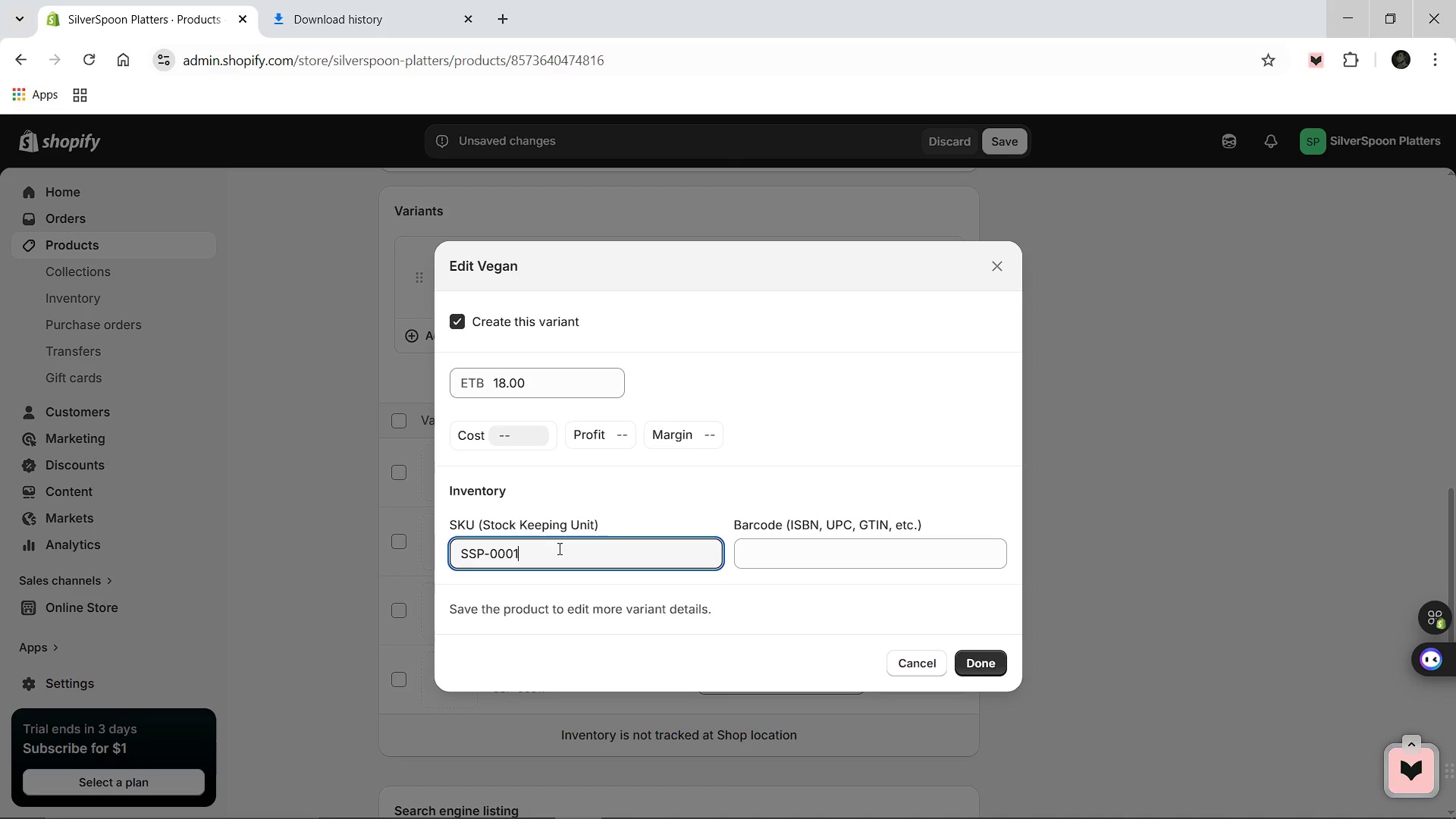 
key(Backspace)
 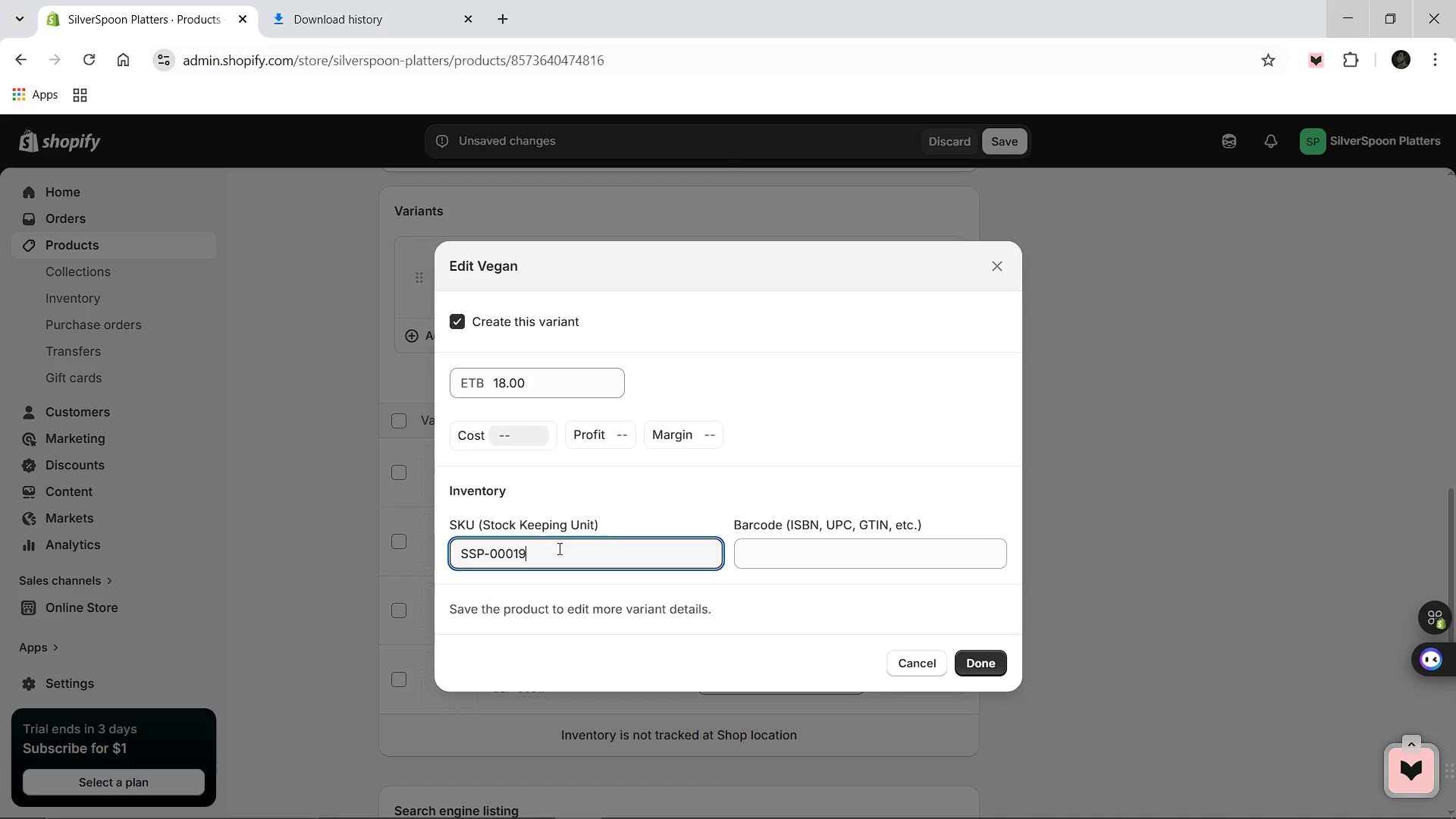 
key(9)
 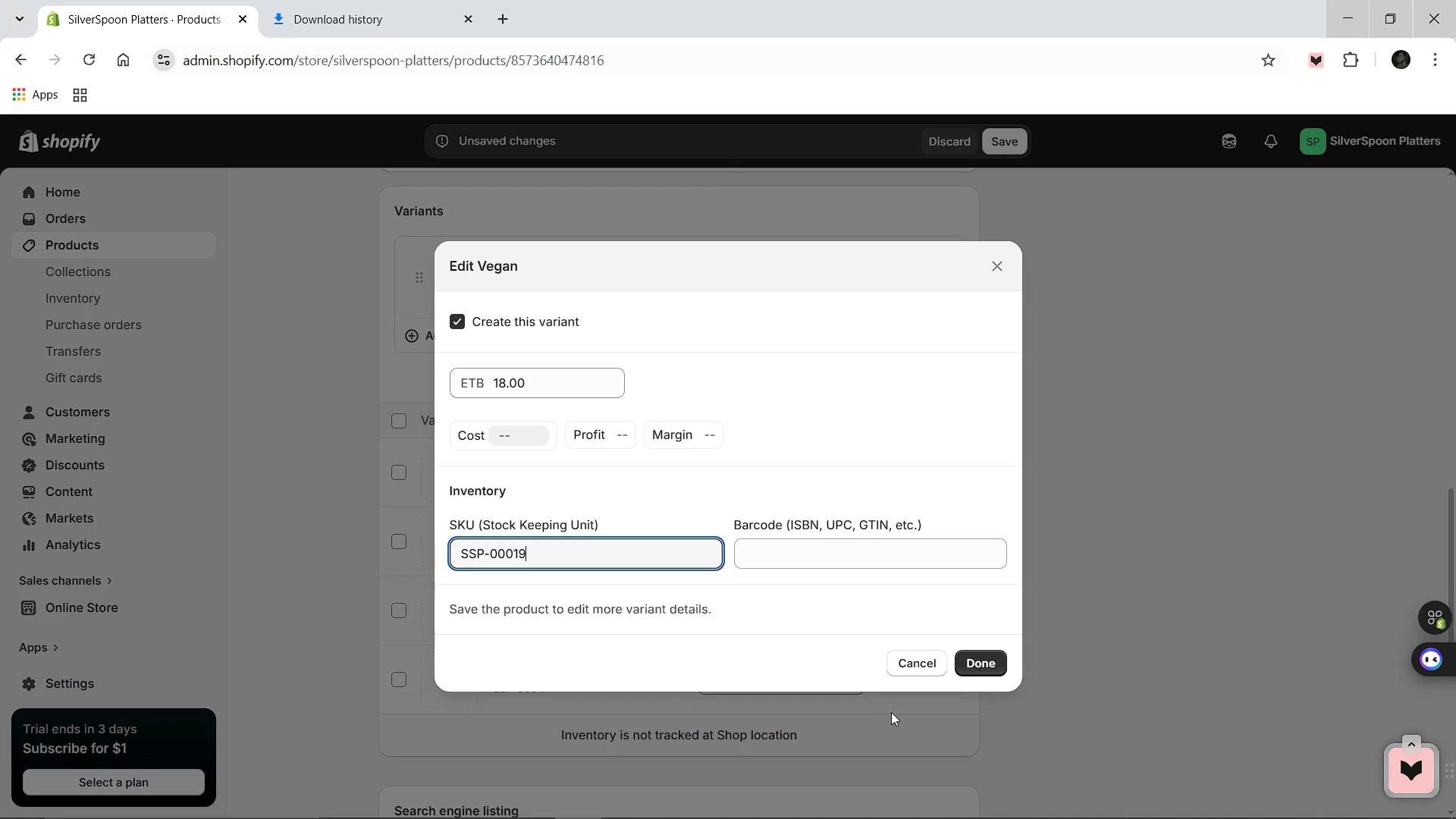 
left_click([970, 667])
 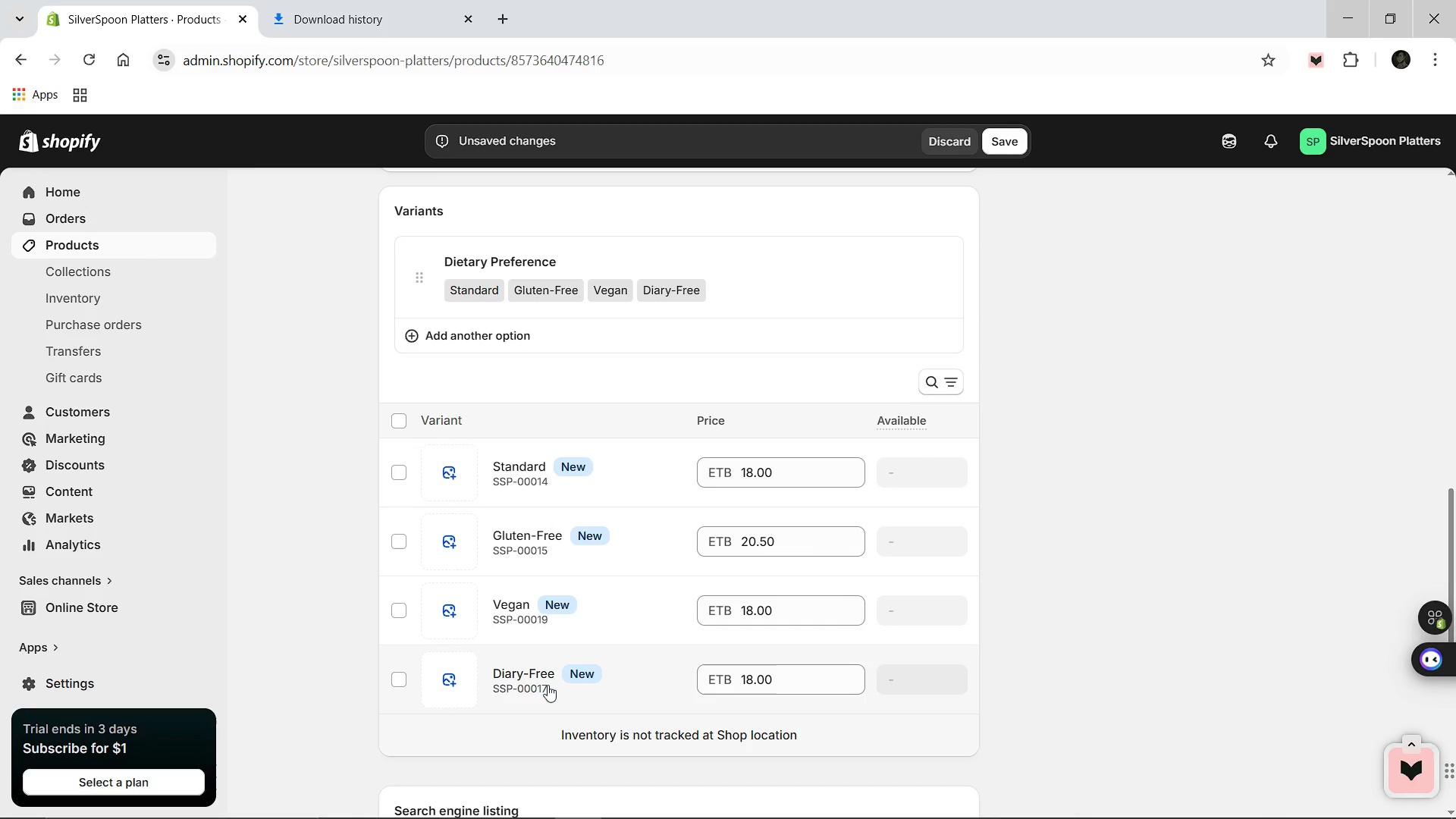 
left_click([548, 685])
 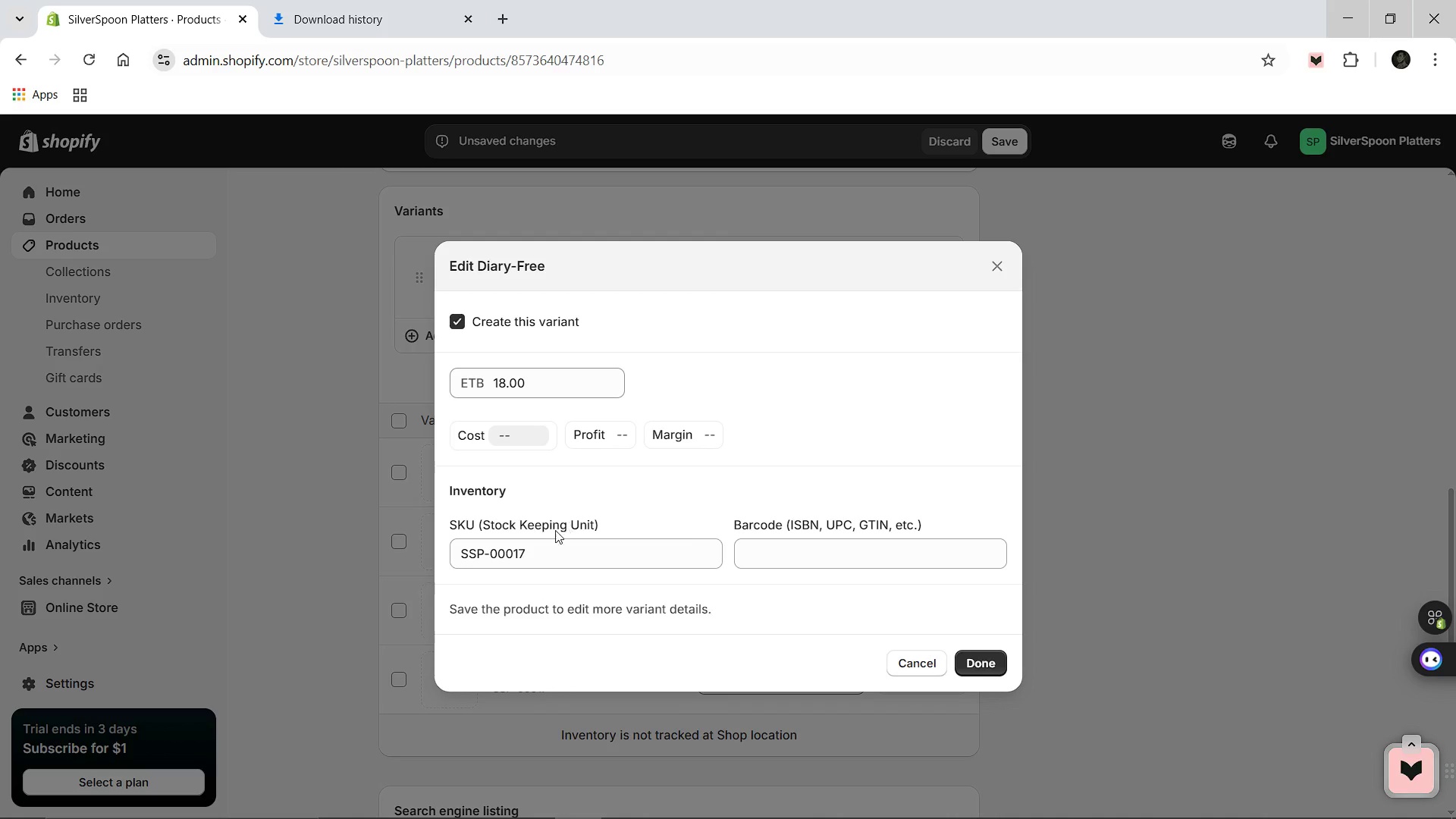 
left_click([548, 541])
 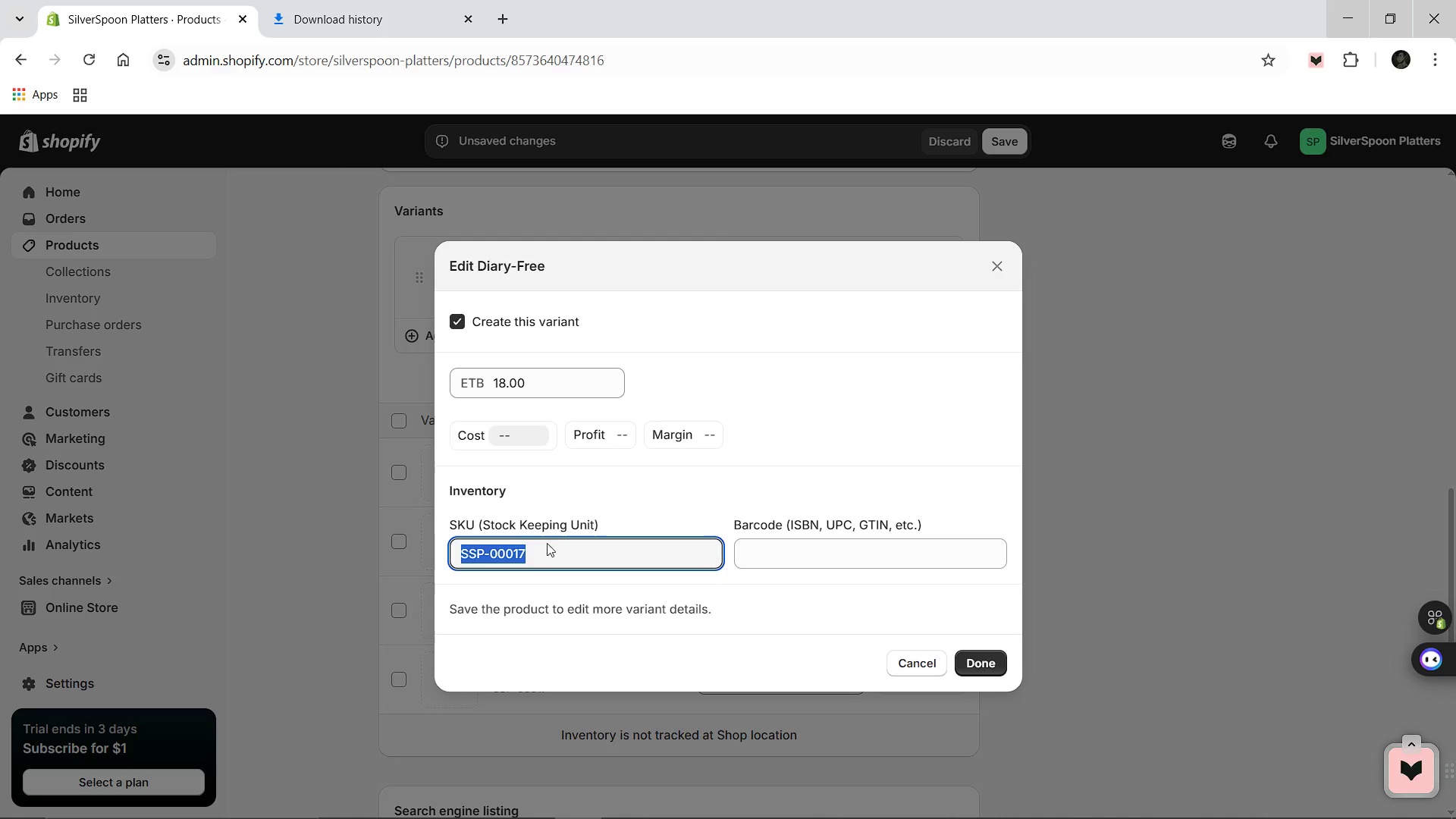 
left_click([547, 544])
 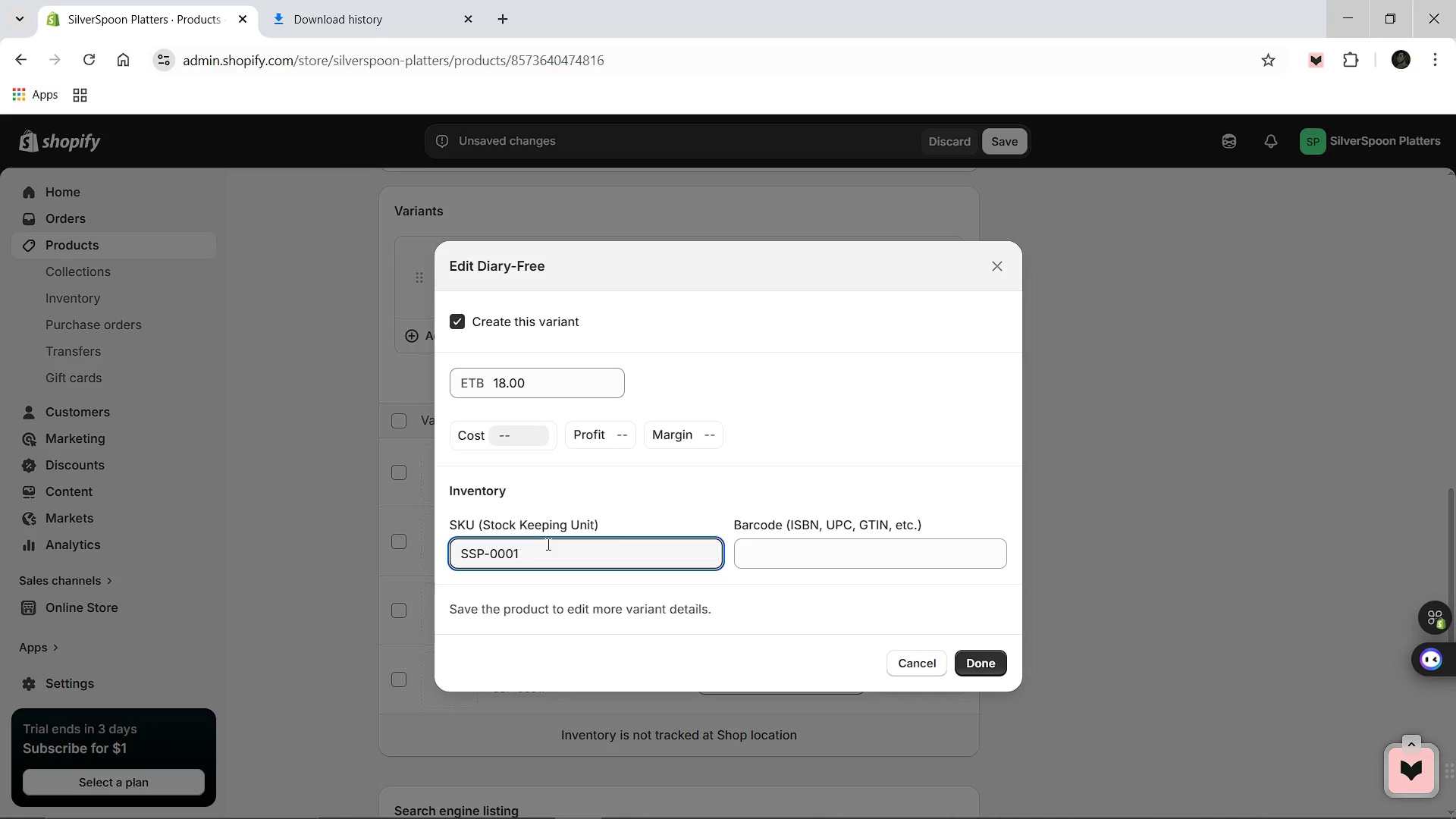 
key(Backspace)
key(Backspace)
type(31)
 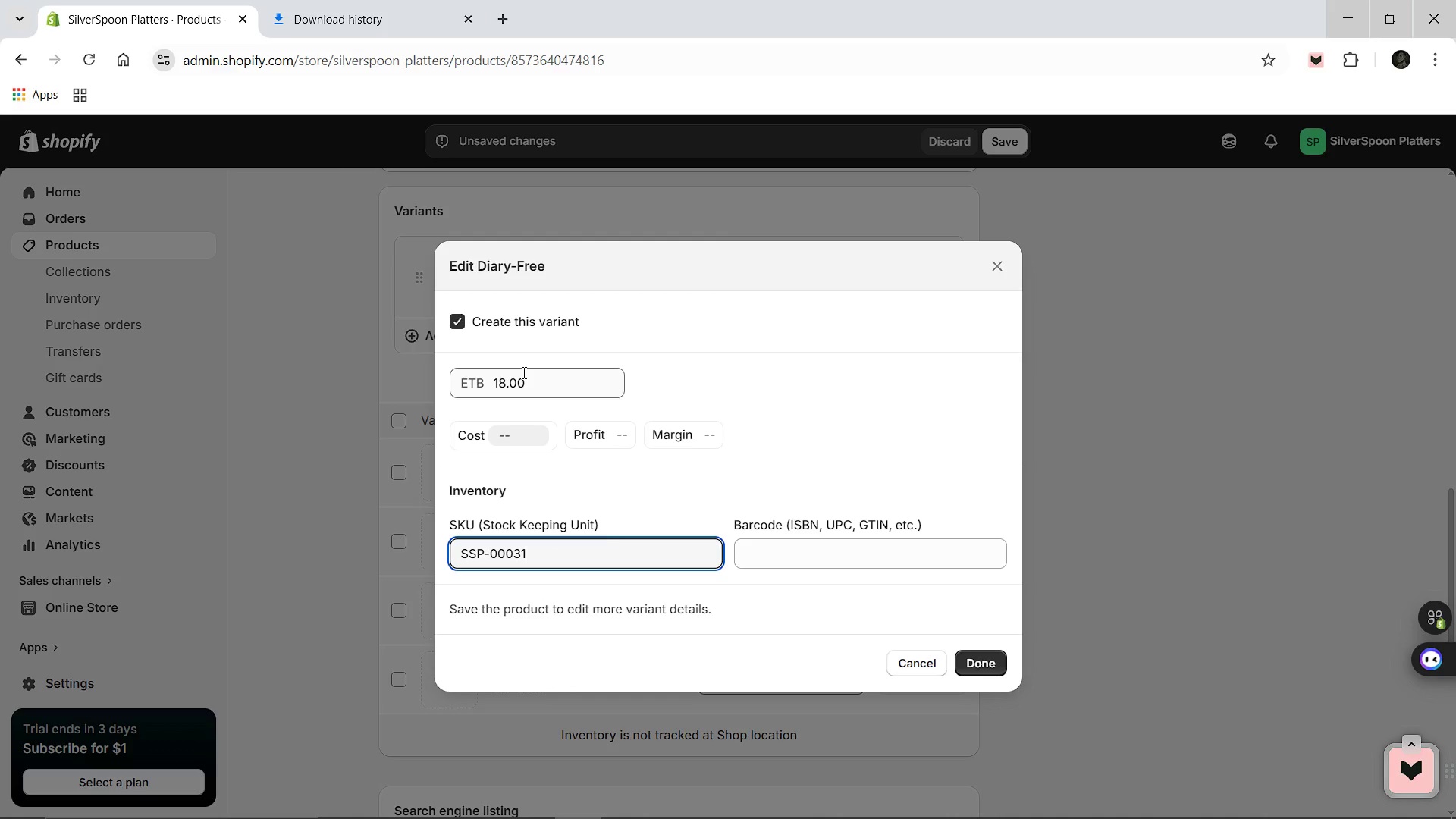 
left_click([522, 372])
 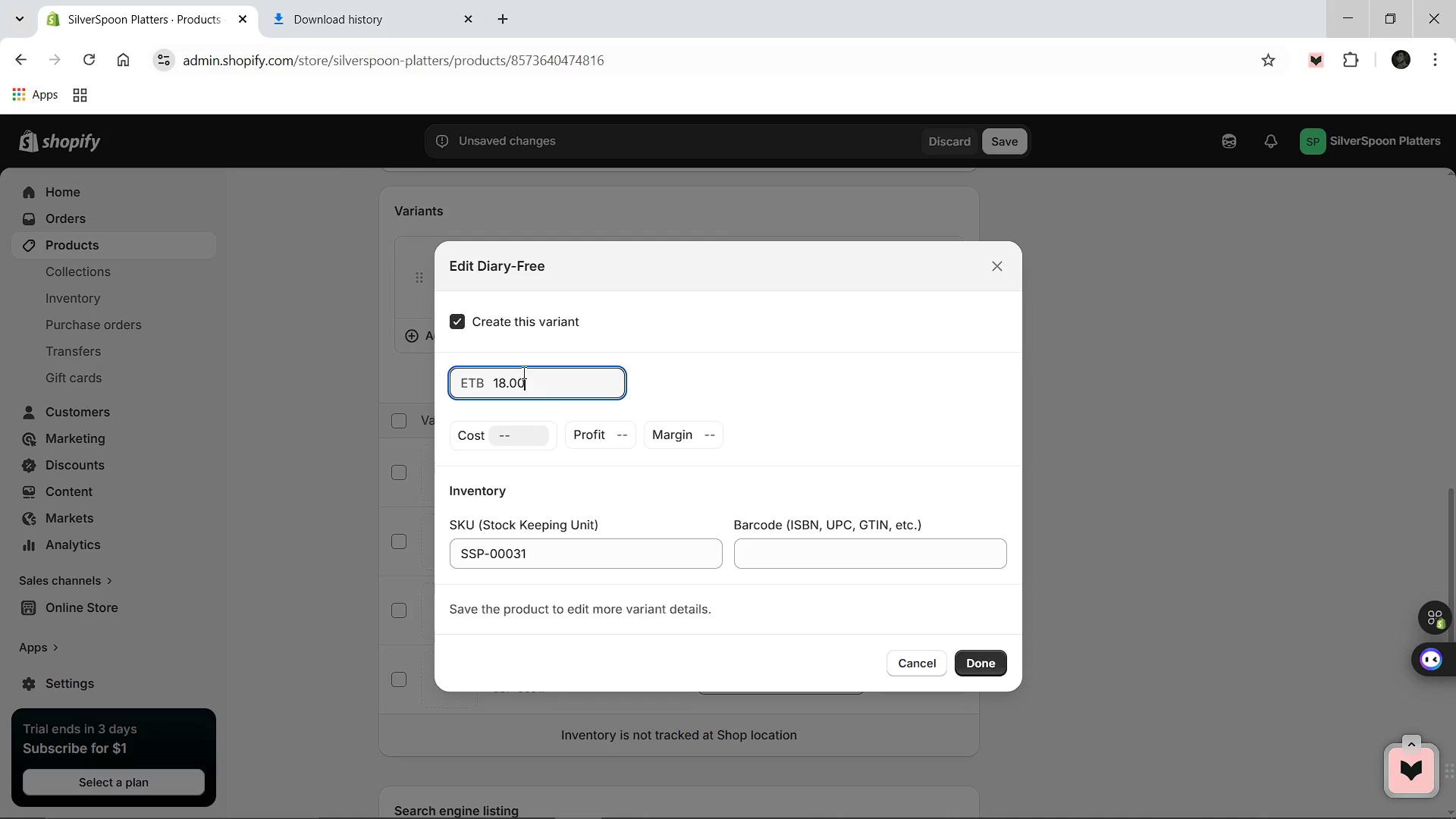 
key(Control+A)
 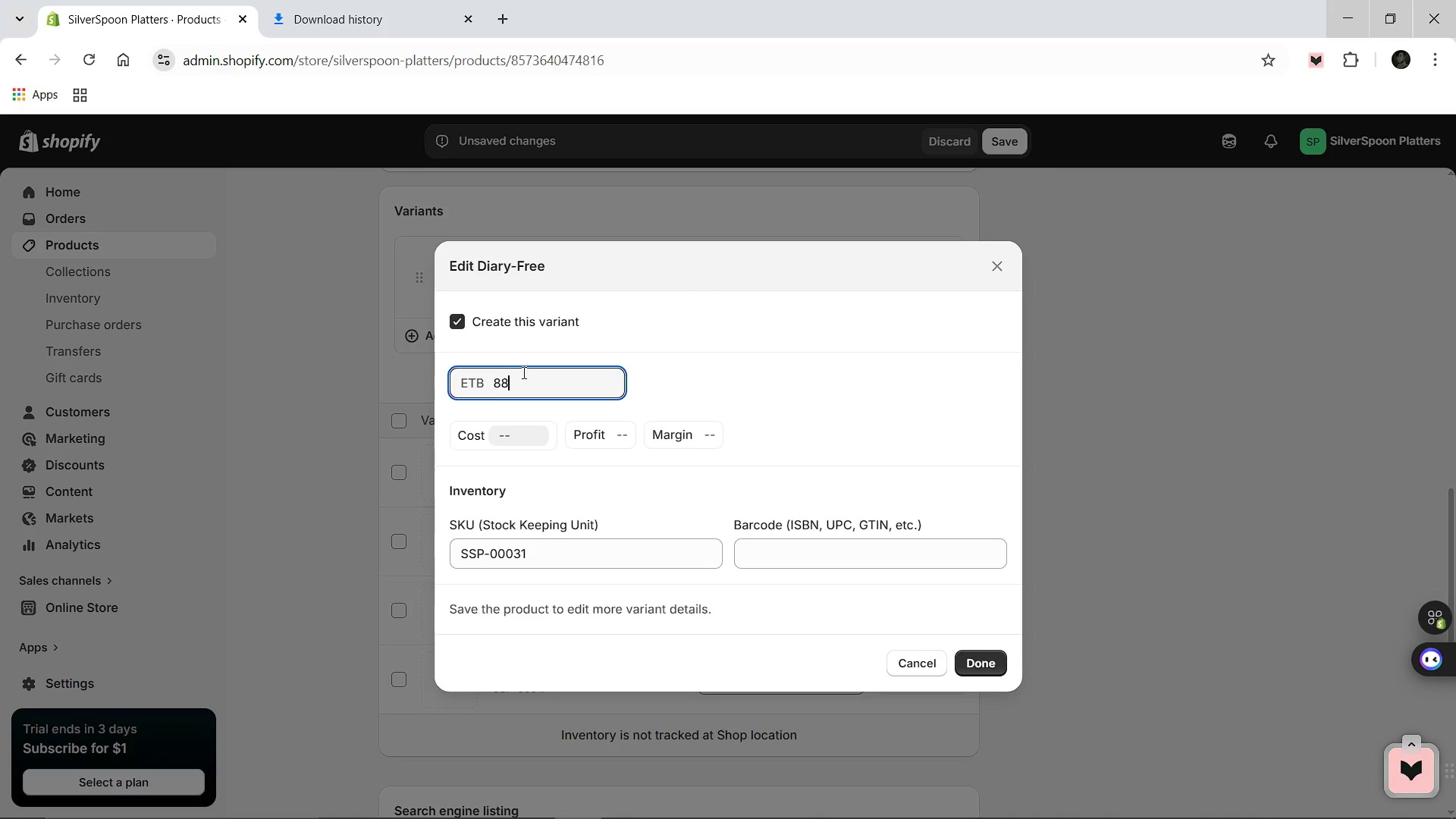 
type(88.42)
 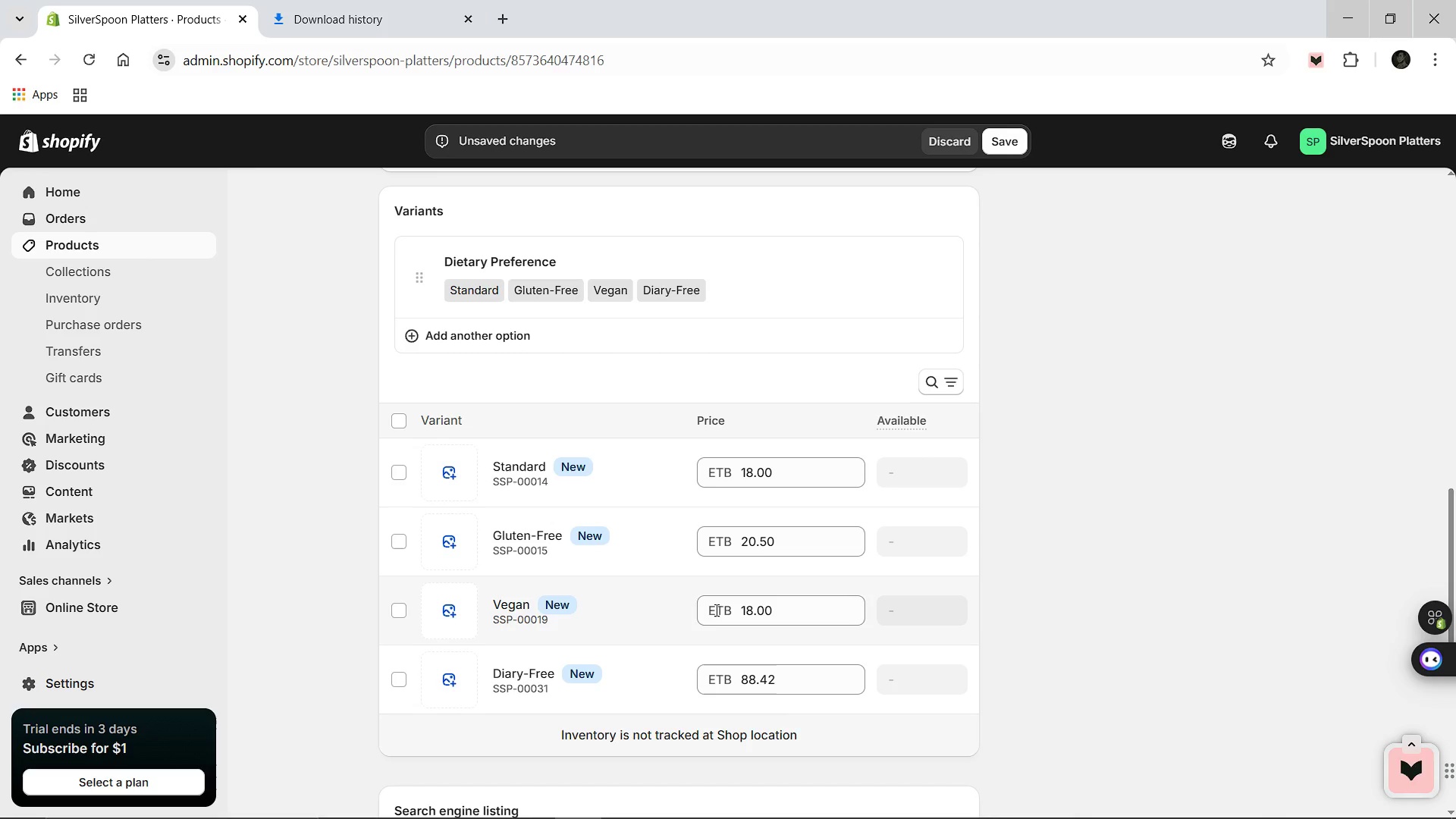 
wait(5.11)
 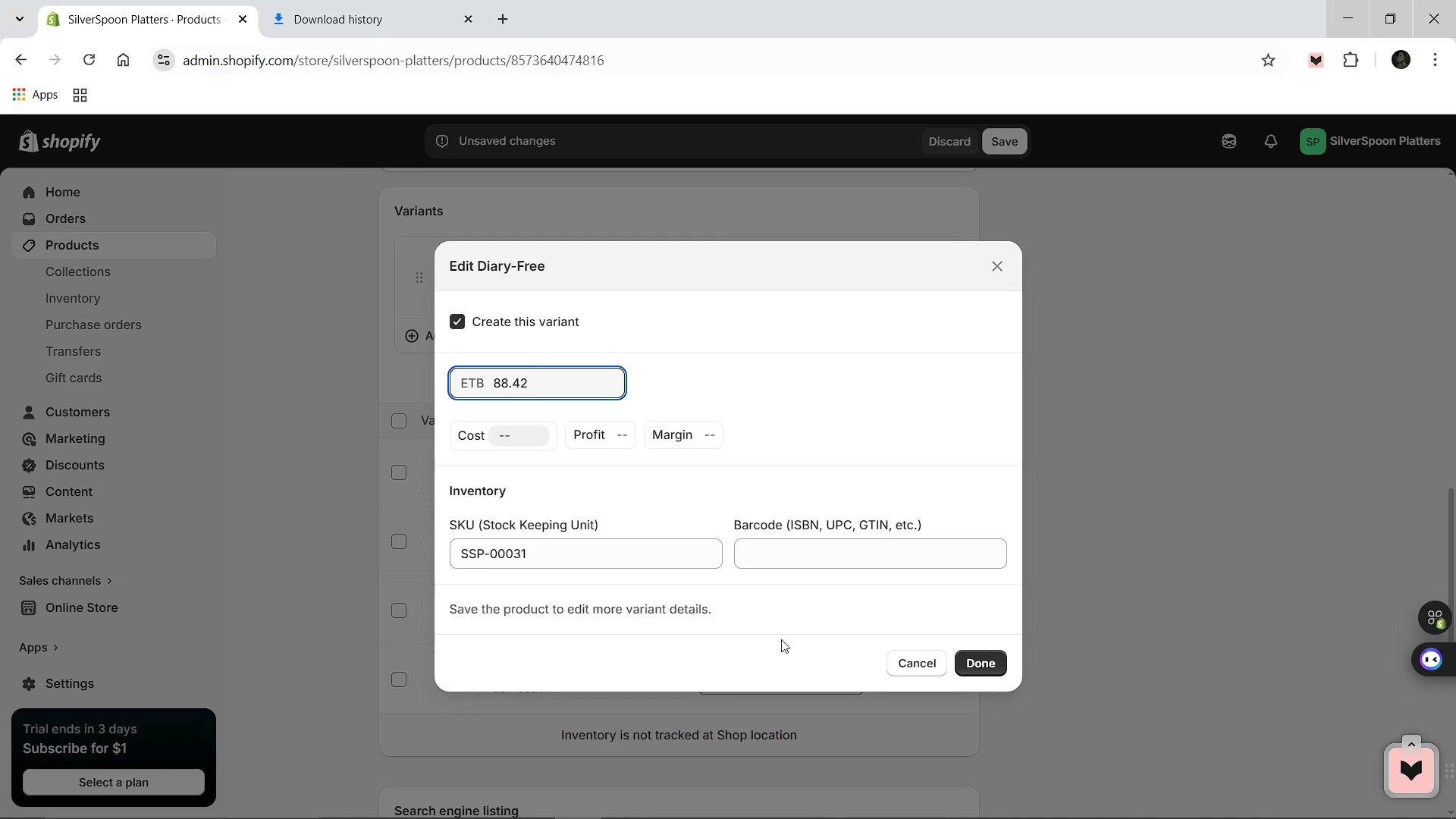 
scroll: coordinate [715, 610], scroll_direction: down, amount: 2.0
 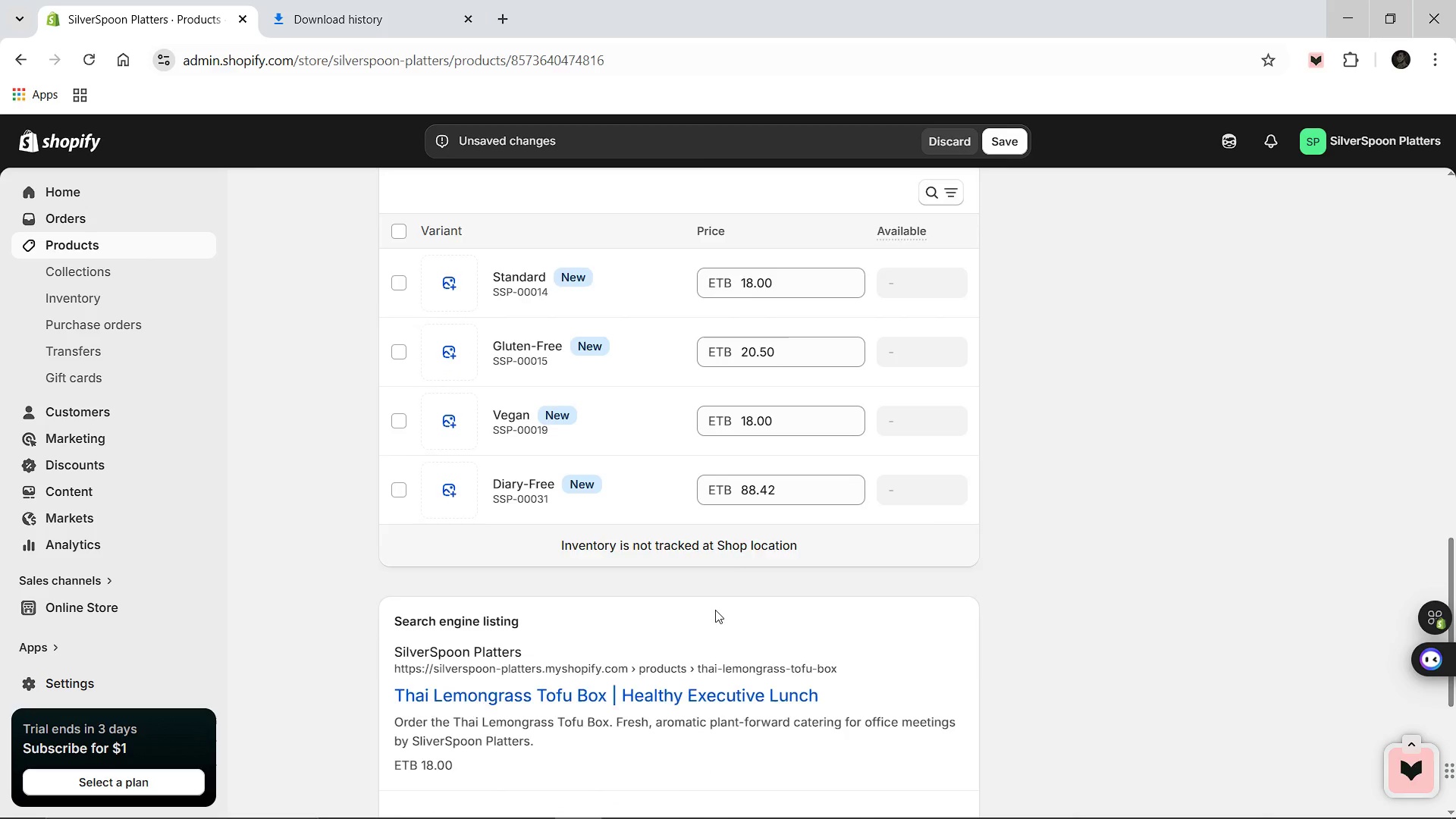 
scroll: coordinate [714, 609], scroll_direction: up, amount: 3.0
 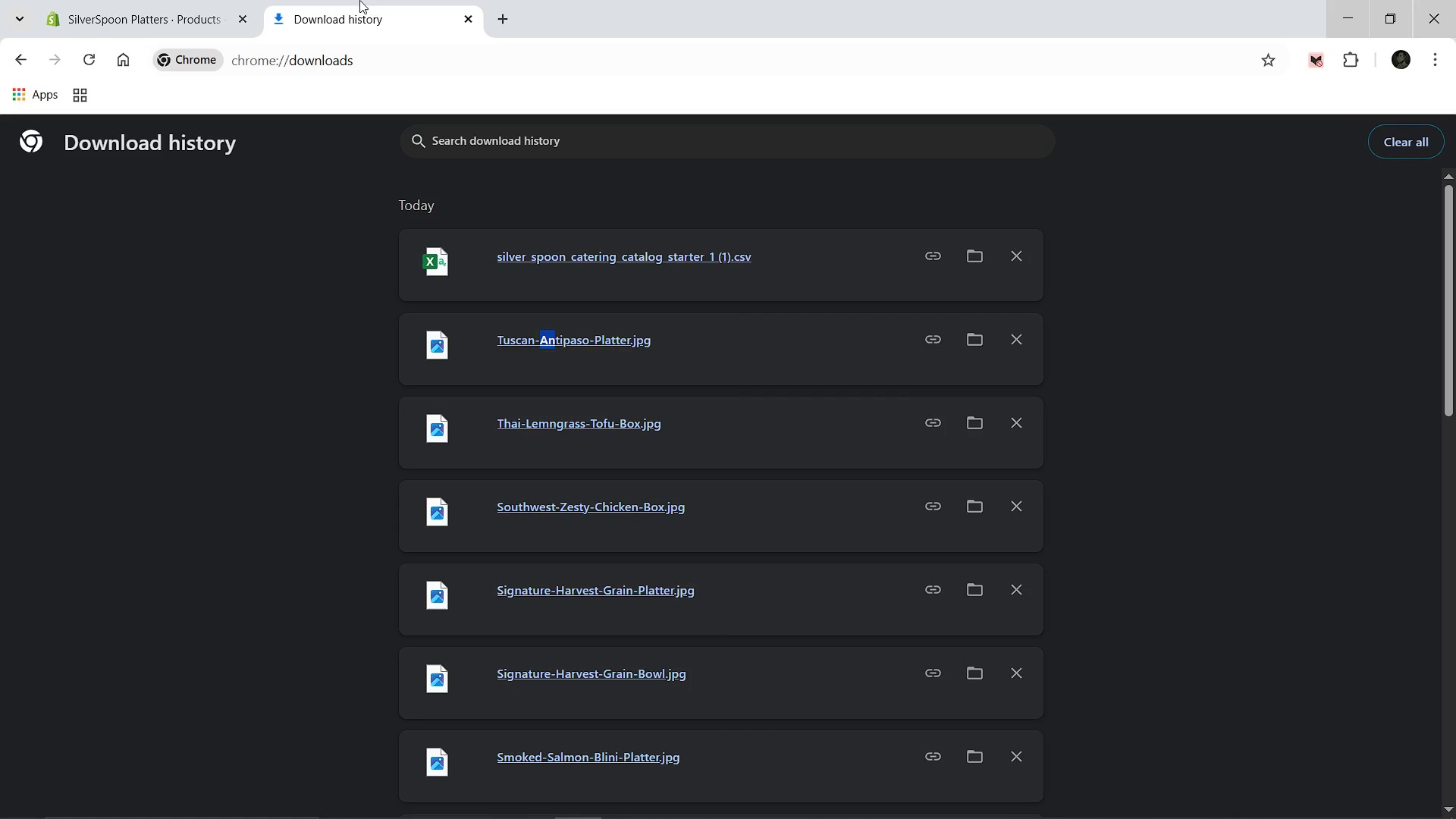 
left_click([359, 0])
 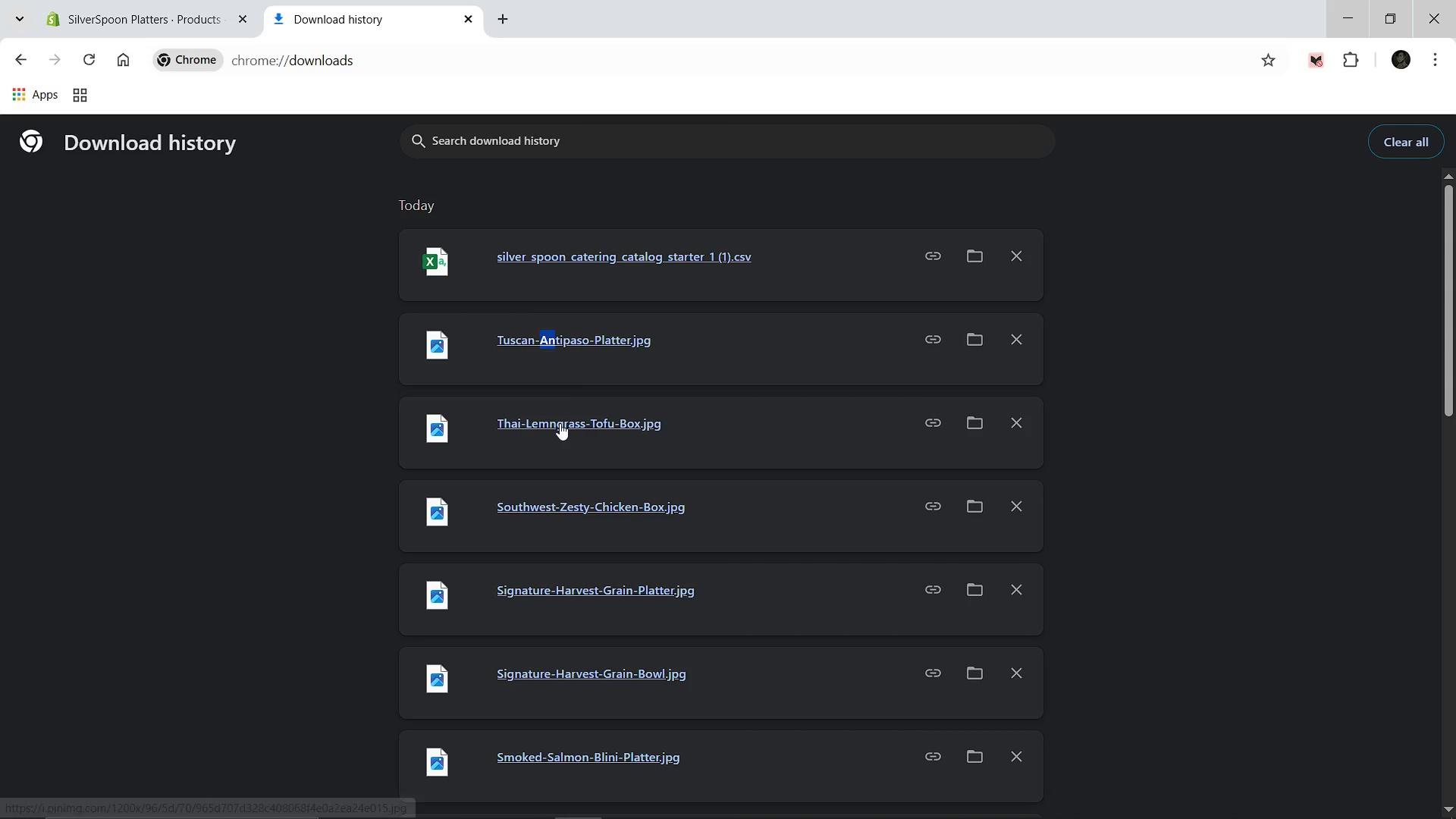 
left_click_drag(start_coordinate=[560, 423], to_coordinate=[613, 450])
 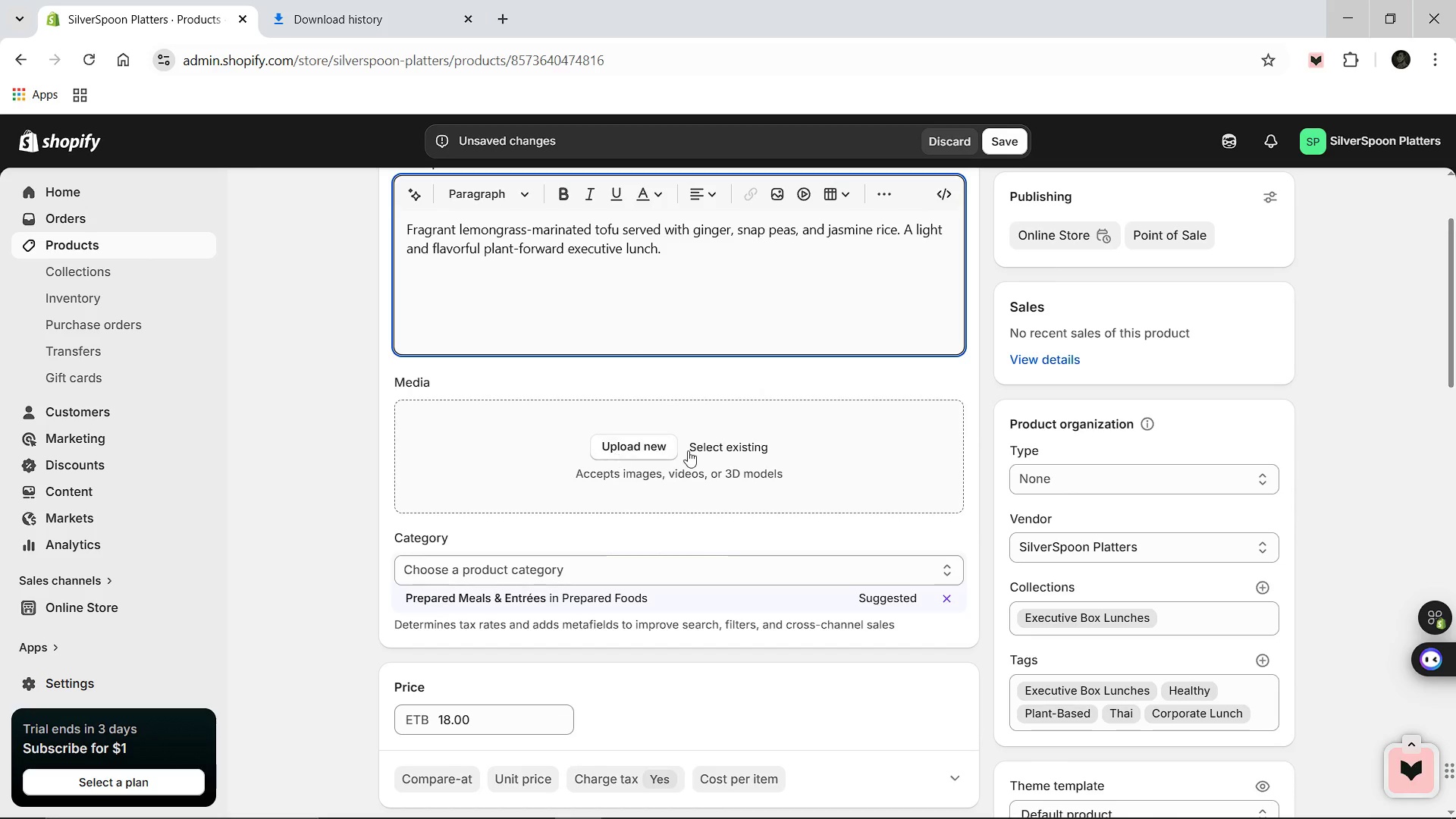 
mouse_move([670, 471])
 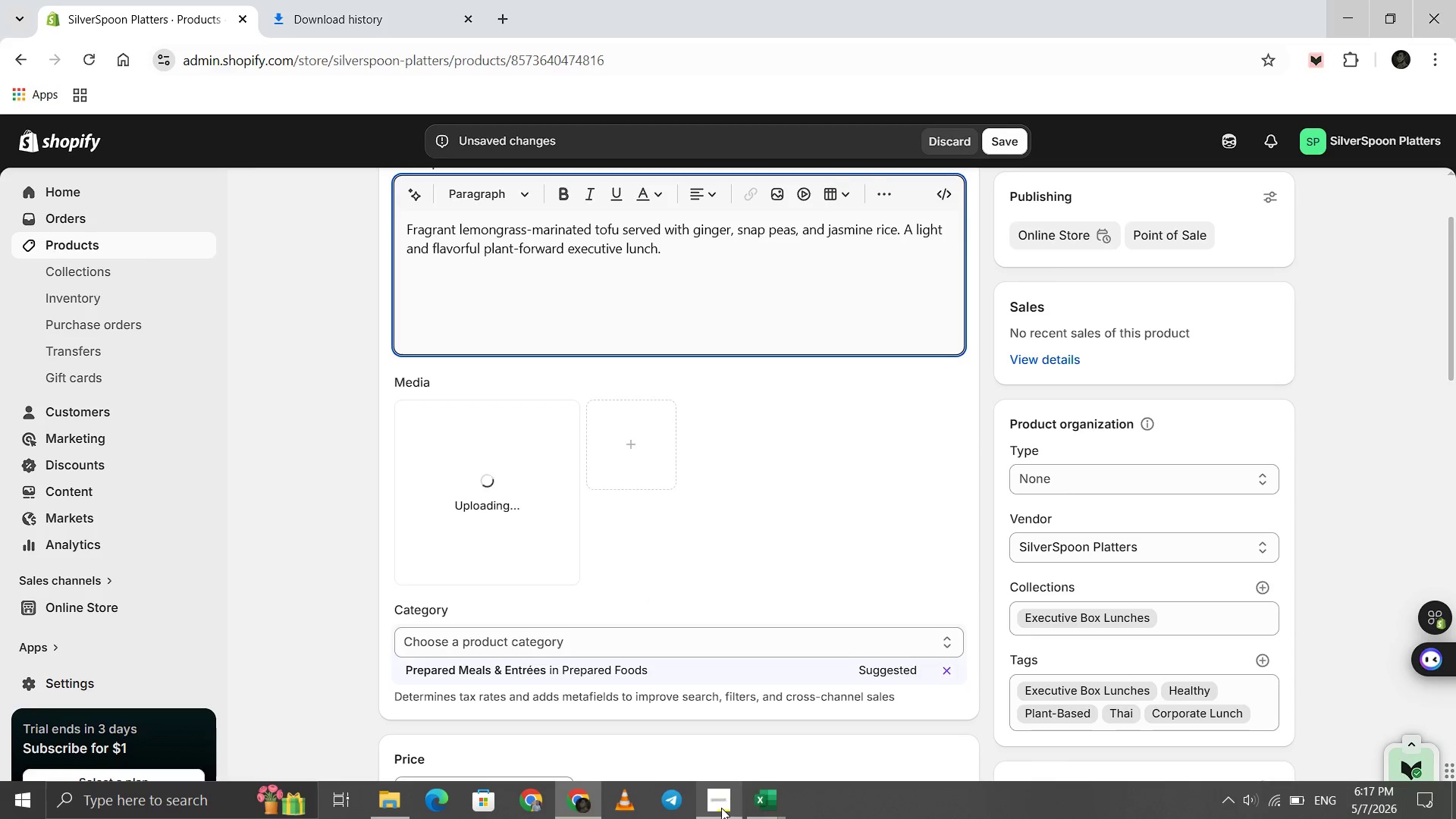 
left_click([721, 808])